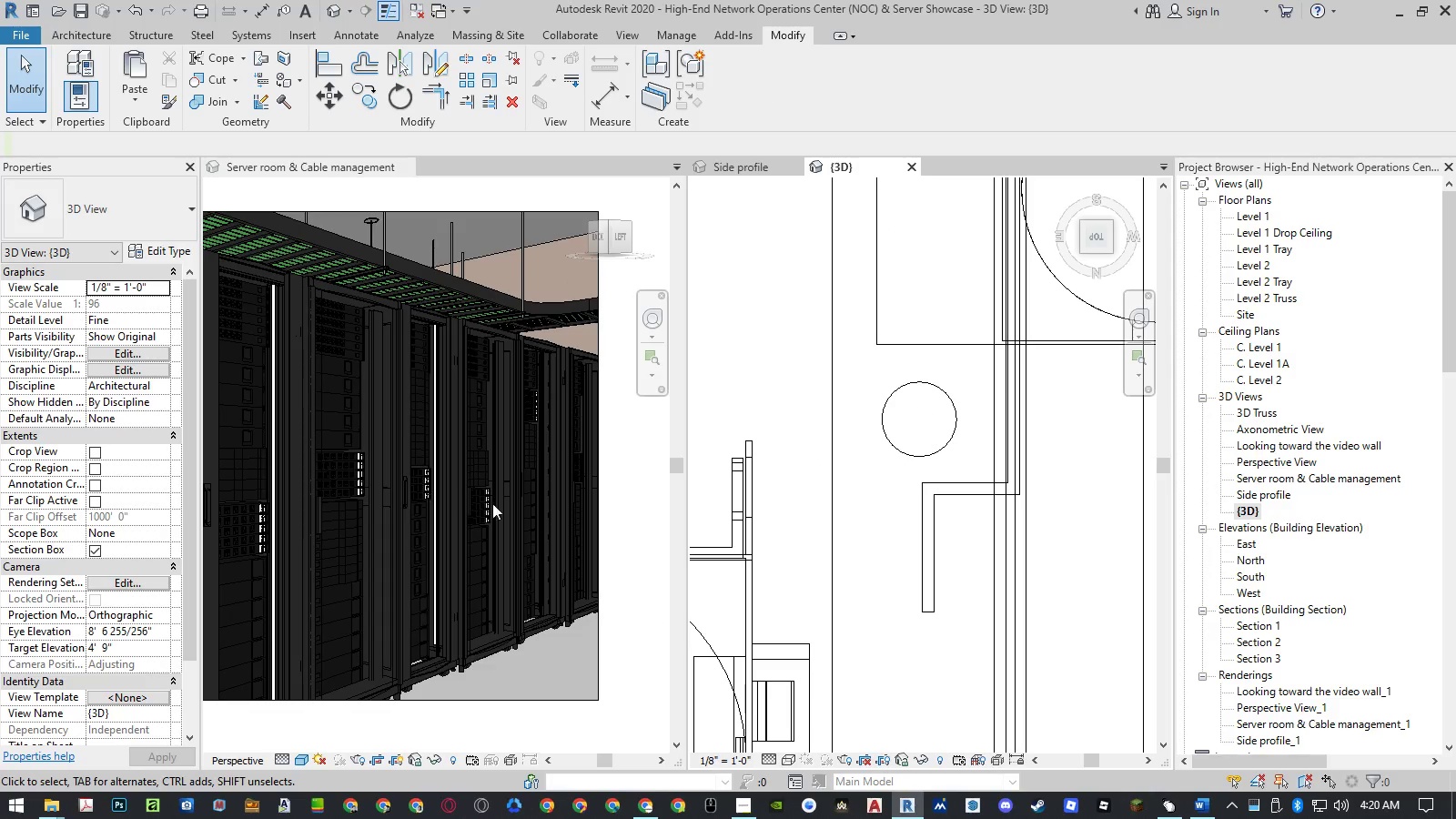 
scroll: coordinate [544, 513], scroll_direction: up, amount: 10.0
 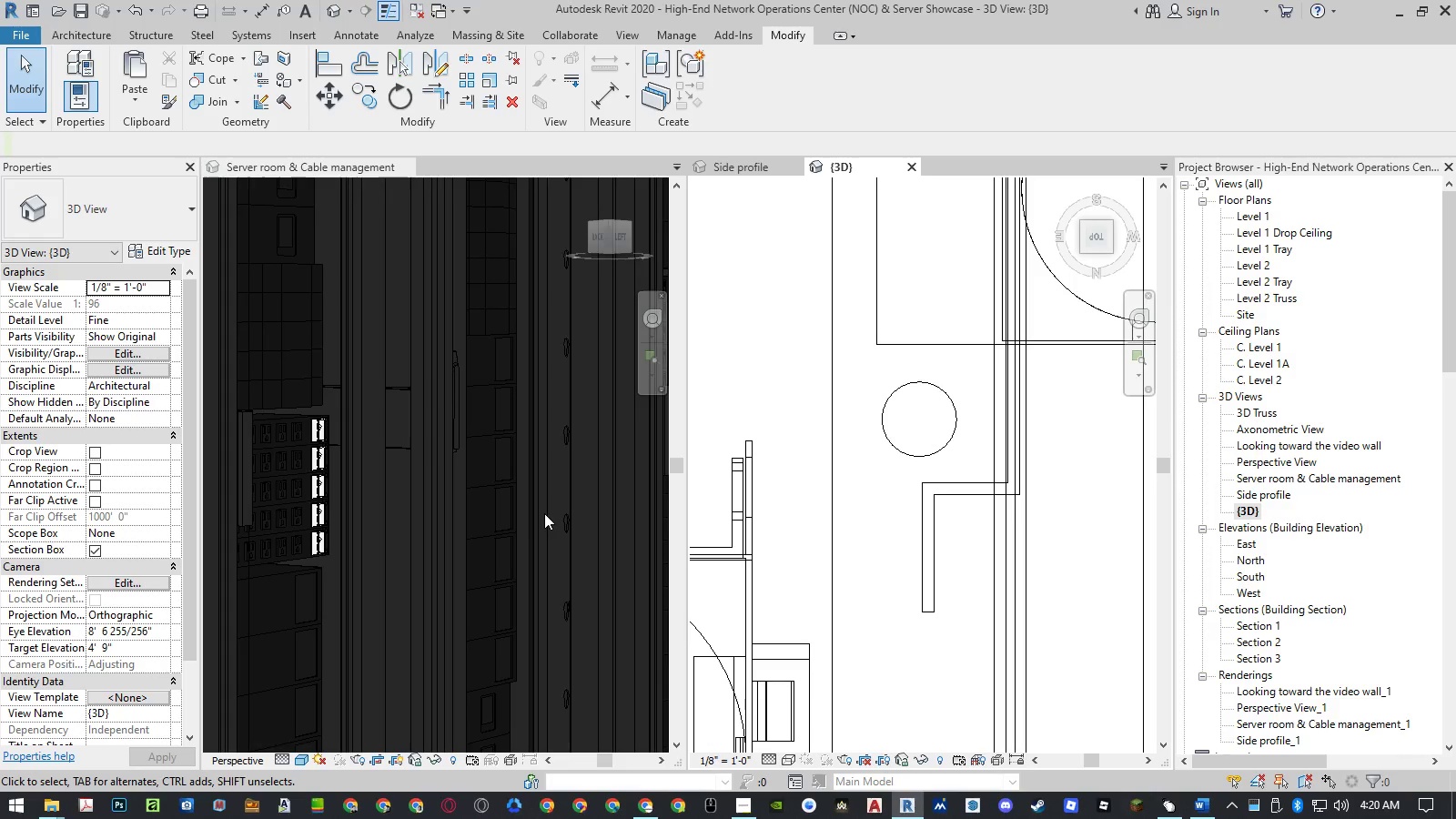 
scroll: coordinate [544, 513], scroll_direction: down, amount: 4.0
 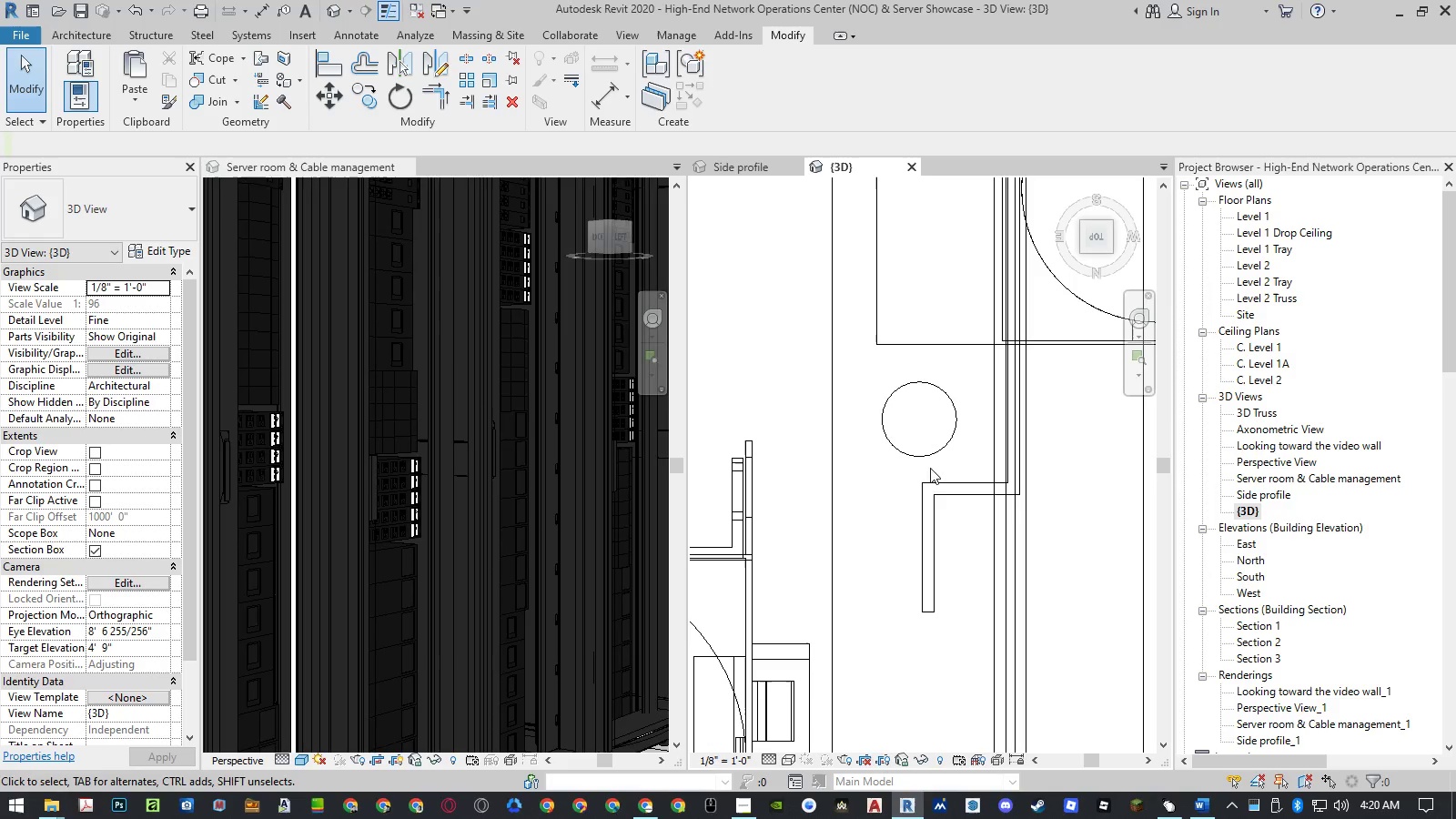 
left_click([932, 455])
 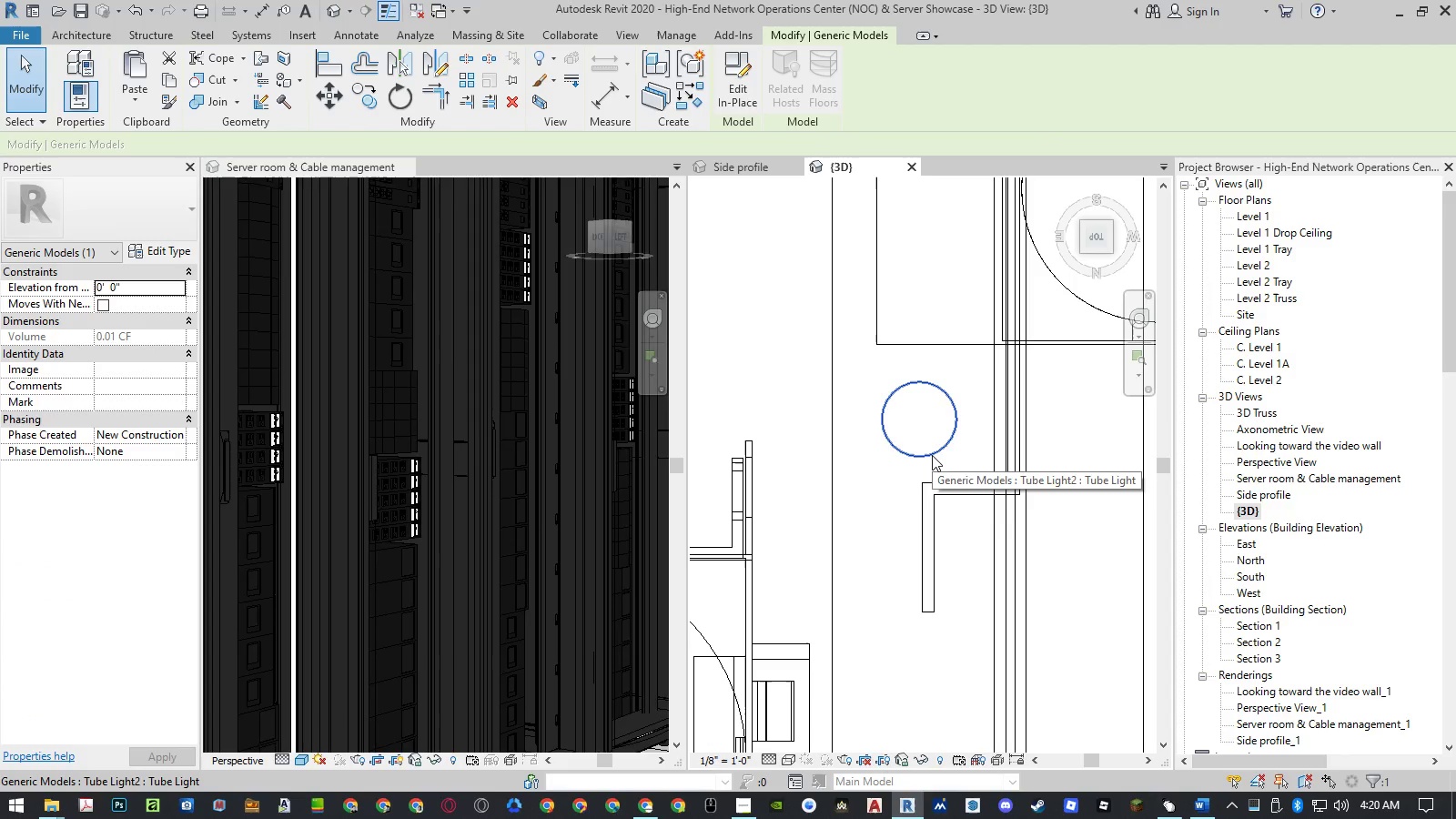 
type(mv)
 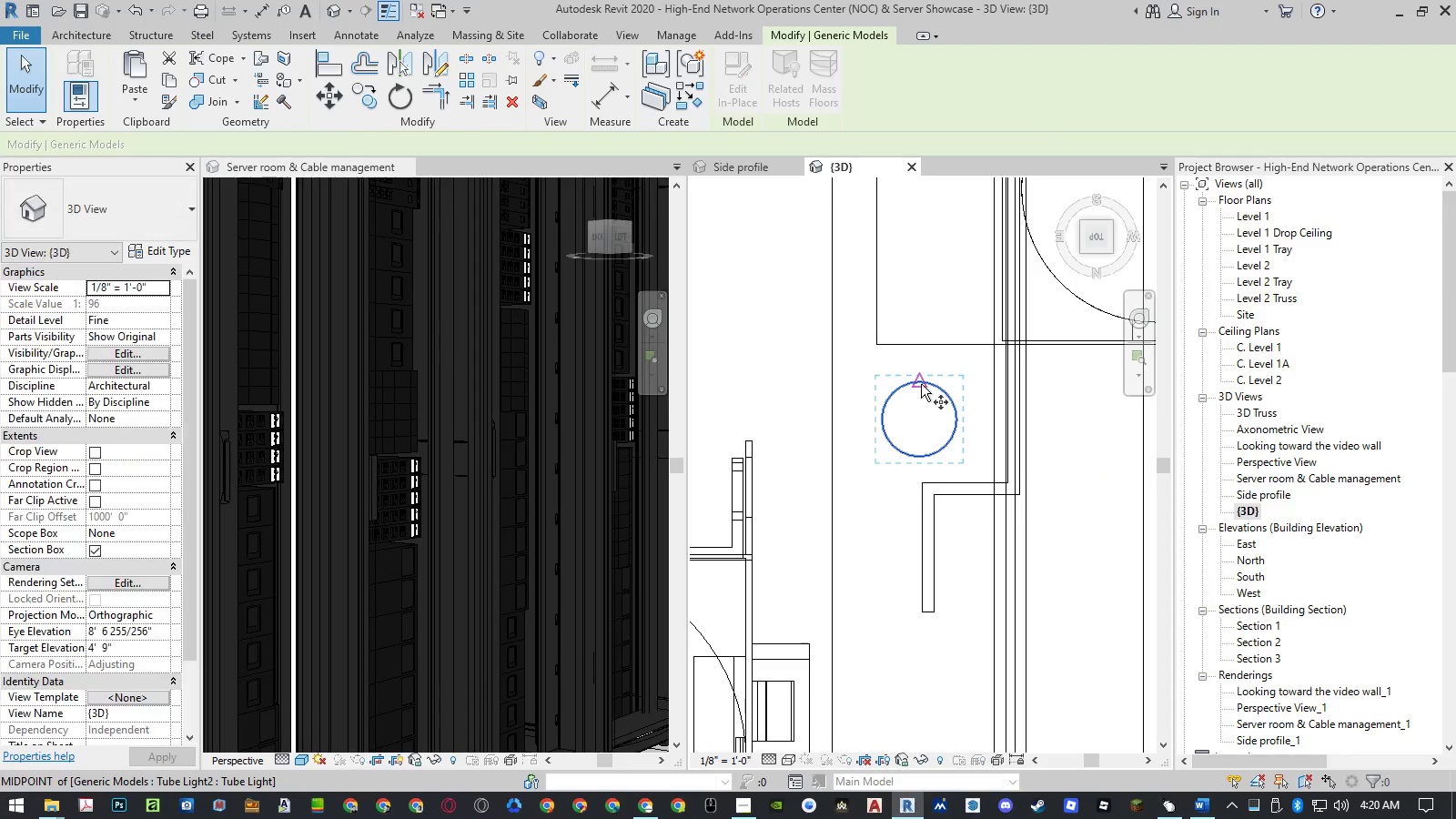 
left_click([921, 384])
 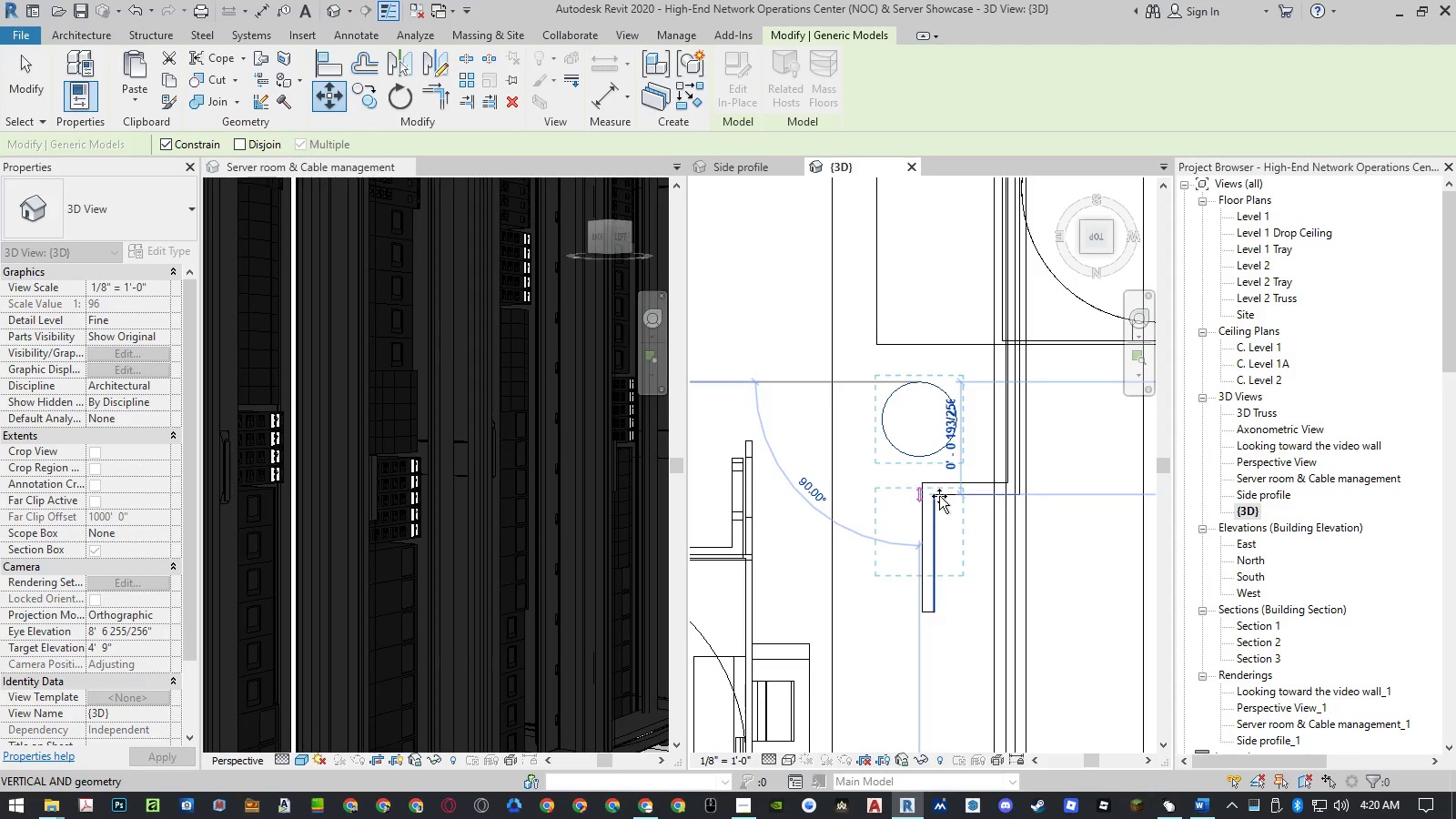 
left_click([943, 492])
 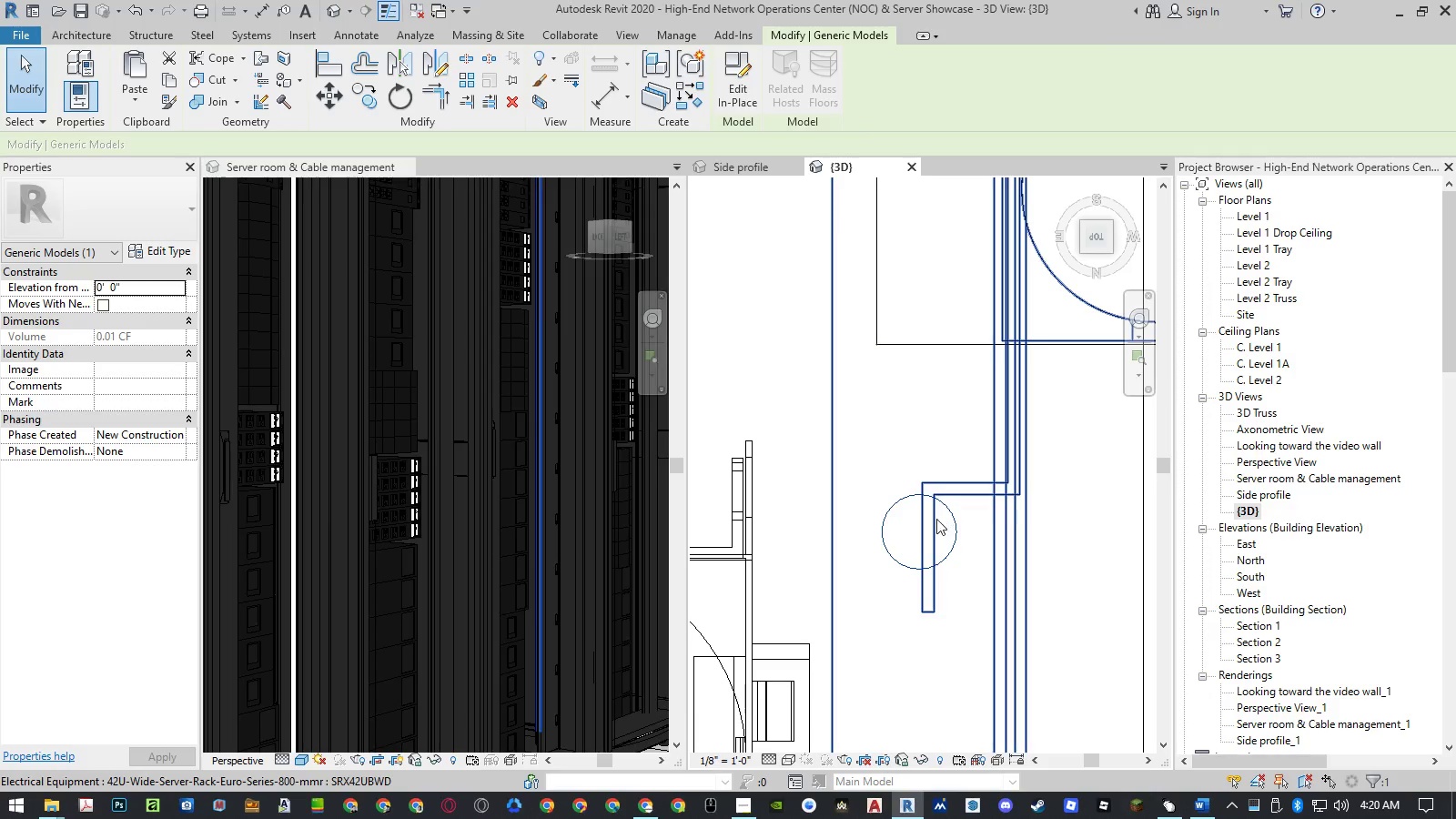 
type(mv)
 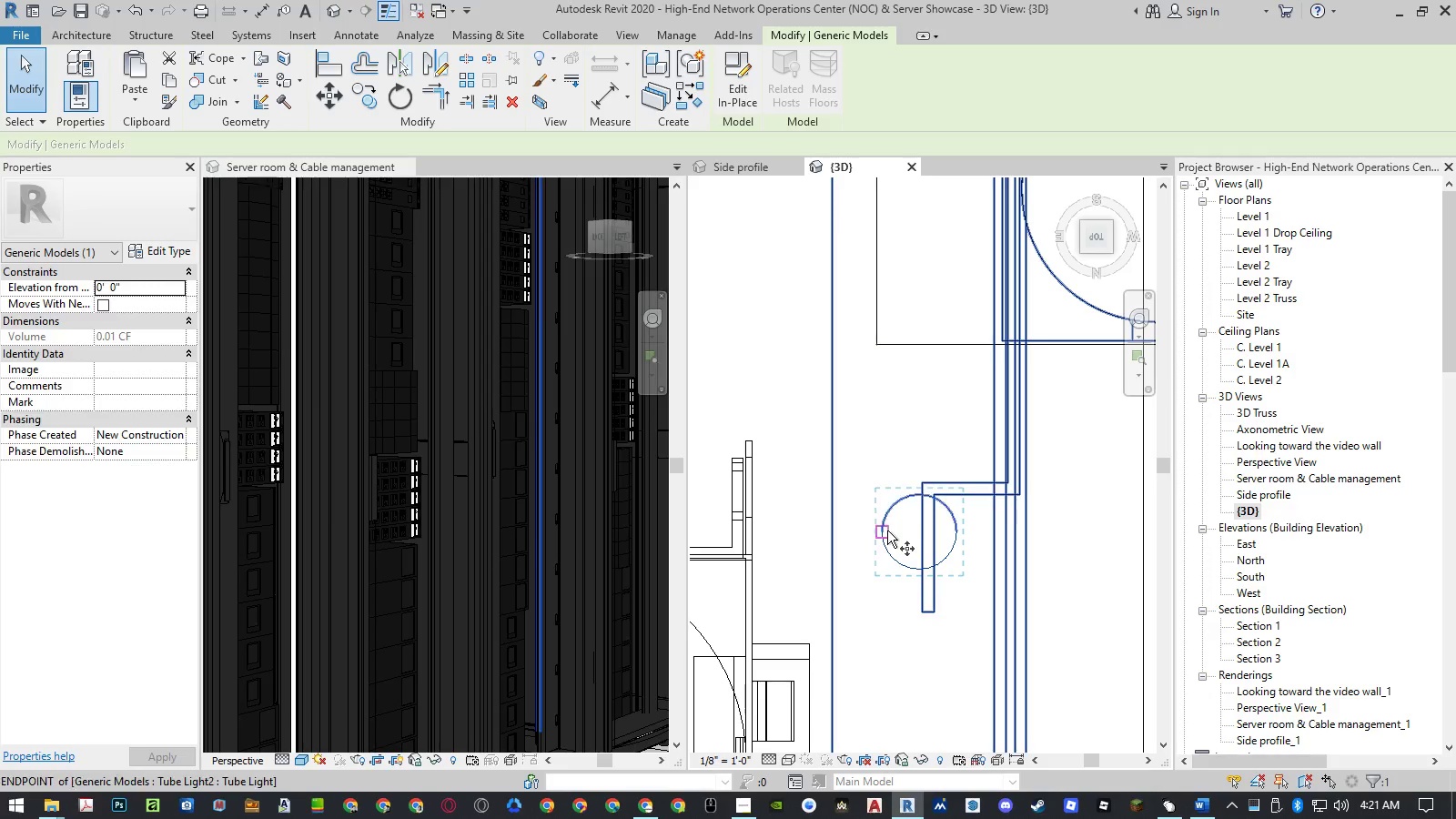 
left_click([885, 531])
 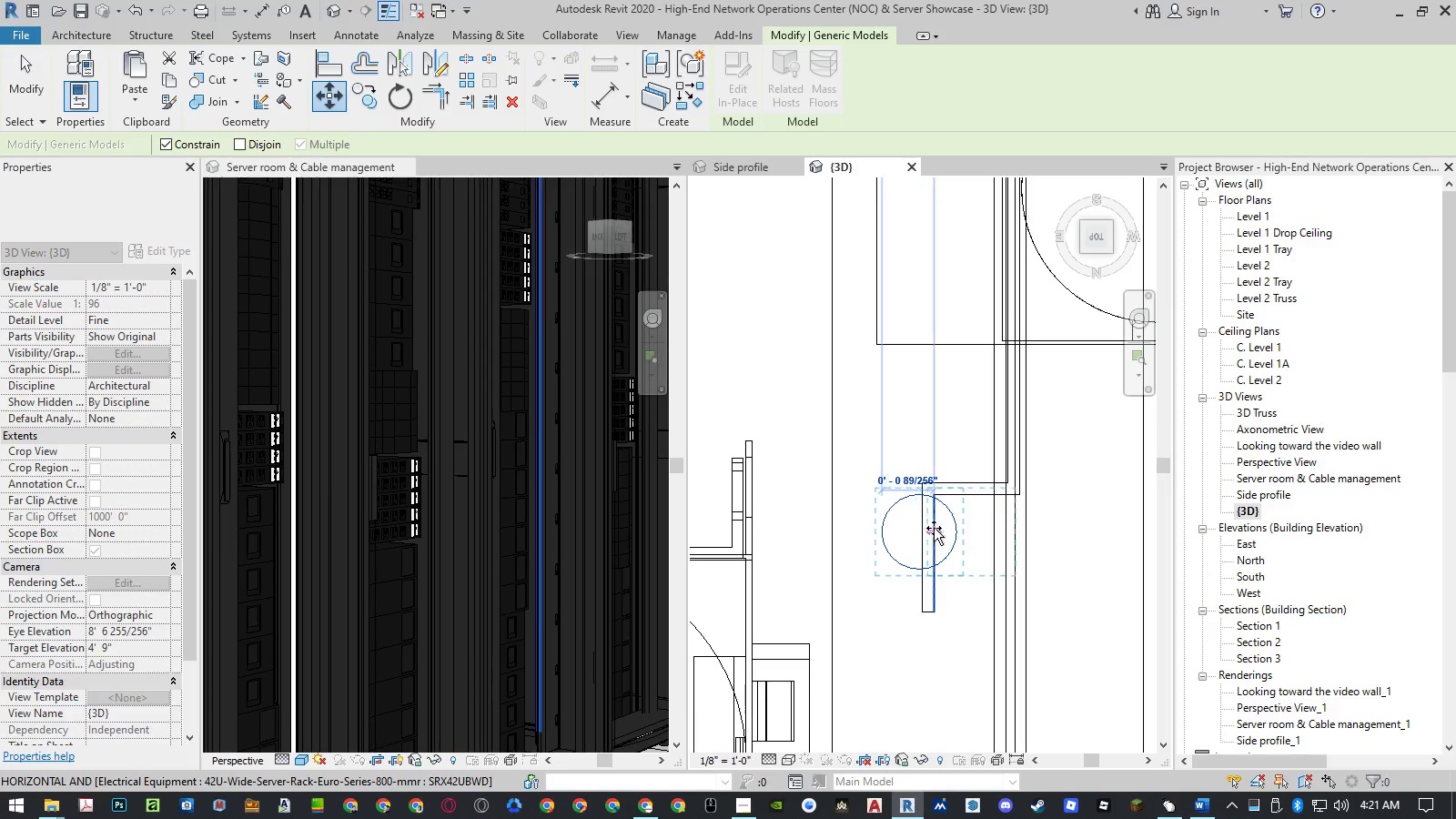 
left_click([935, 528])
 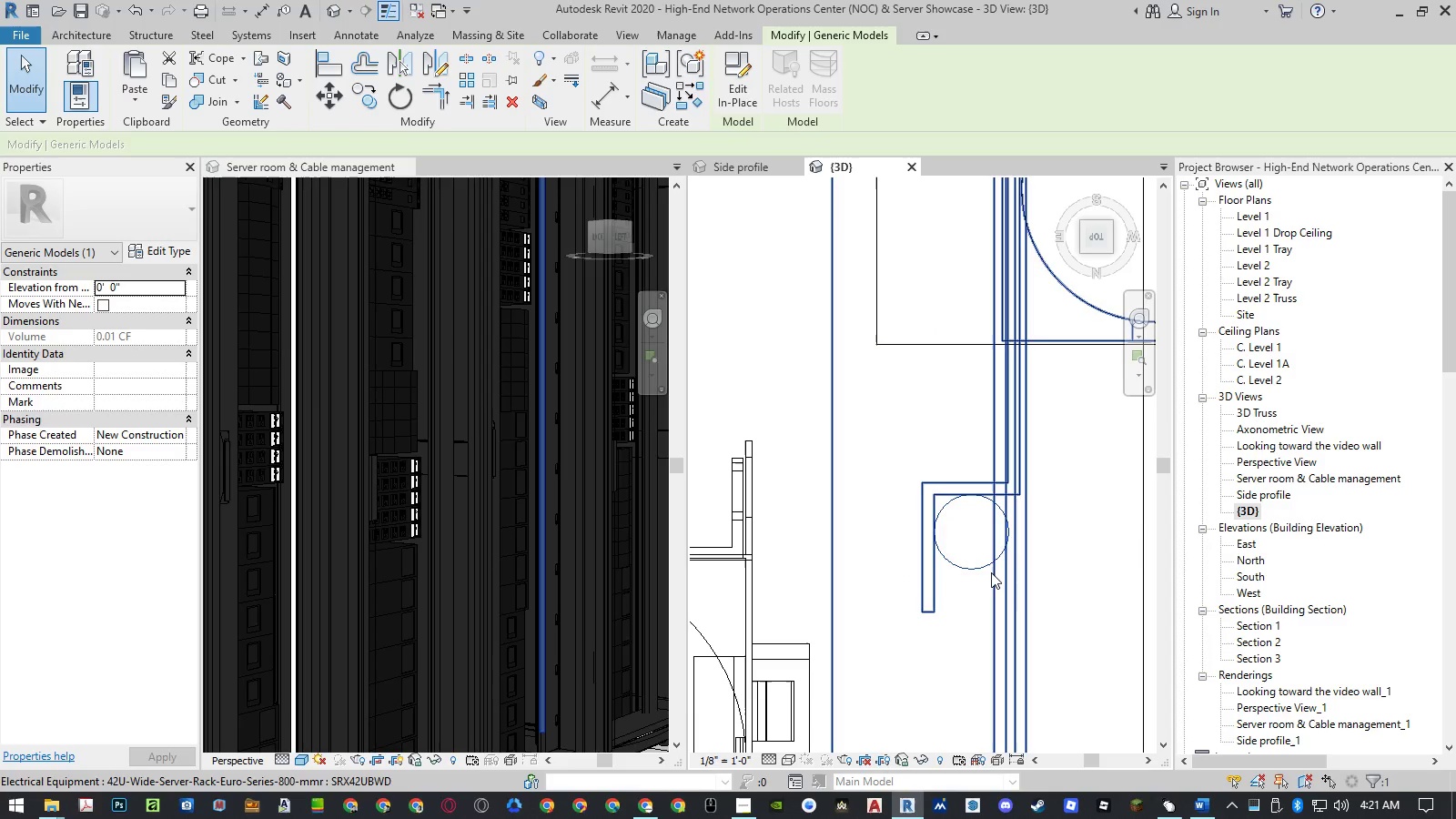 
key(Escape)
 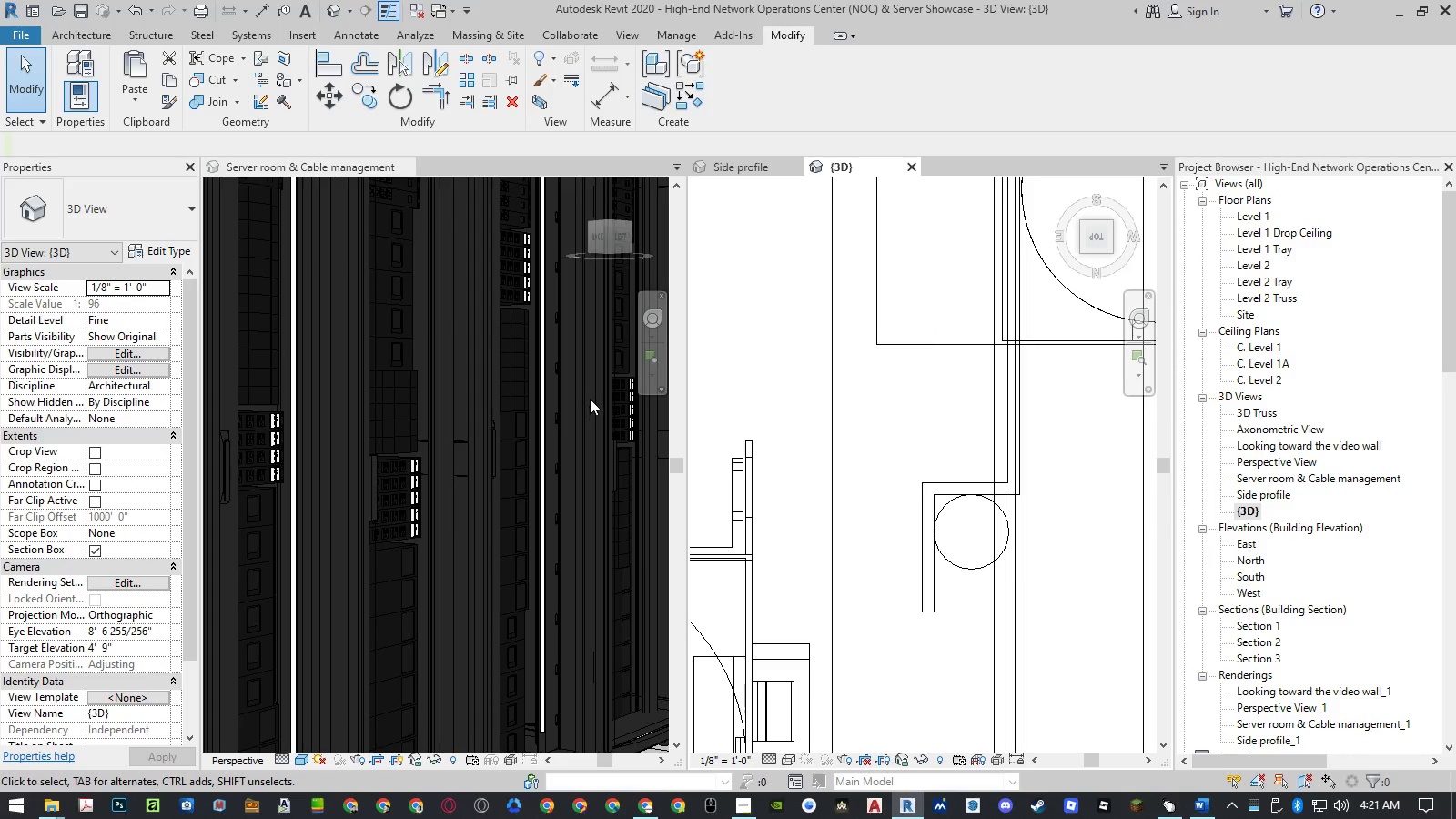 
scroll: coordinate [591, 394], scroll_direction: down, amount: 3.0
 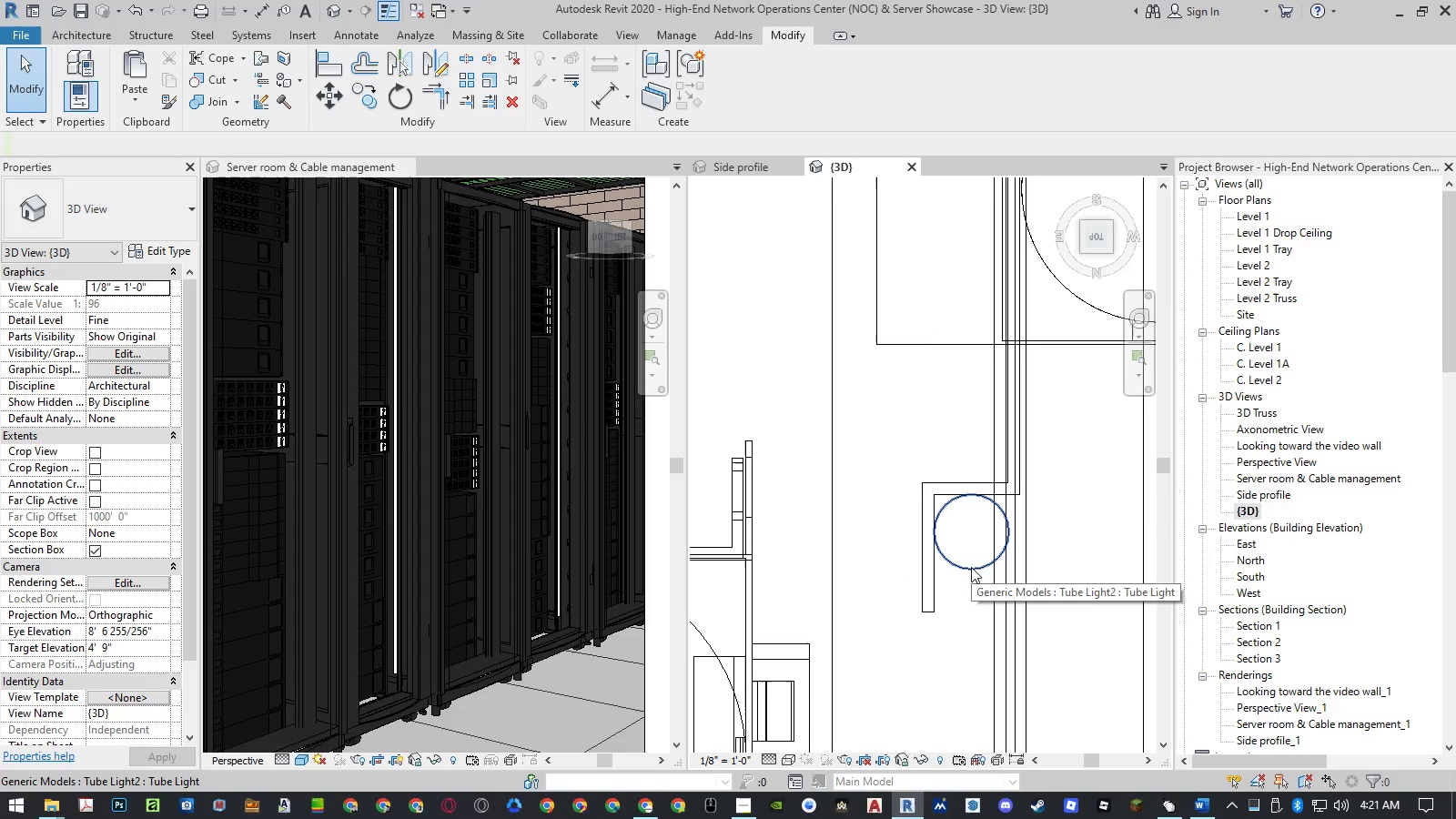 
wait(5.02)
 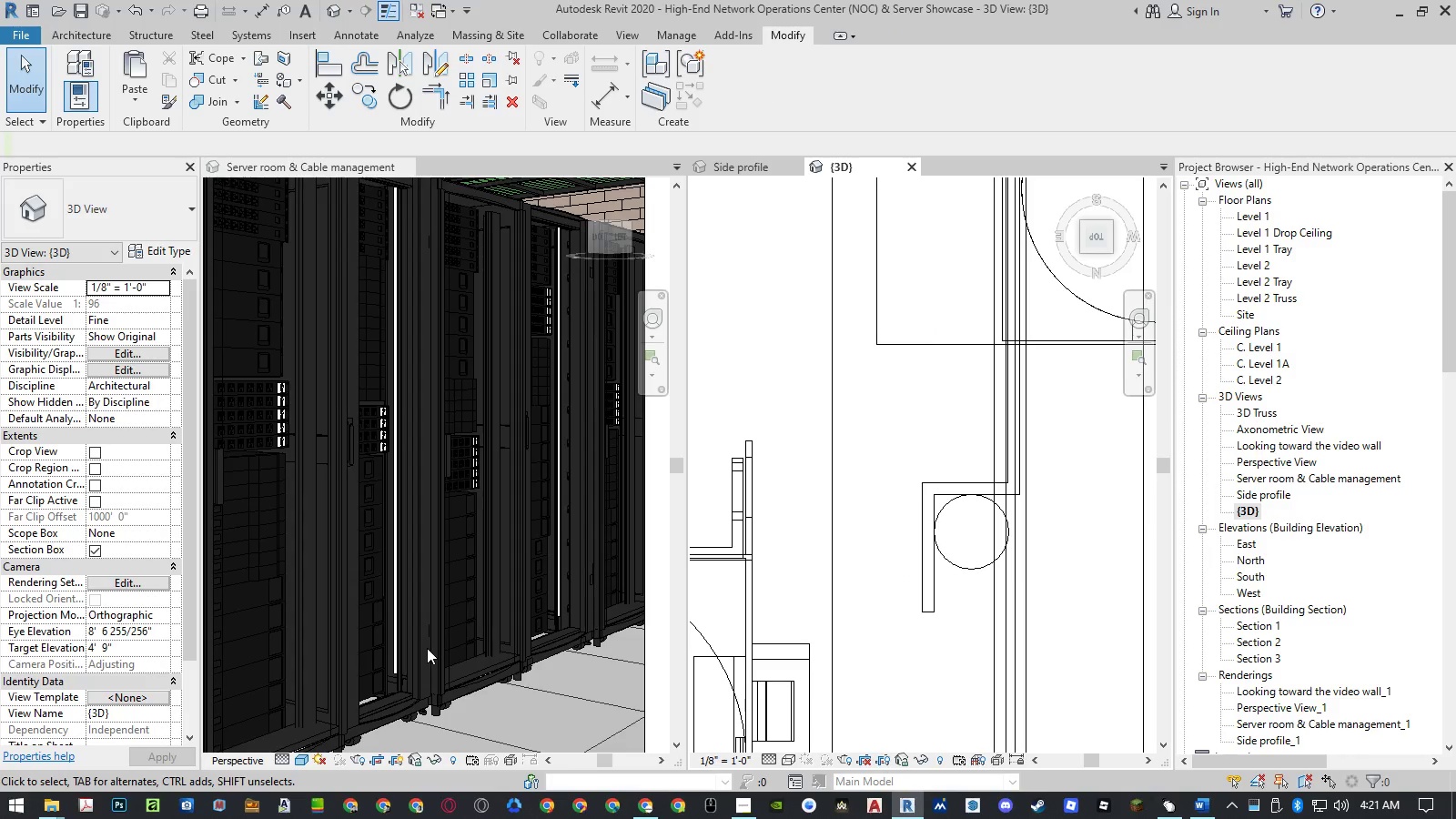 
double_click([971, 567])
 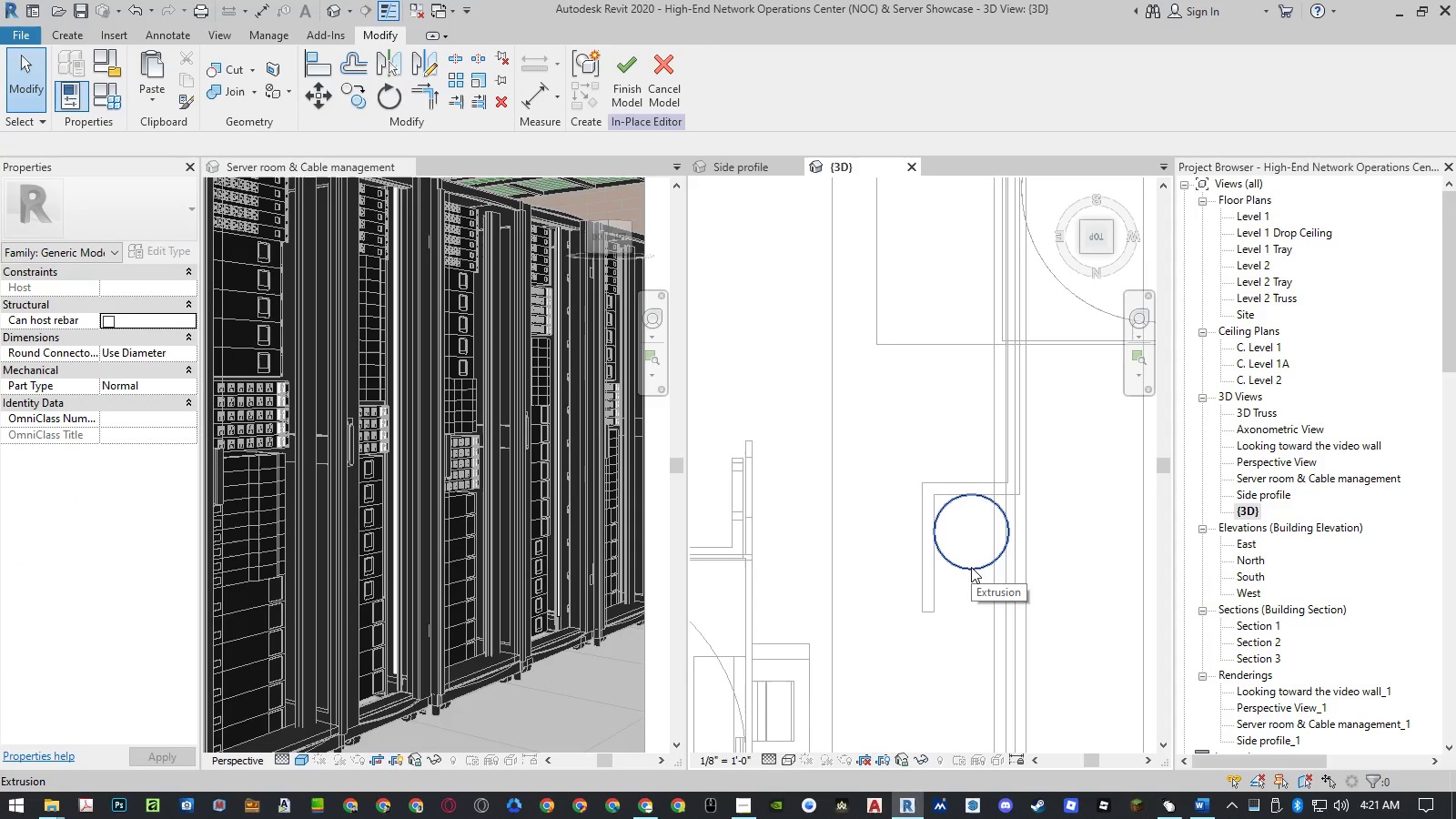 
left_click([971, 567])
 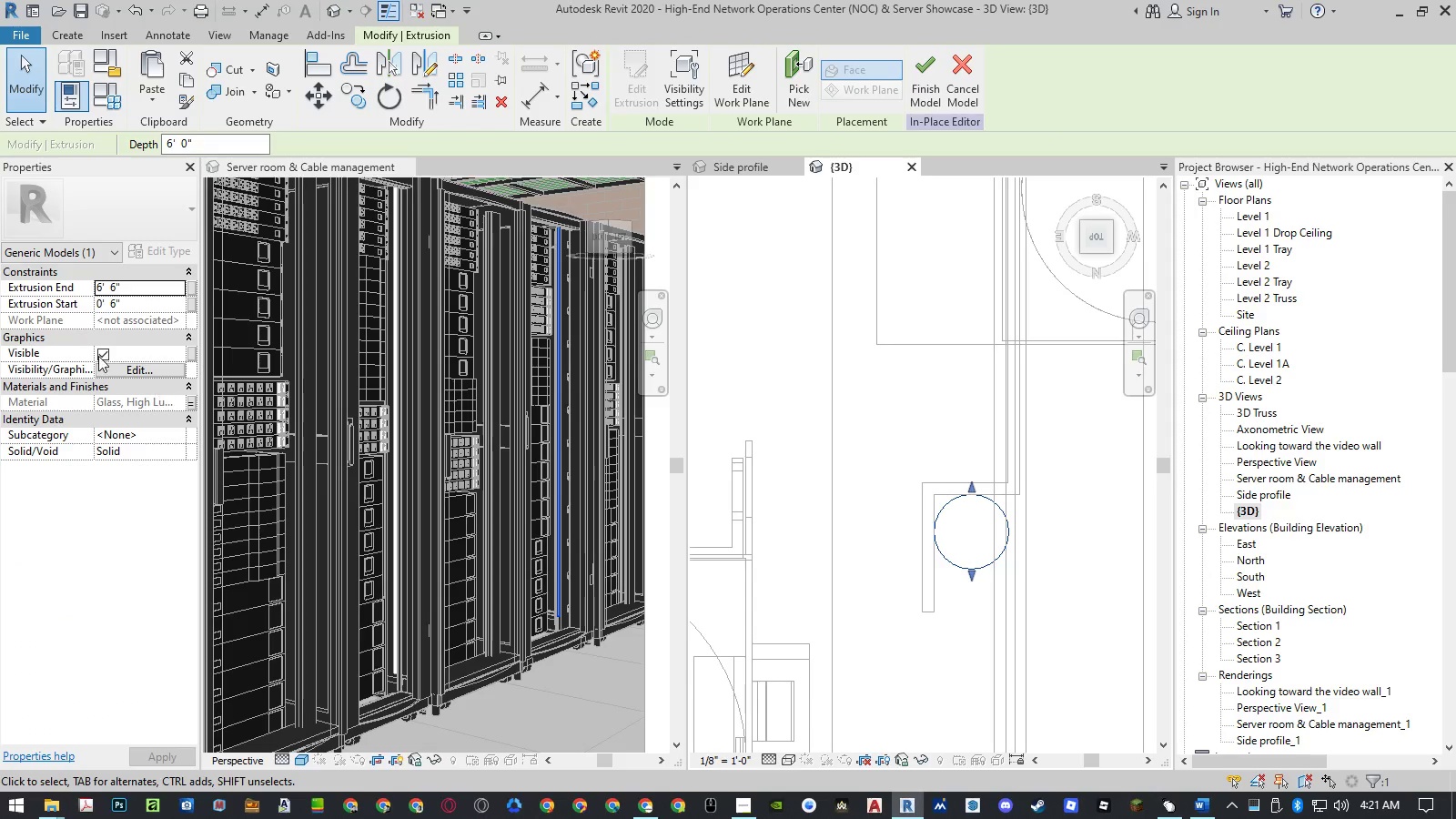 
left_click([117, 301])
 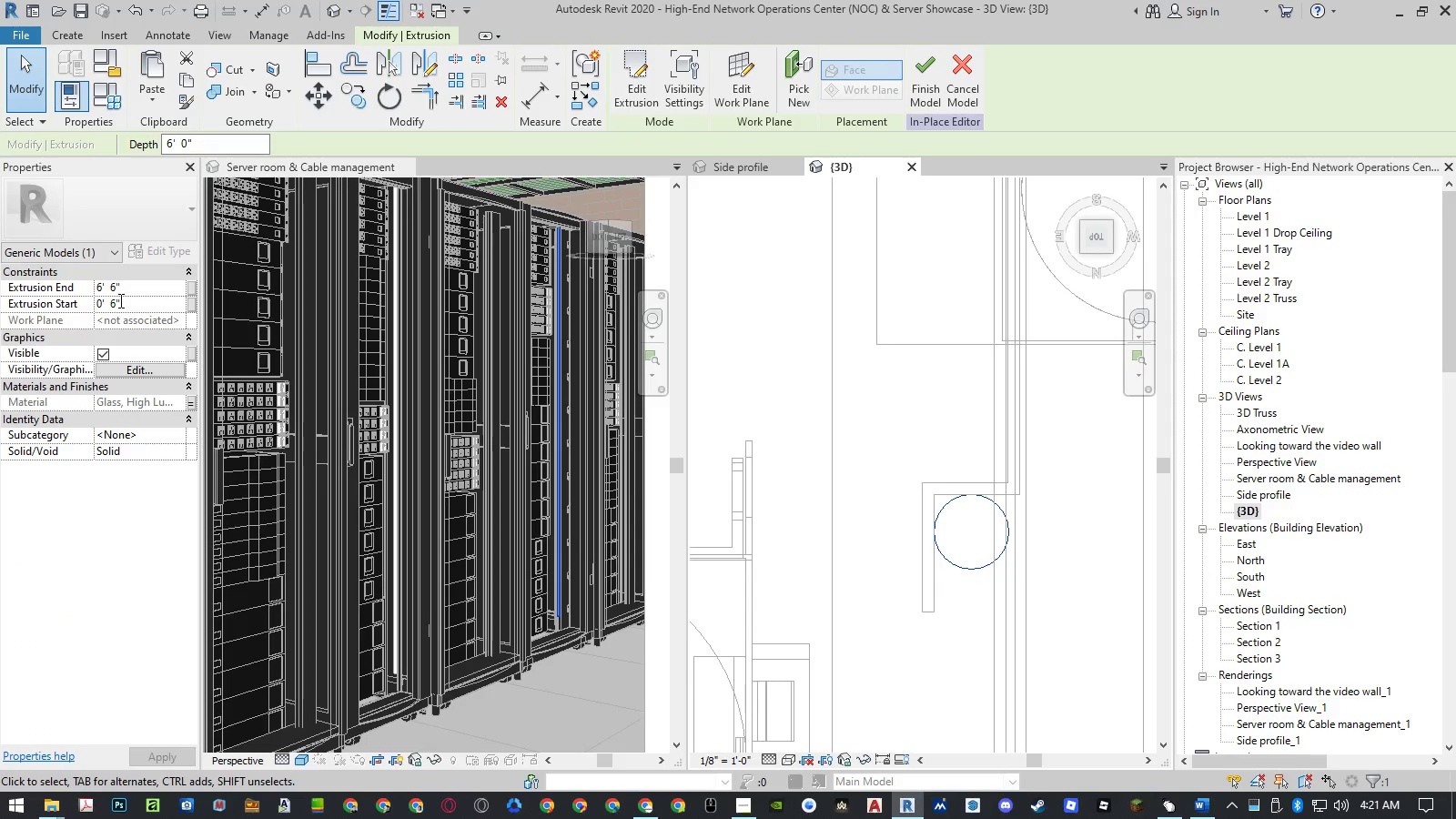 
key(Backspace)
 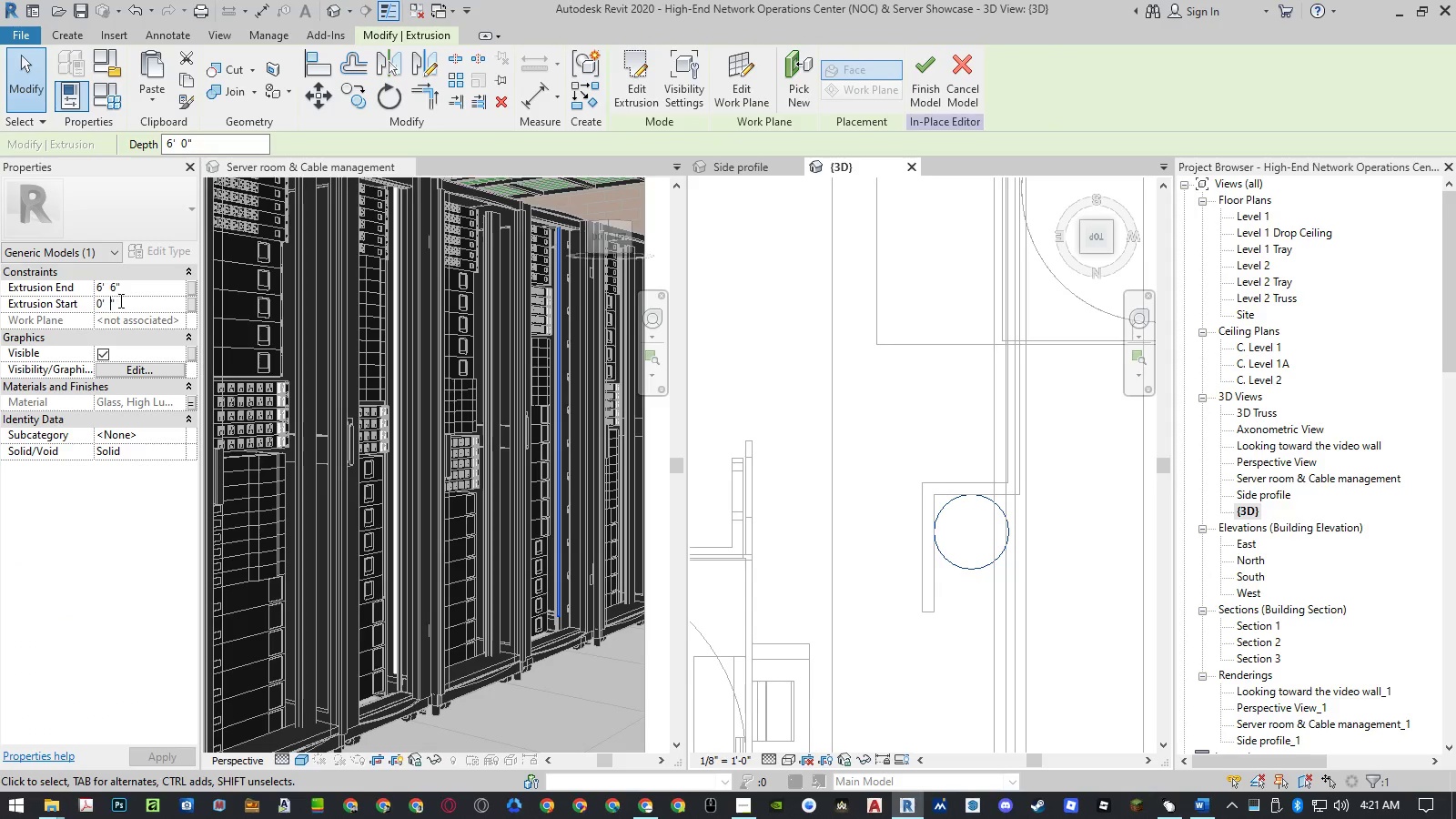 
key(Numpad2)
 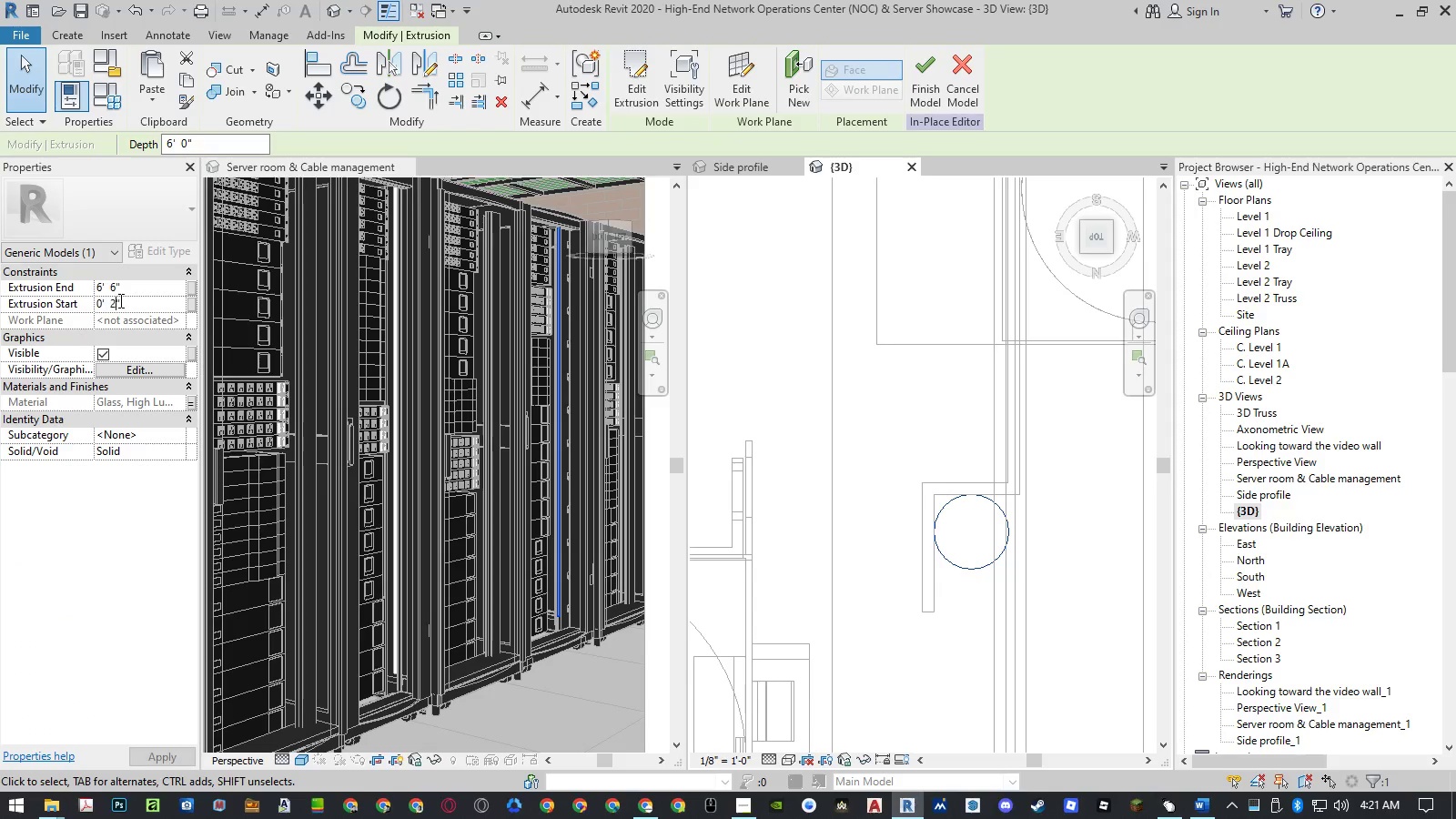 
key(NumpadEnter)
 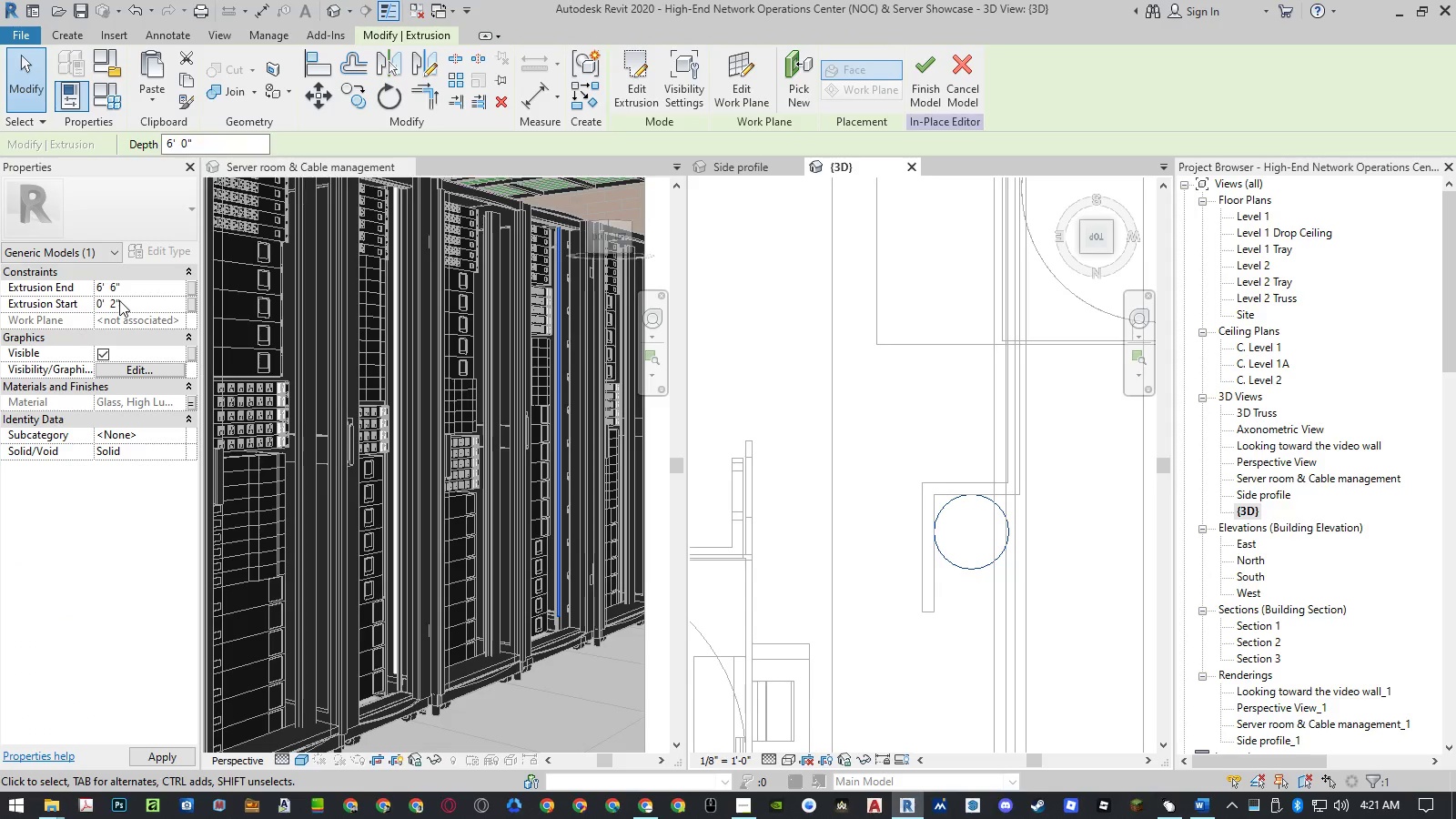 
key(NumpadEnter)
 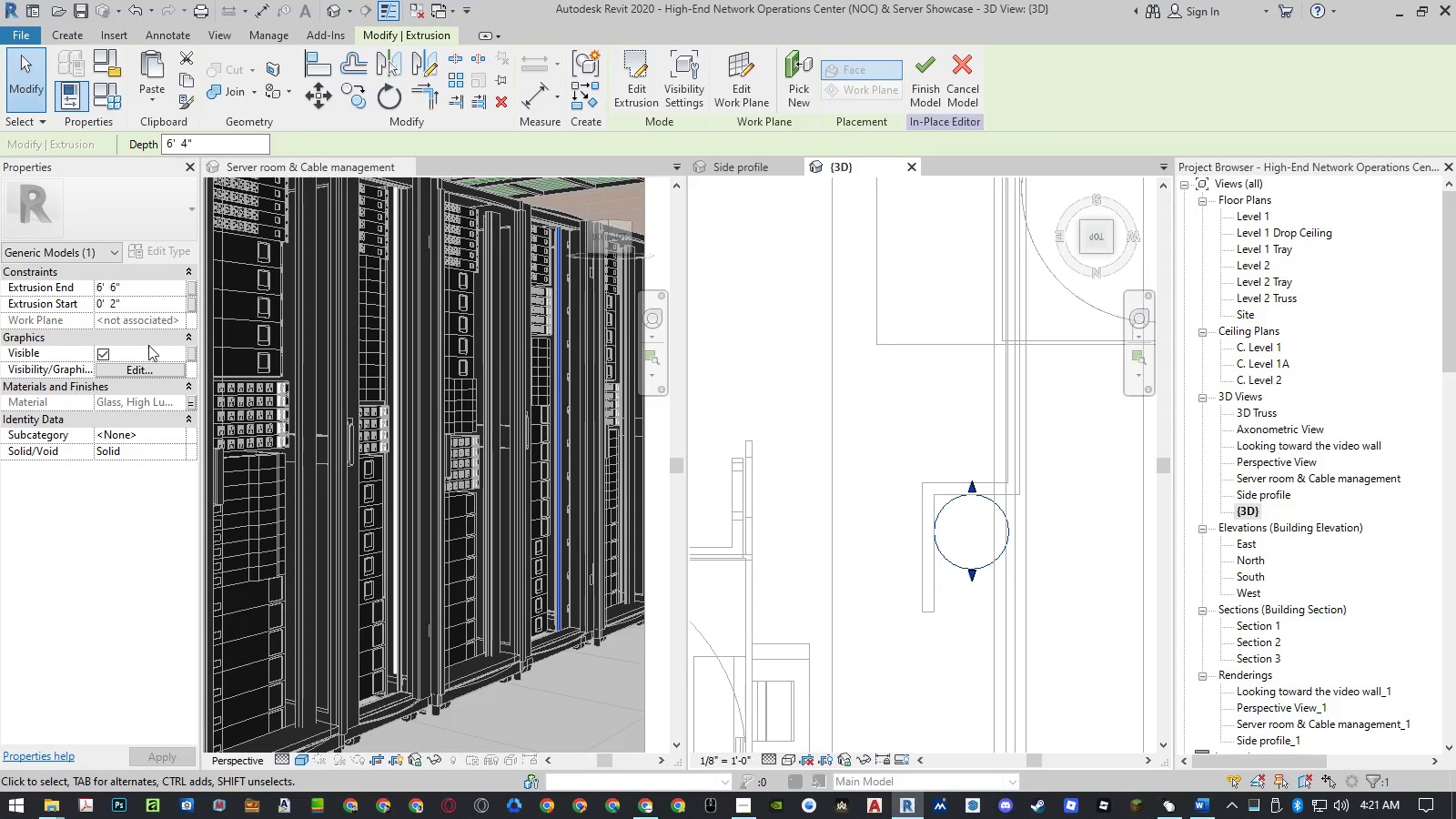 
key(Escape)
 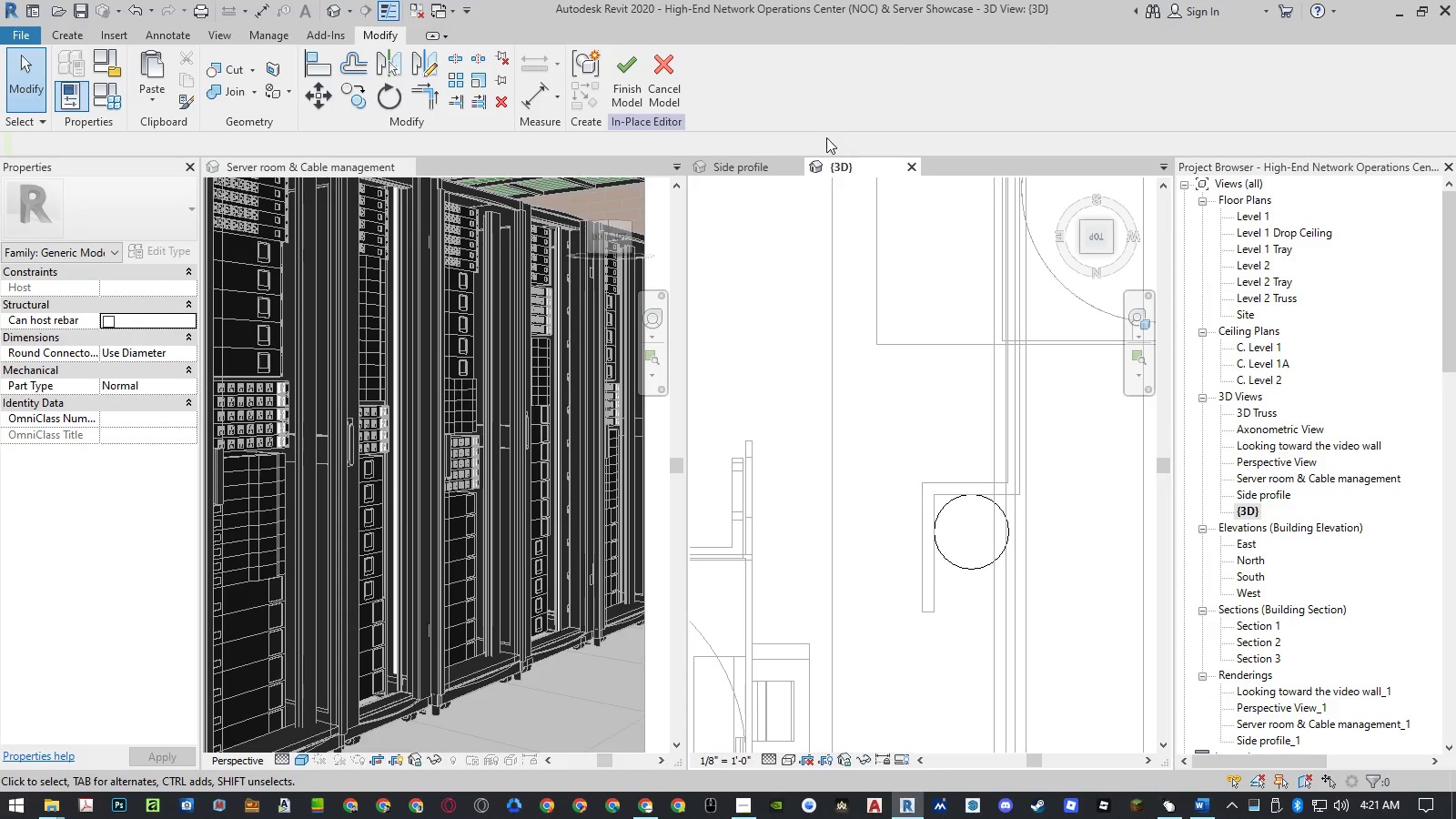 
key(Escape)
 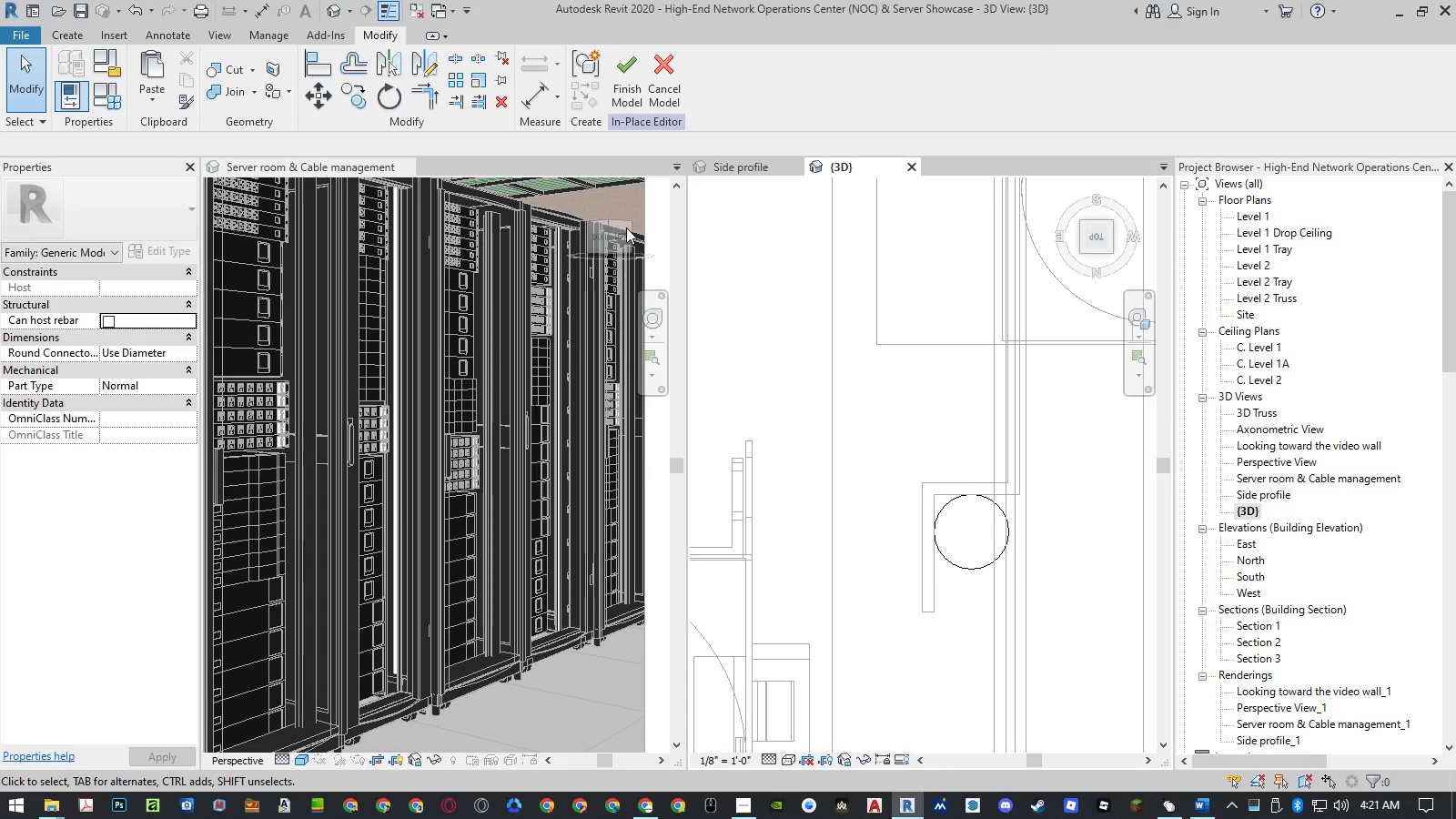 
left_click([625, 94])
 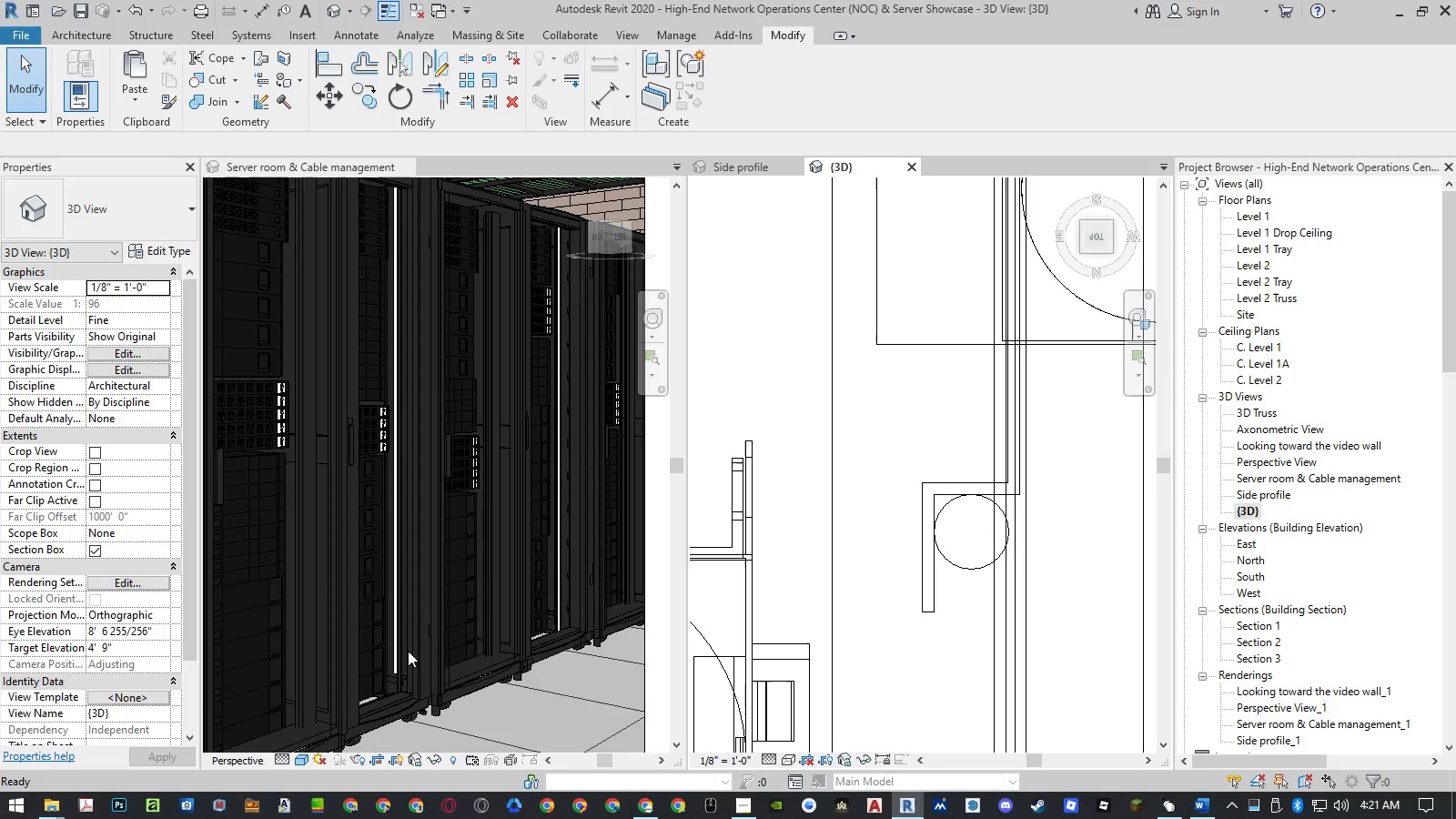 
left_click([394, 656])
 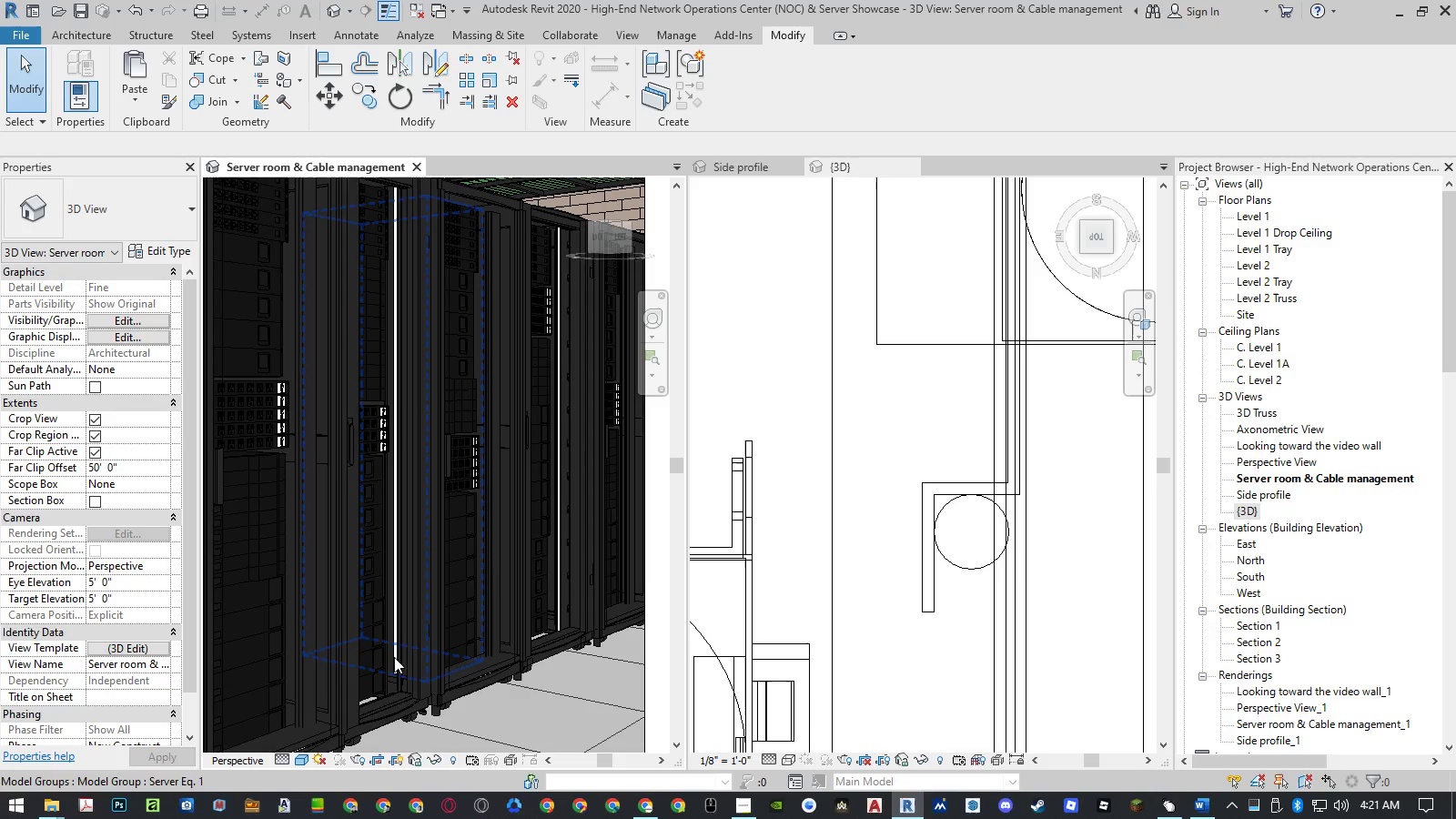 
scroll: coordinate [389, 638], scroll_direction: up, amount: 5.0
 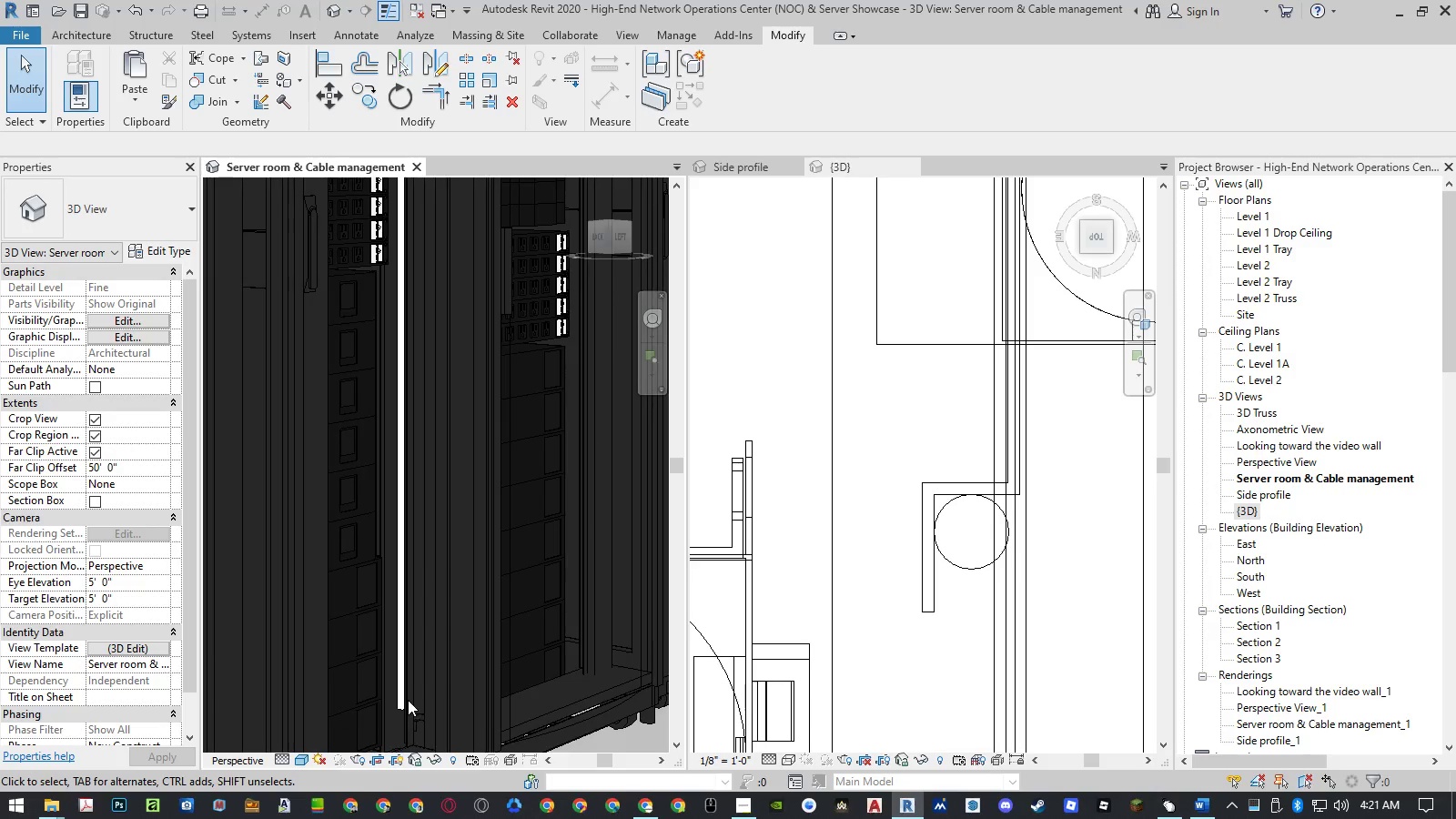 
scroll: coordinate [948, 483], scroll_direction: down, amount: 31.0
 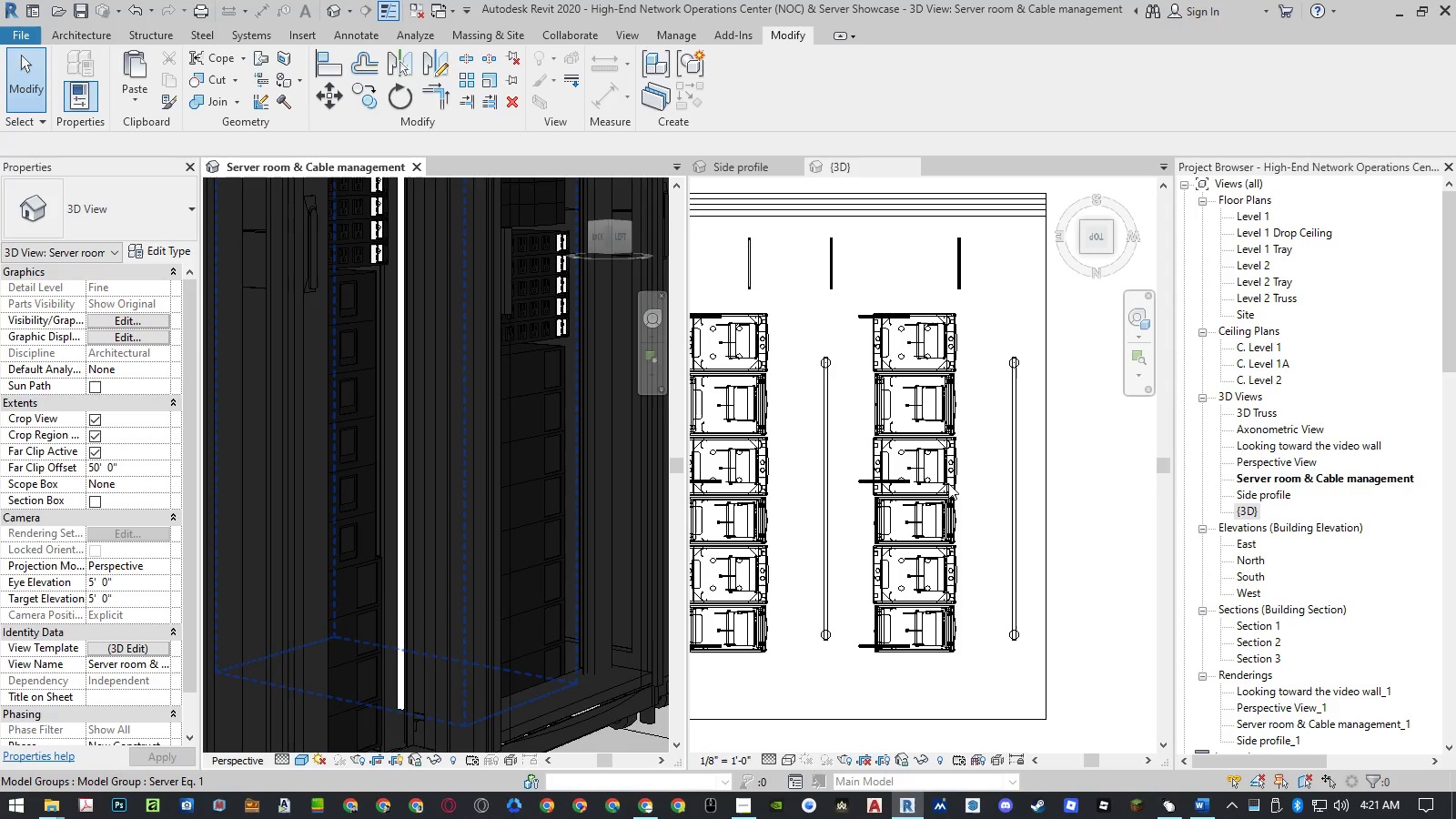 
scroll: coordinate [953, 503], scroll_direction: up, amount: 18.0
 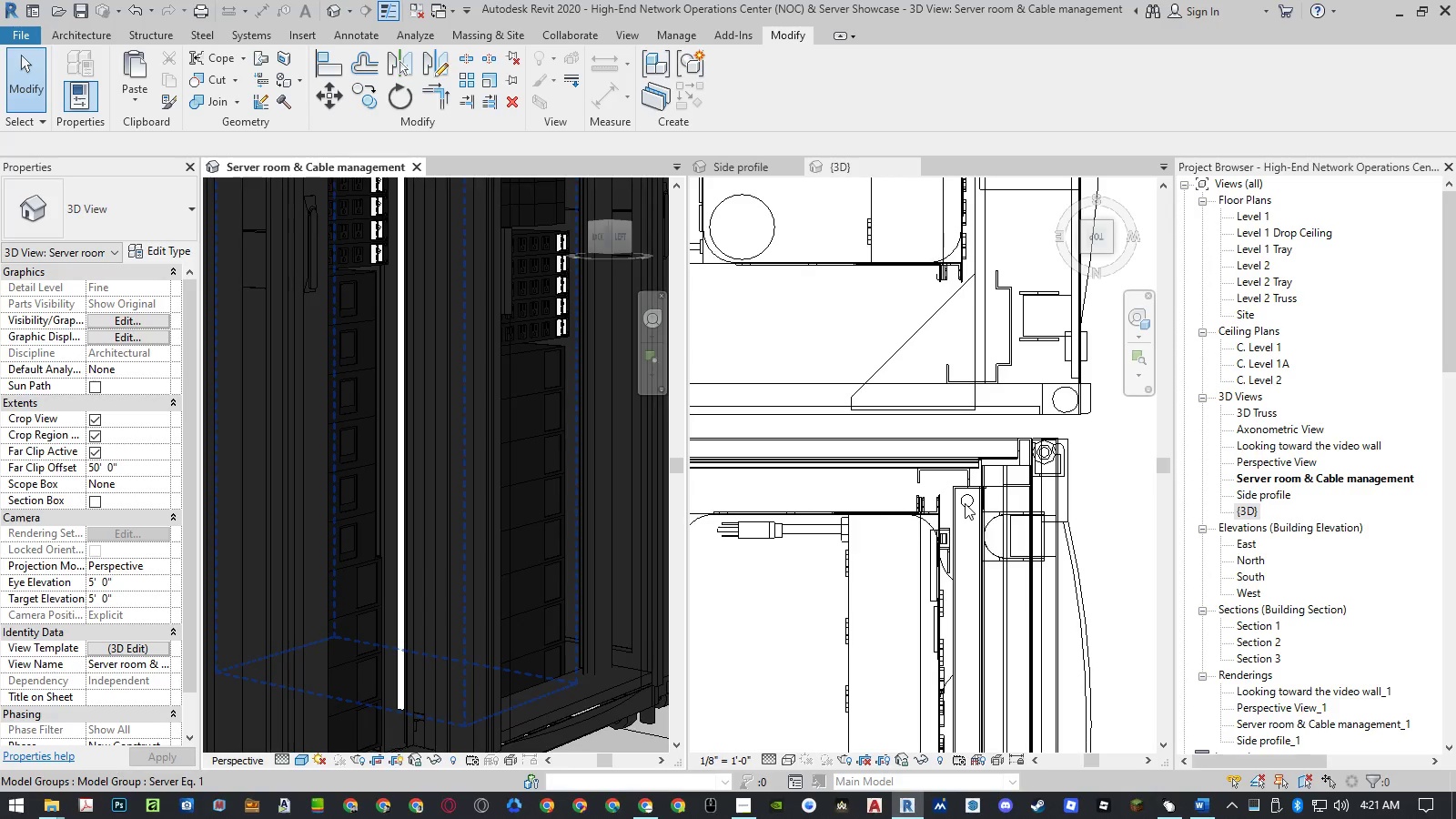 
left_click([966, 503])
 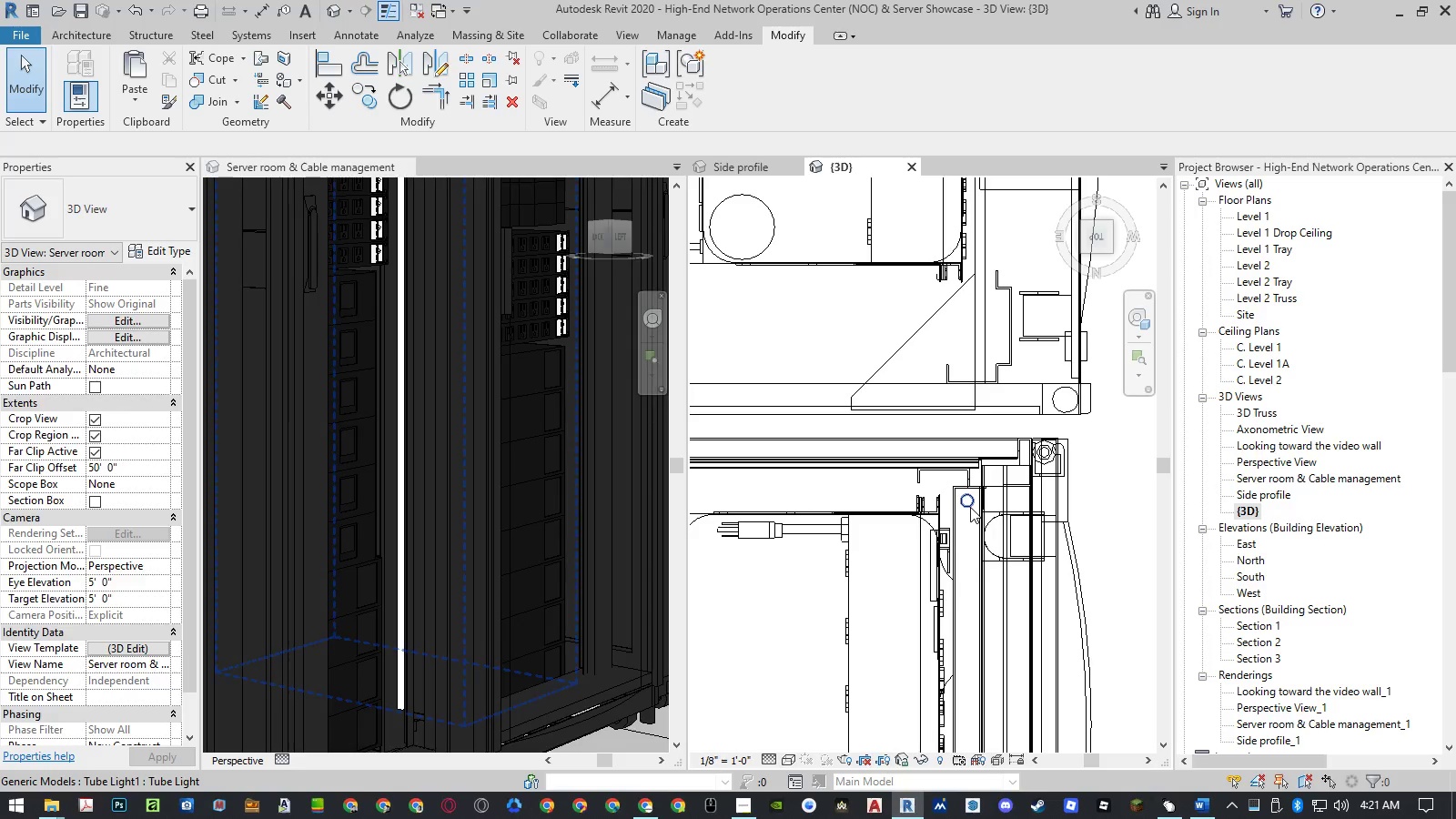 
left_click([970, 507])
 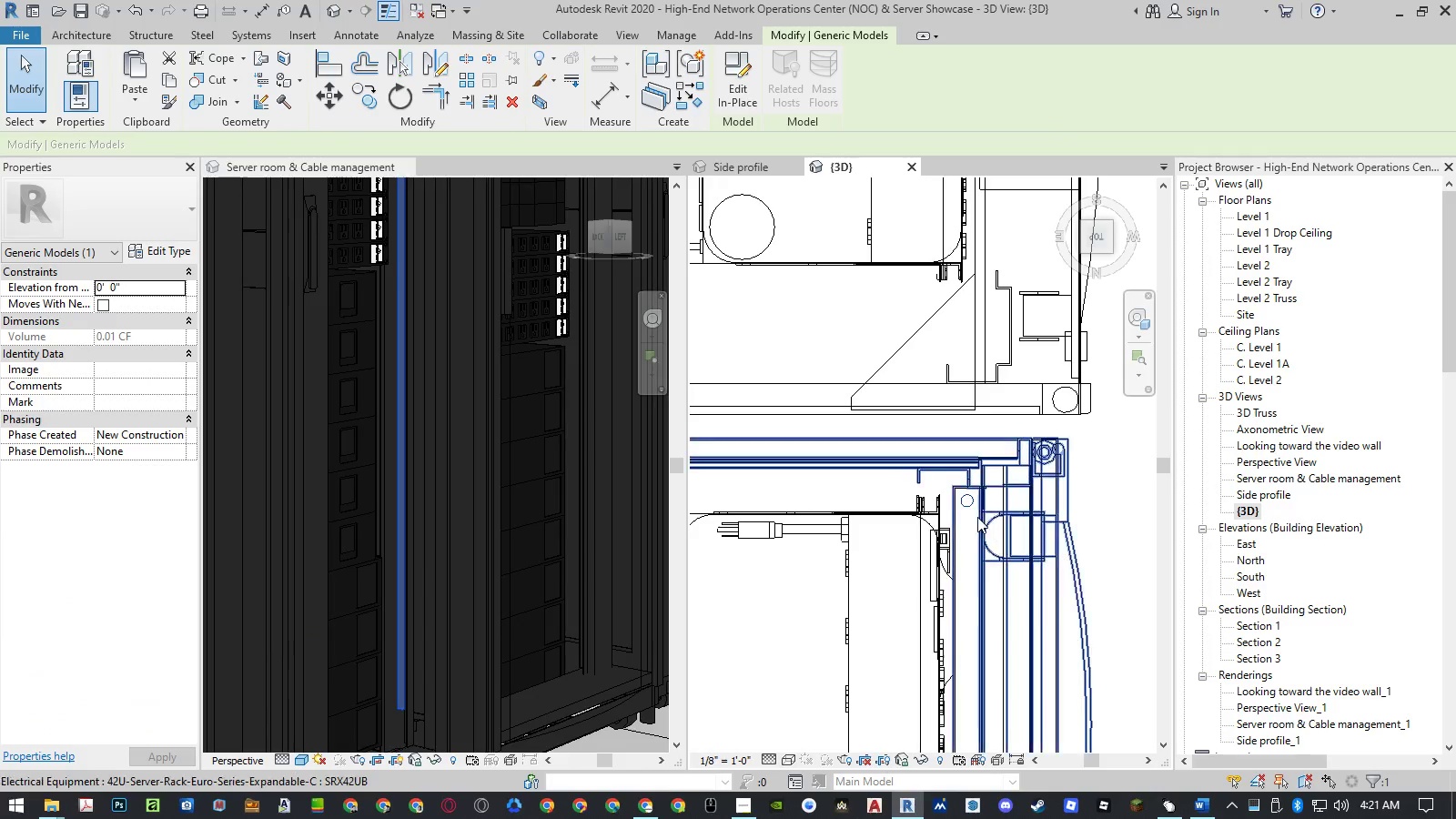 
double_click([961, 504])
 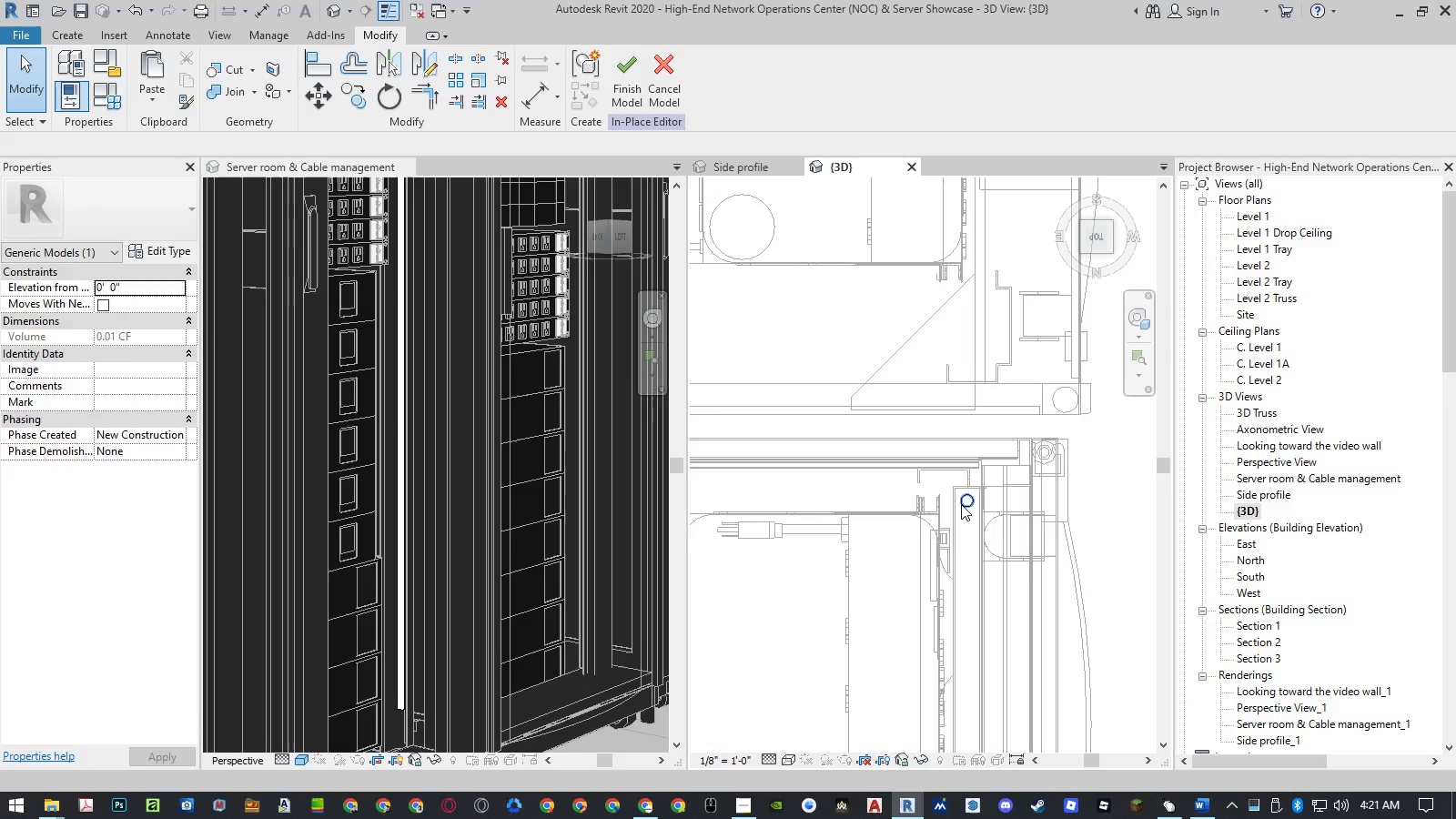 
left_click([961, 504])
 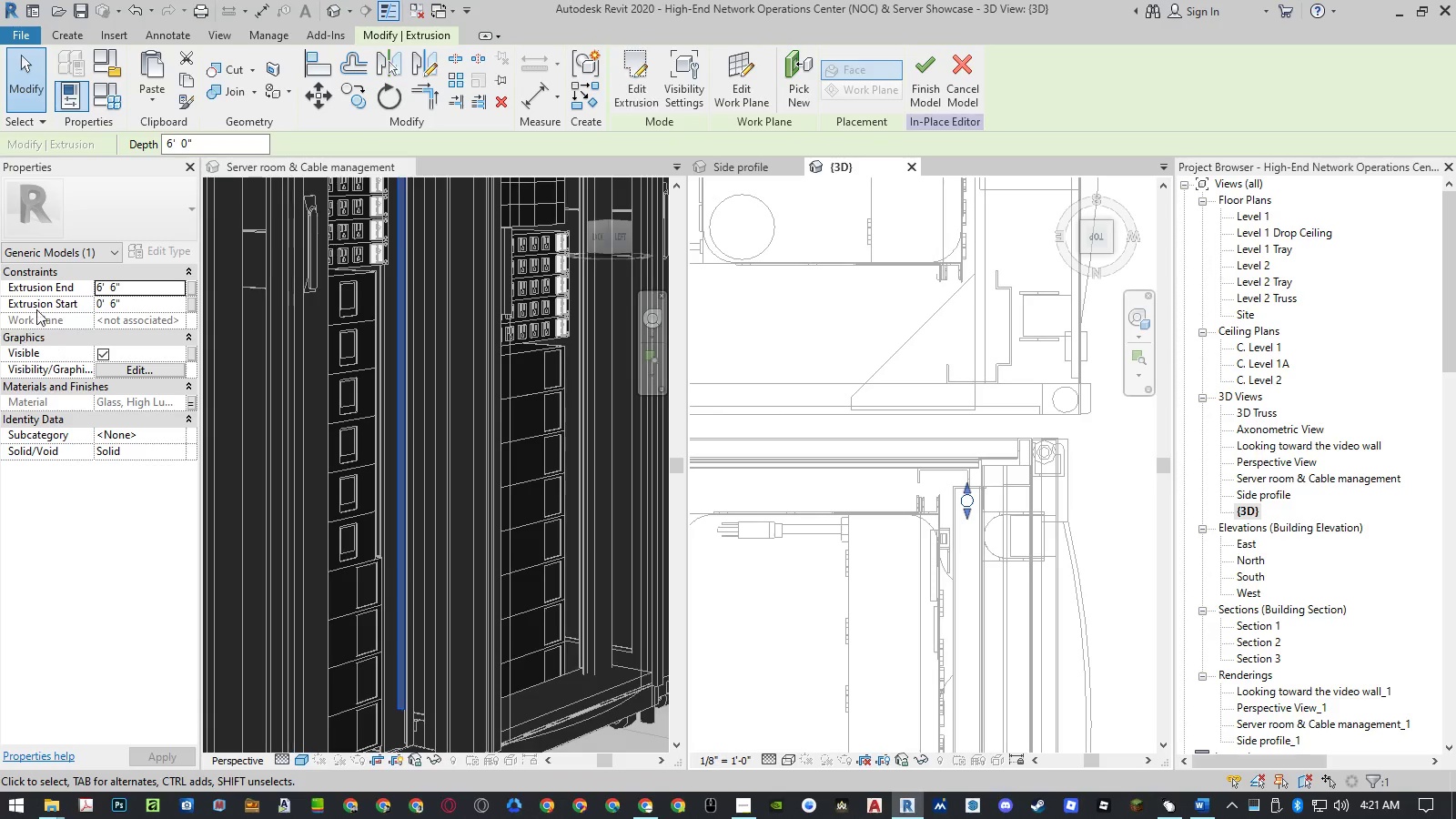 
left_click([124, 296])
 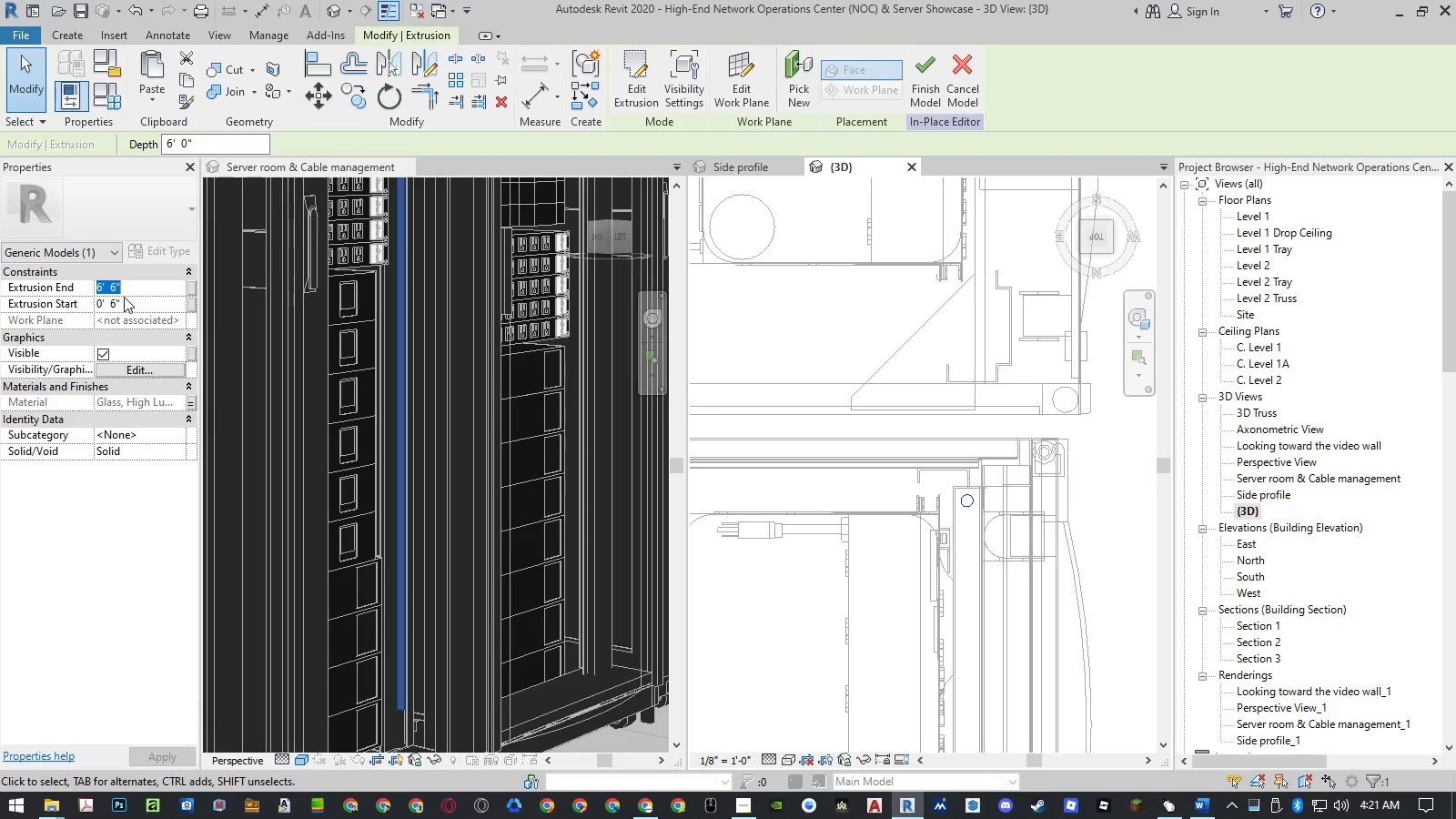 
left_click([122, 301])
 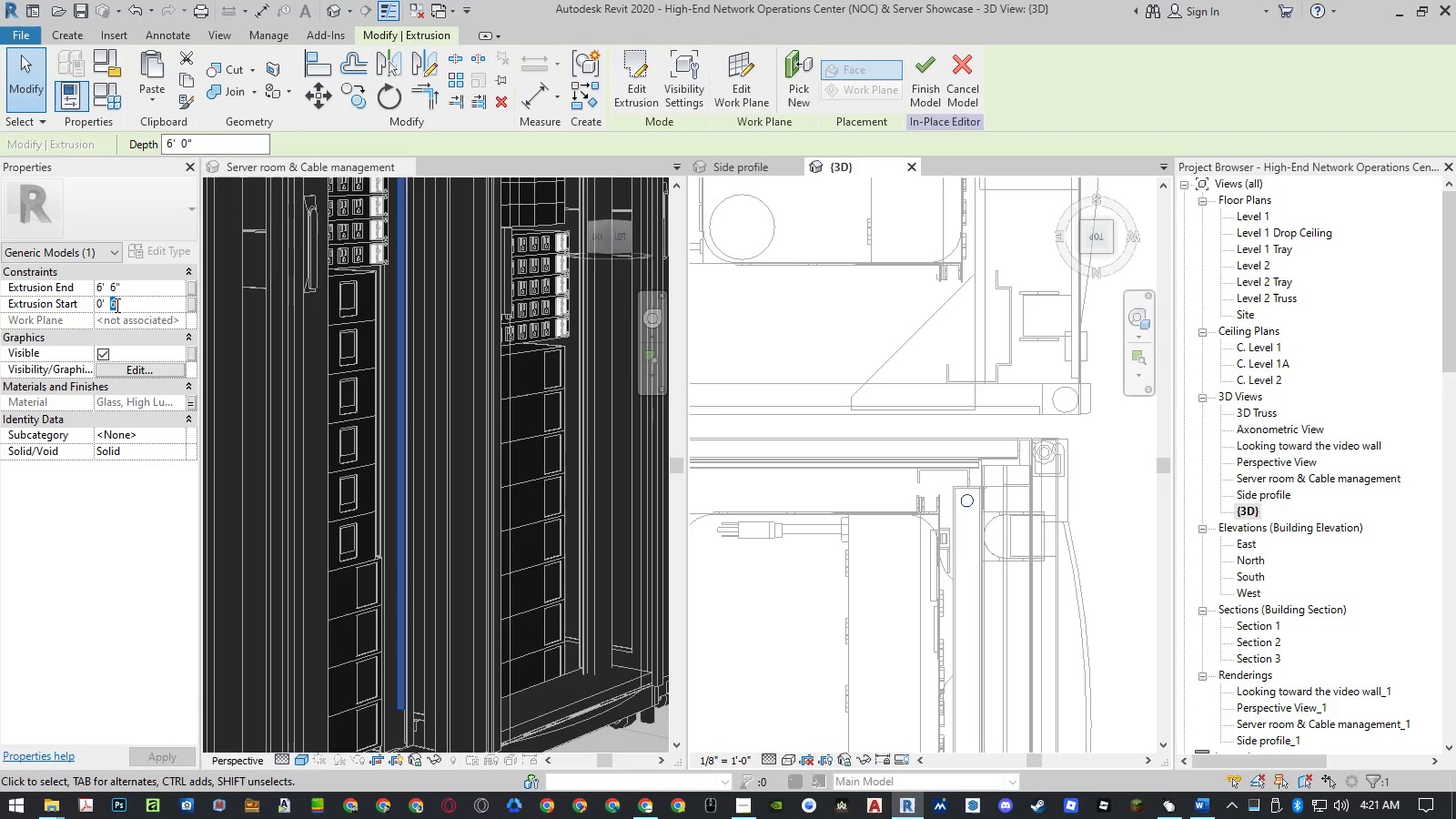 
key(Numpad2)
 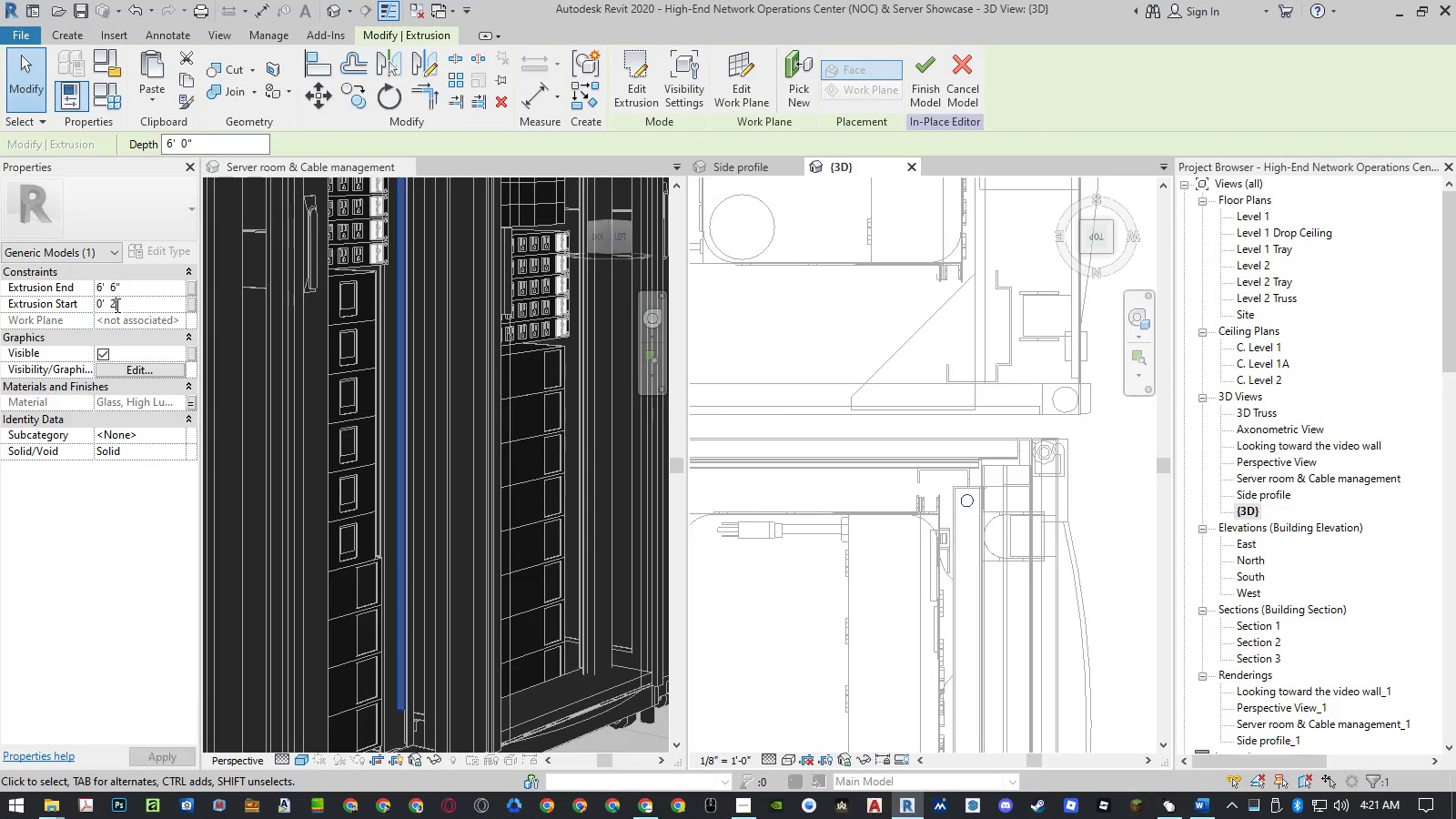 
key(NumpadEnter)
 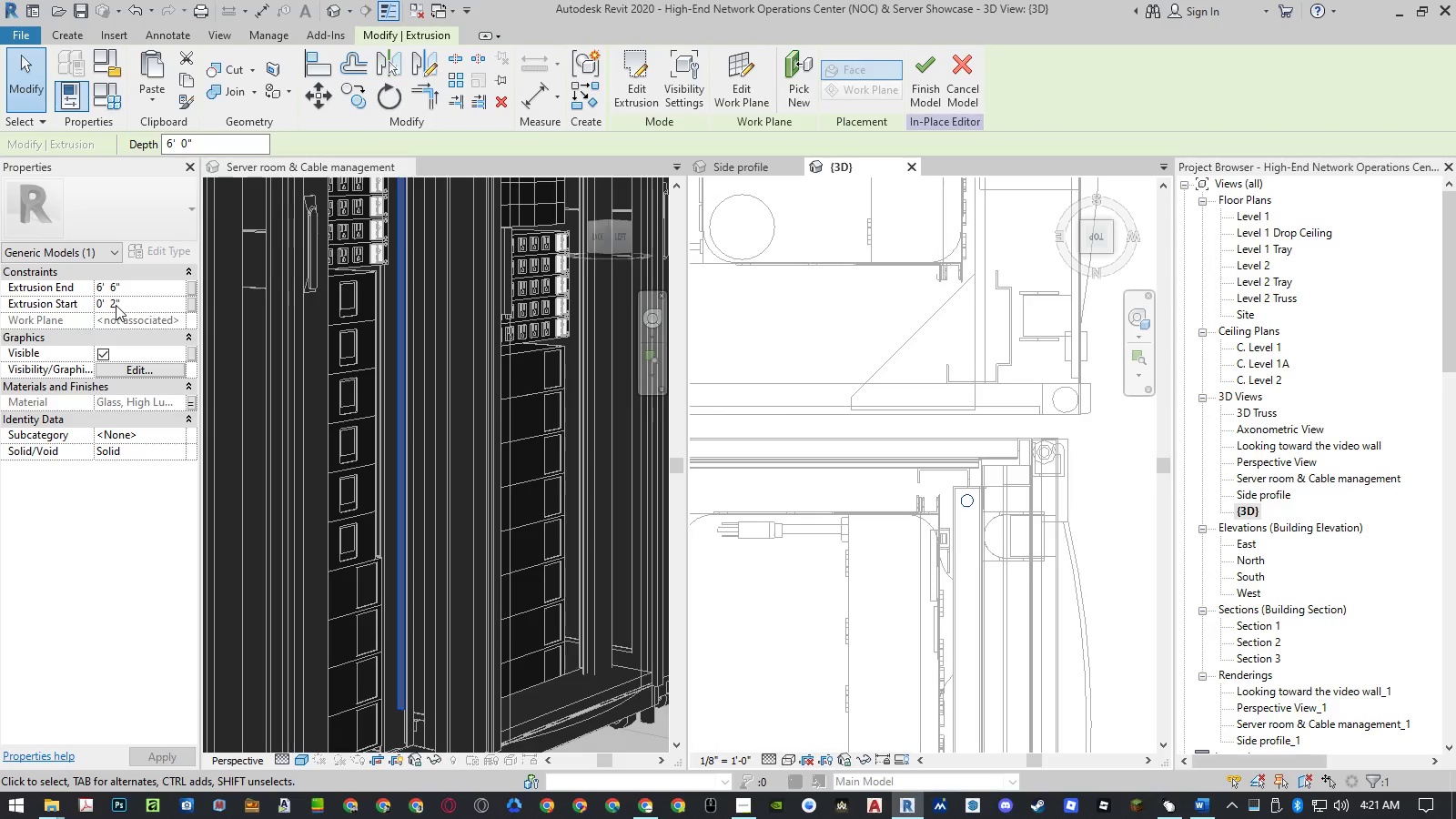 
key(NumpadEnter)
 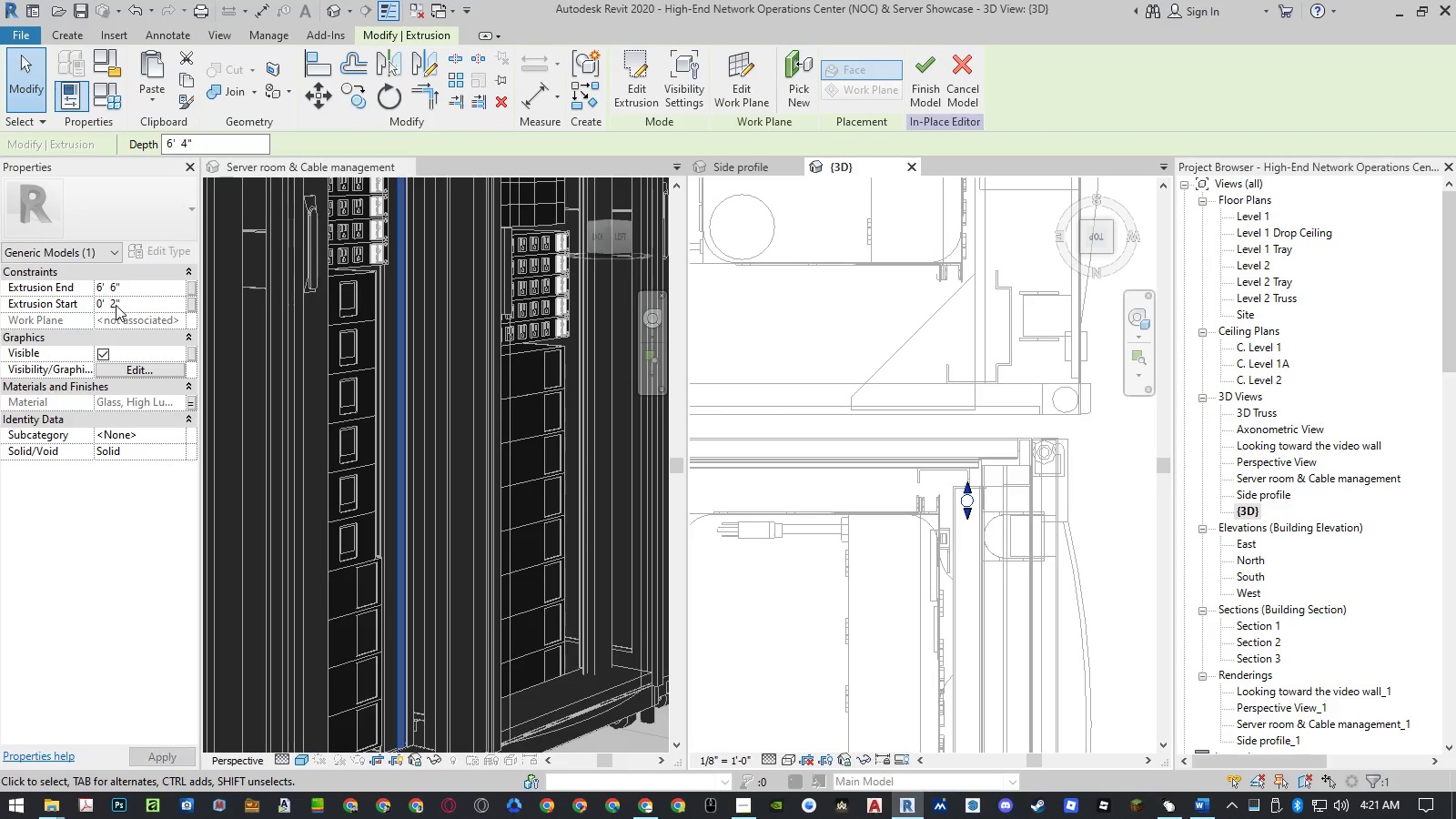 
key(Escape)
 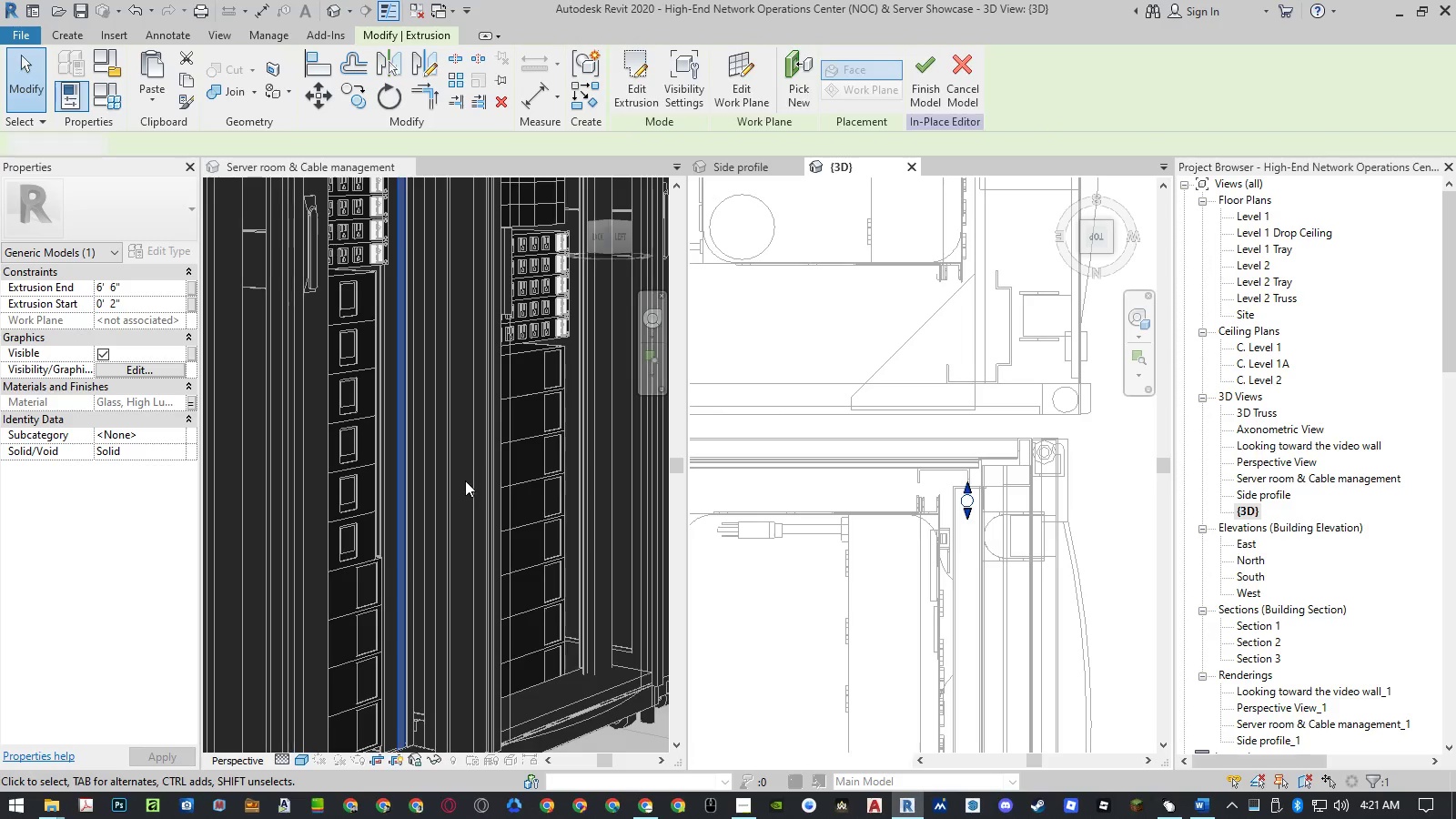 
key(Escape)
 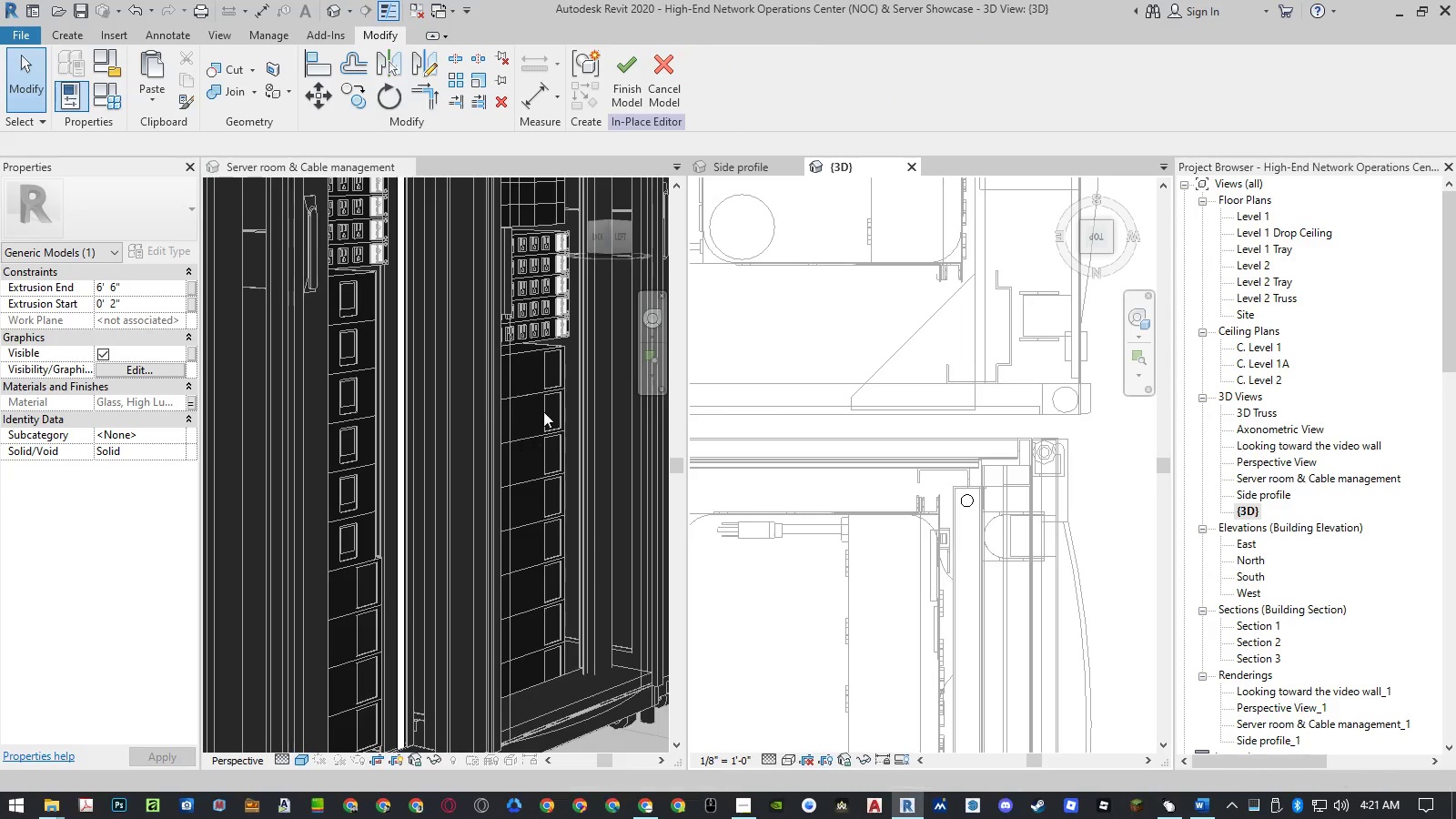 
scroll: coordinate [566, 431], scroll_direction: down, amount: 9.0
 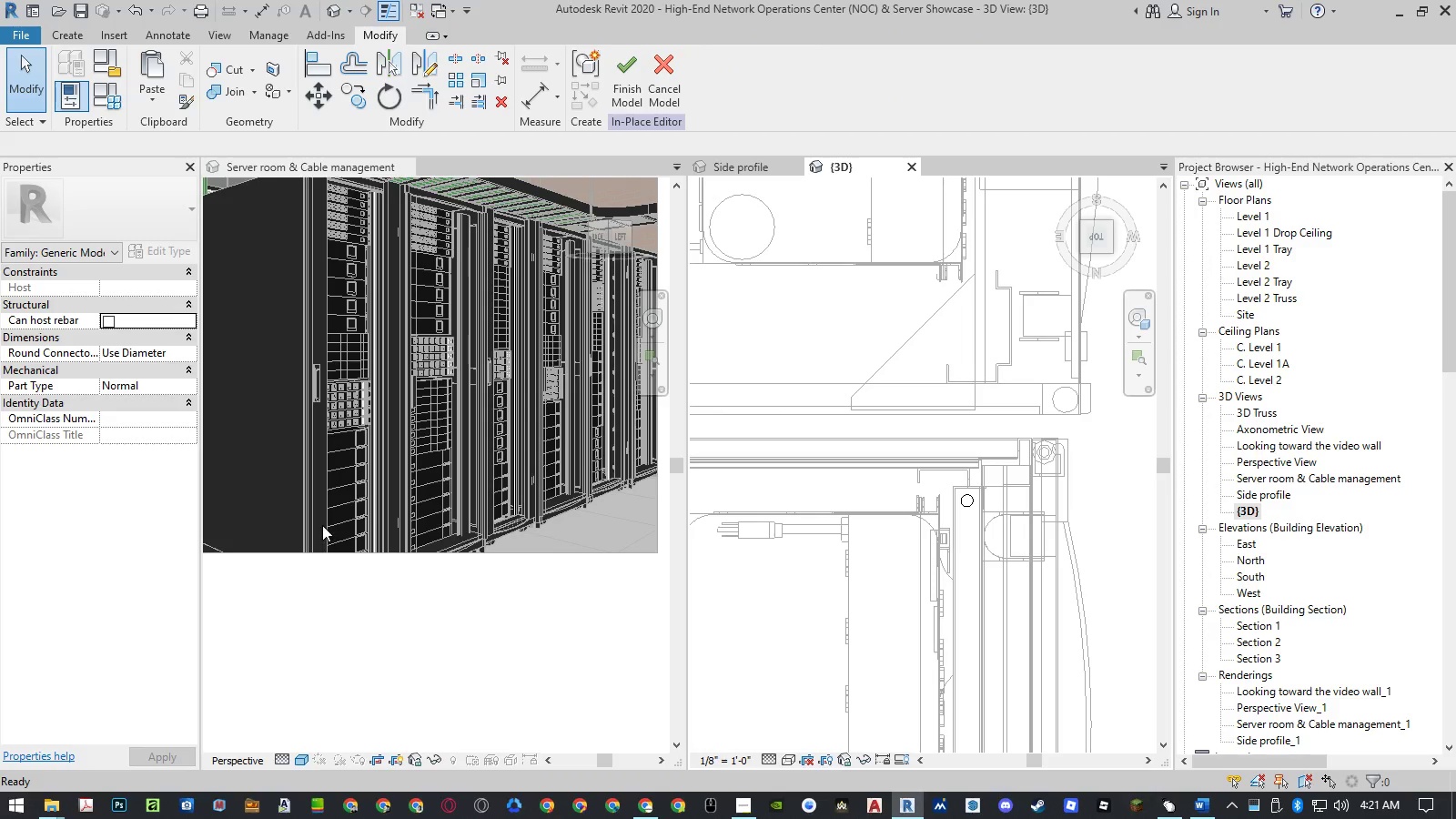 
scroll: coordinate [325, 520], scroll_direction: up, amount: 3.0
 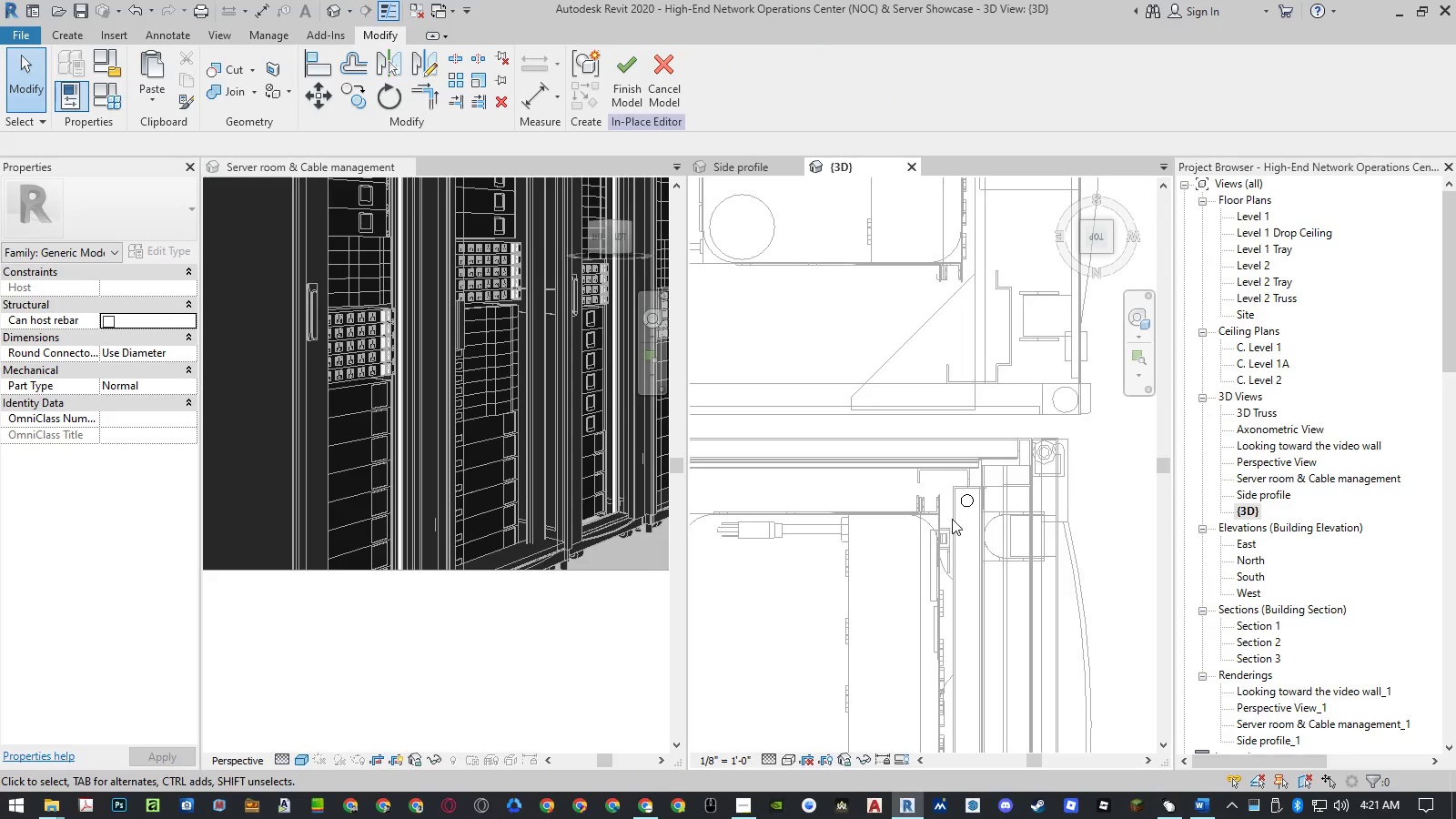 
scroll: coordinate [945, 450], scroll_direction: down, amount: 12.0
 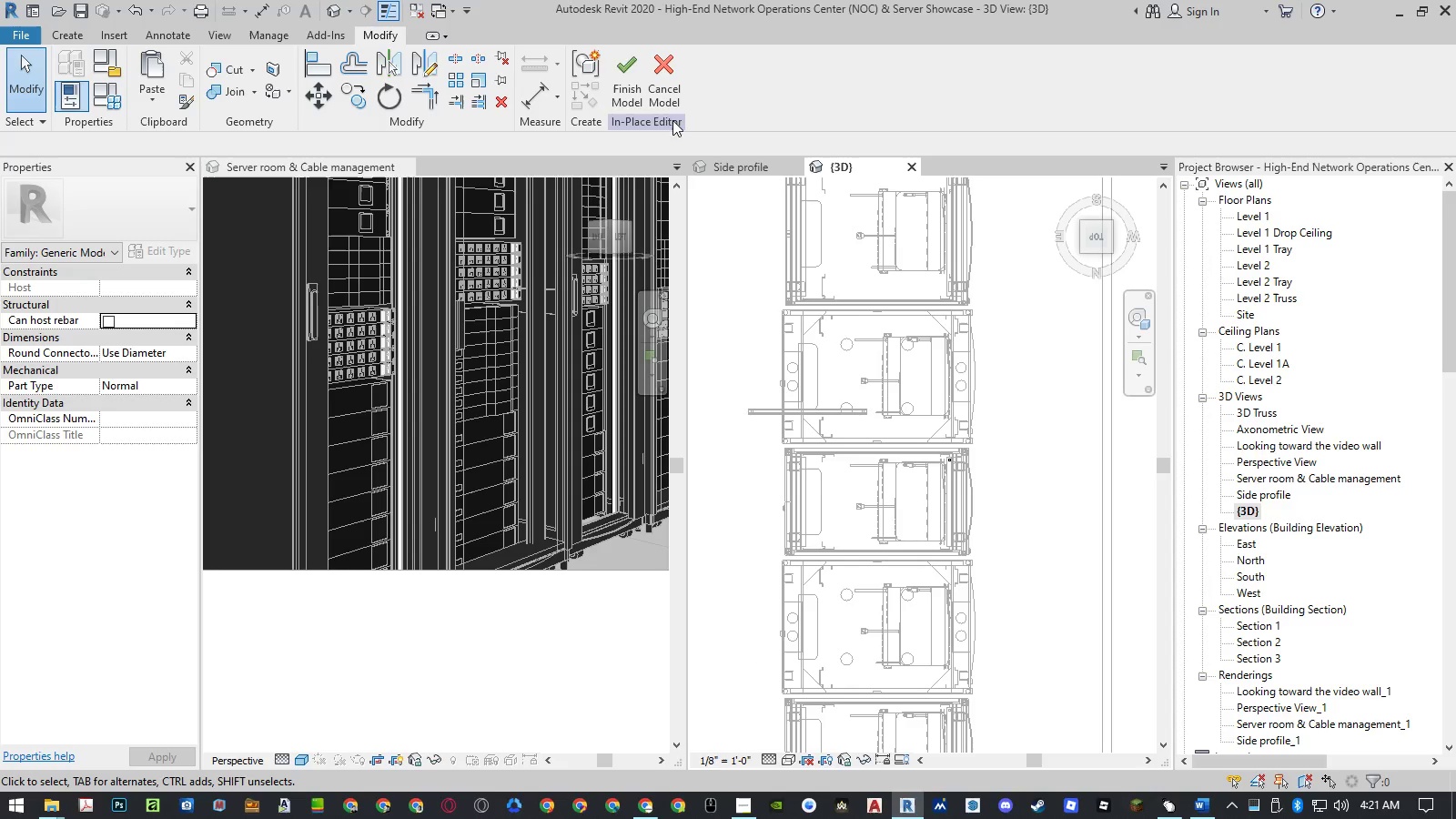 
left_click([630, 87])
 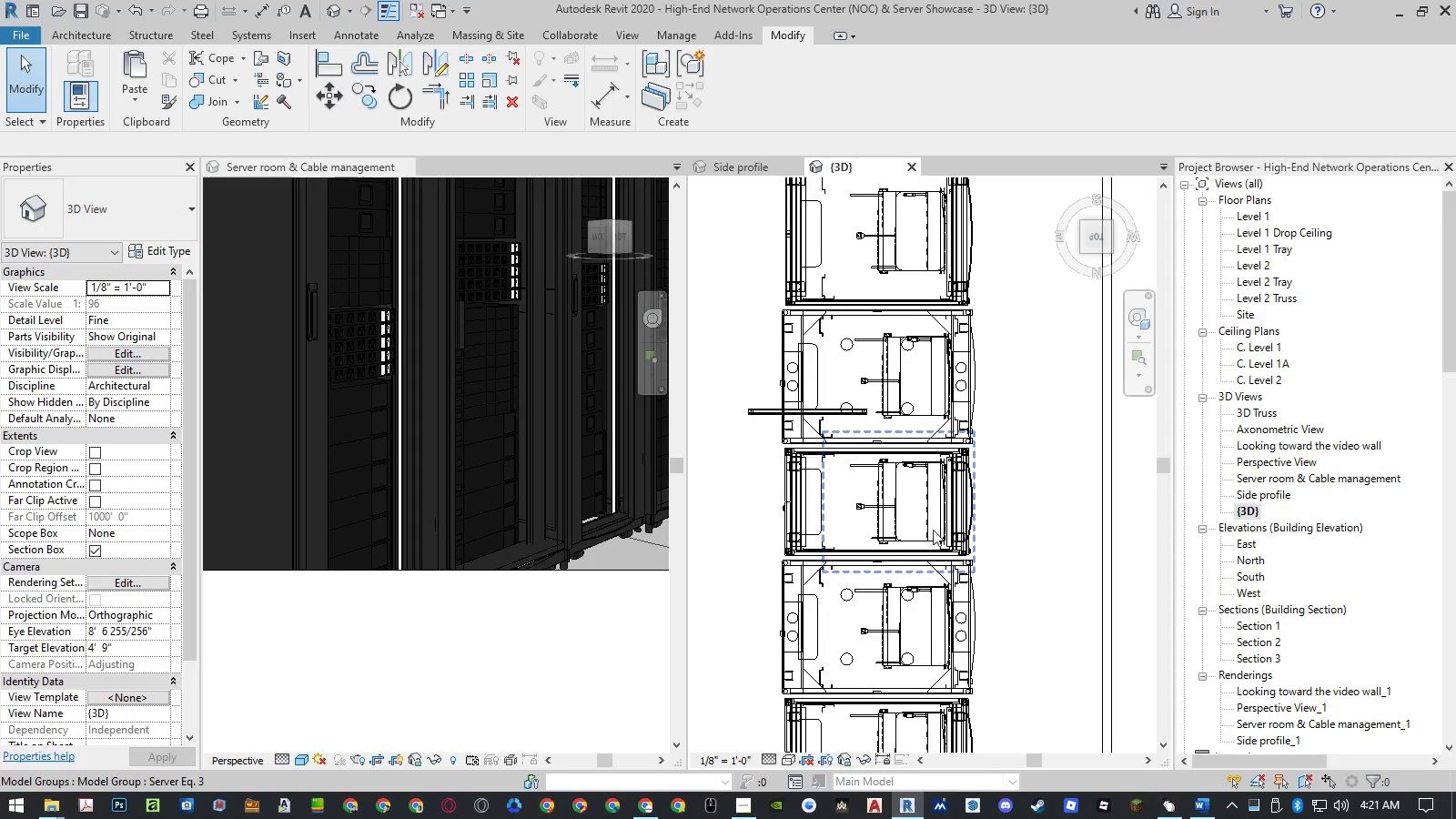 
scroll: coordinate [921, 531], scroll_direction: up, amount: 14.0
 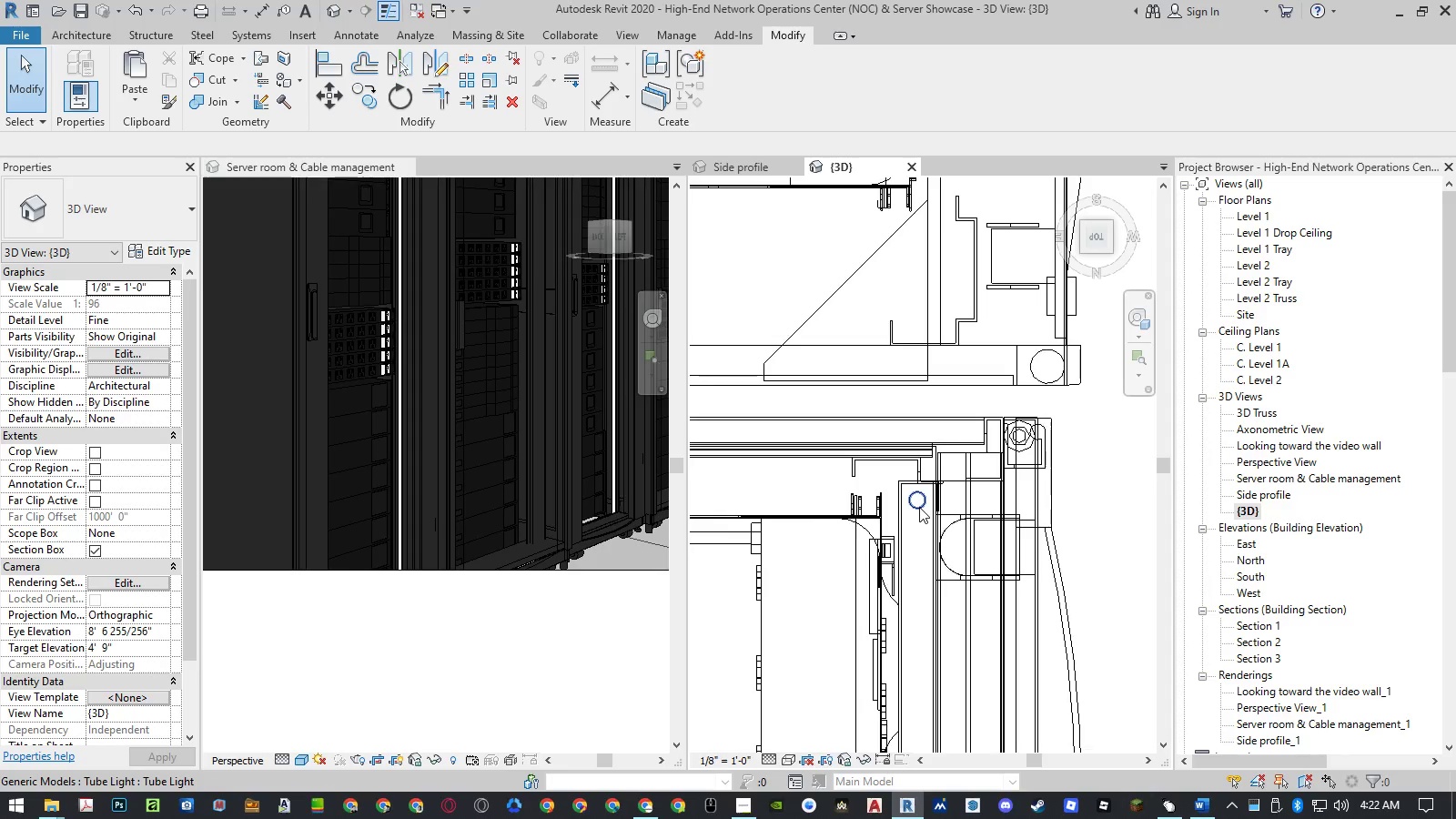 
left_click([919, 507])
 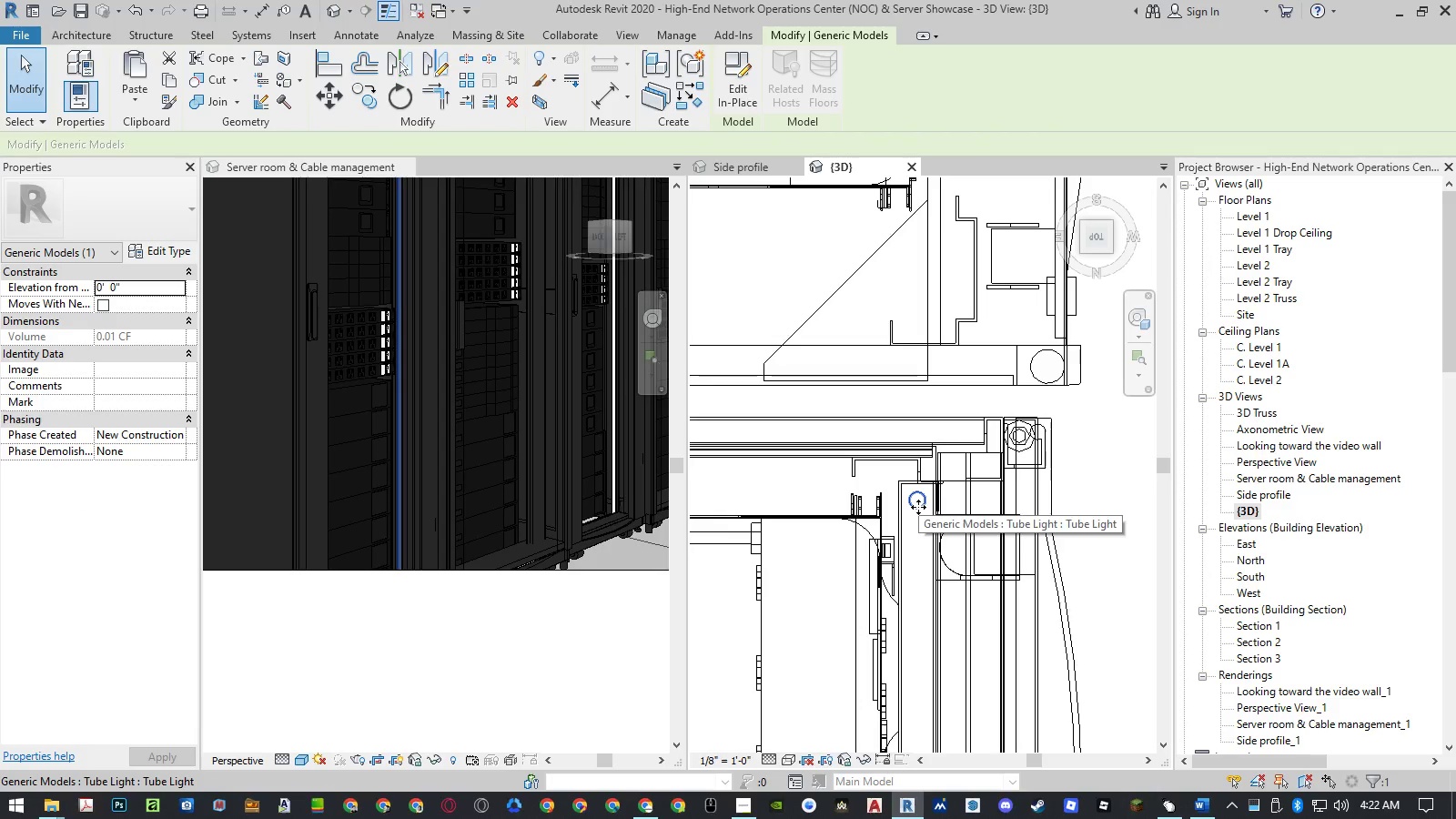 
double_click([918, 507])
 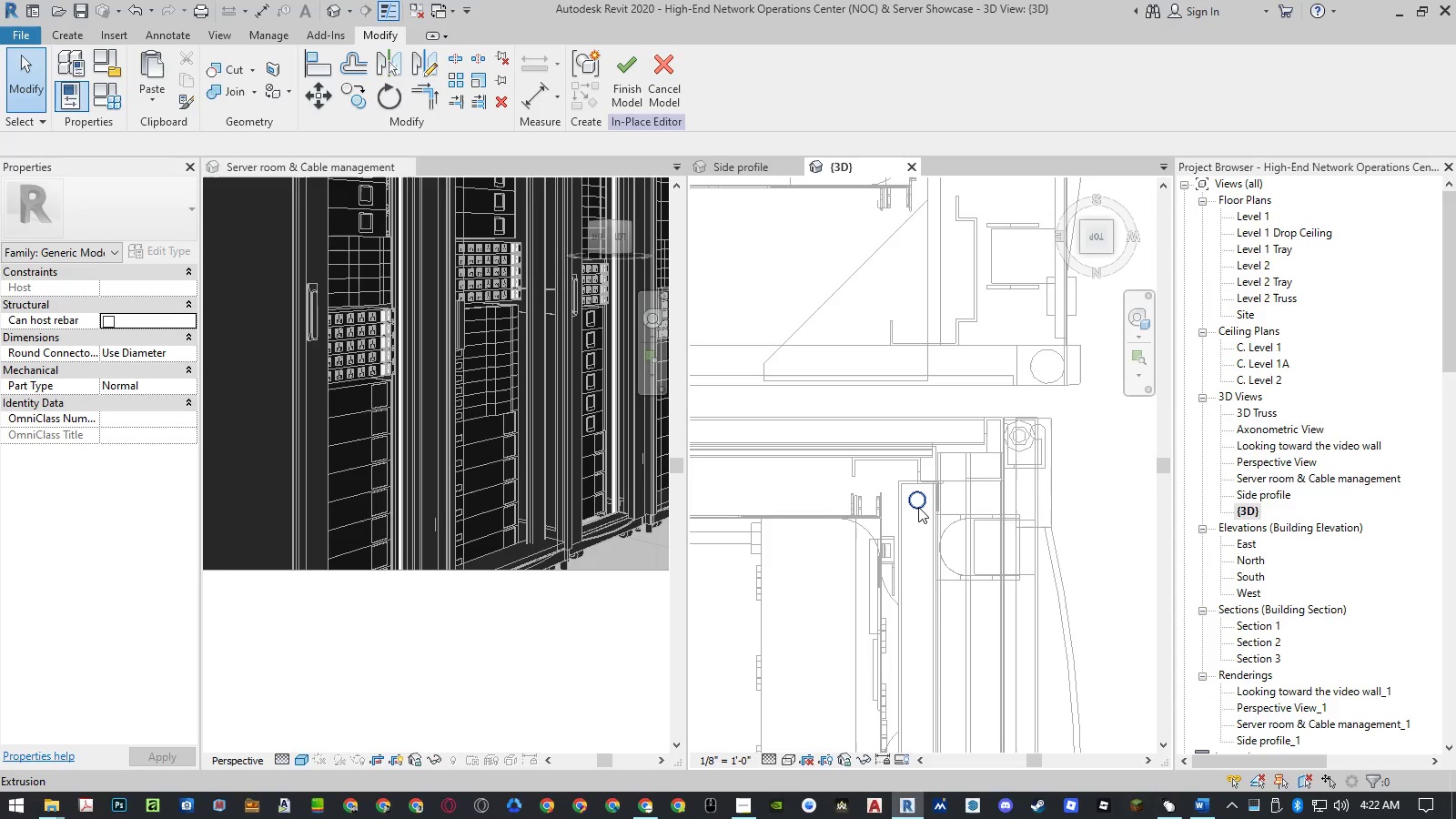 
left_click([918, 507])
 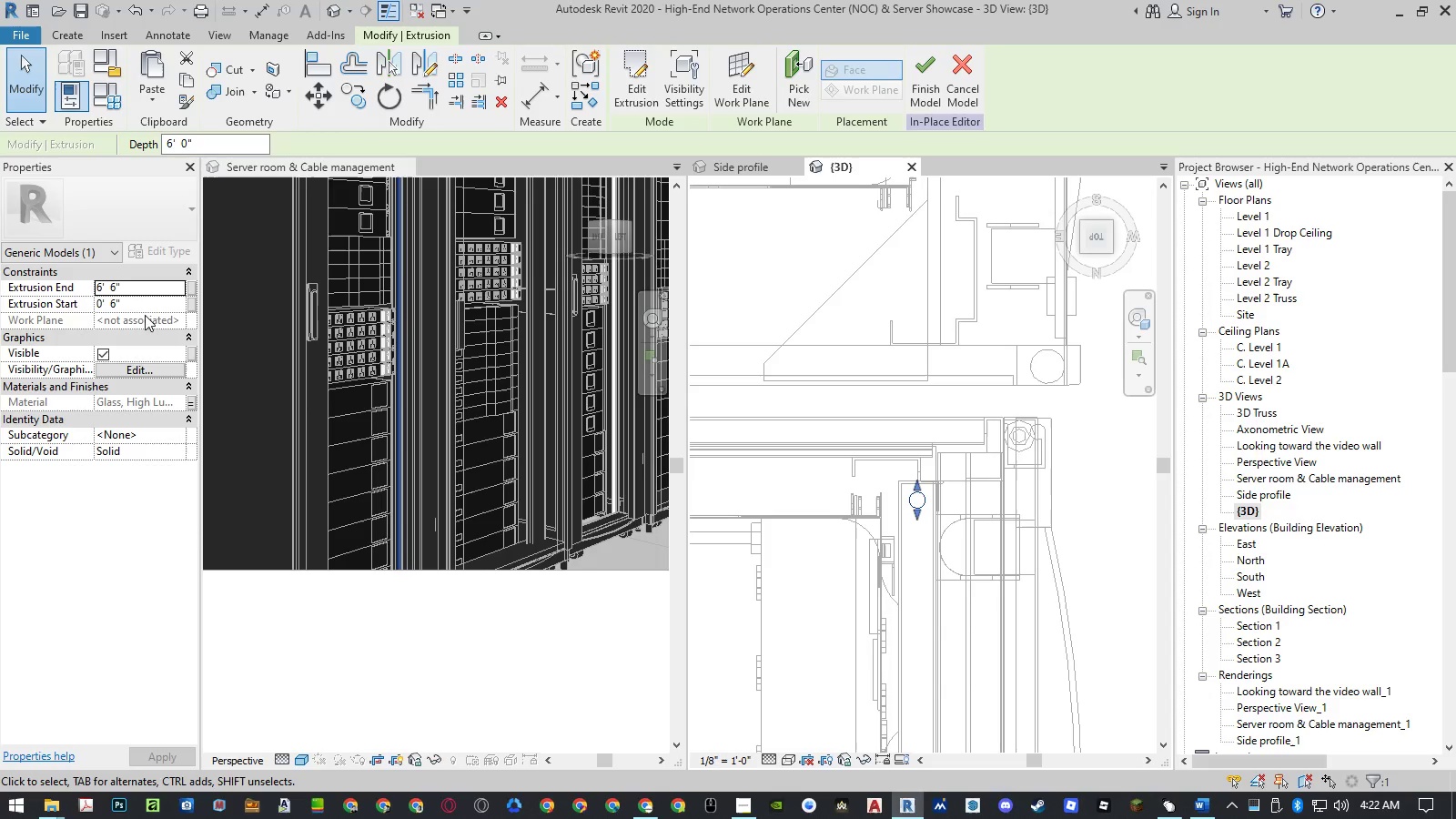 
left_click([118, 308])
 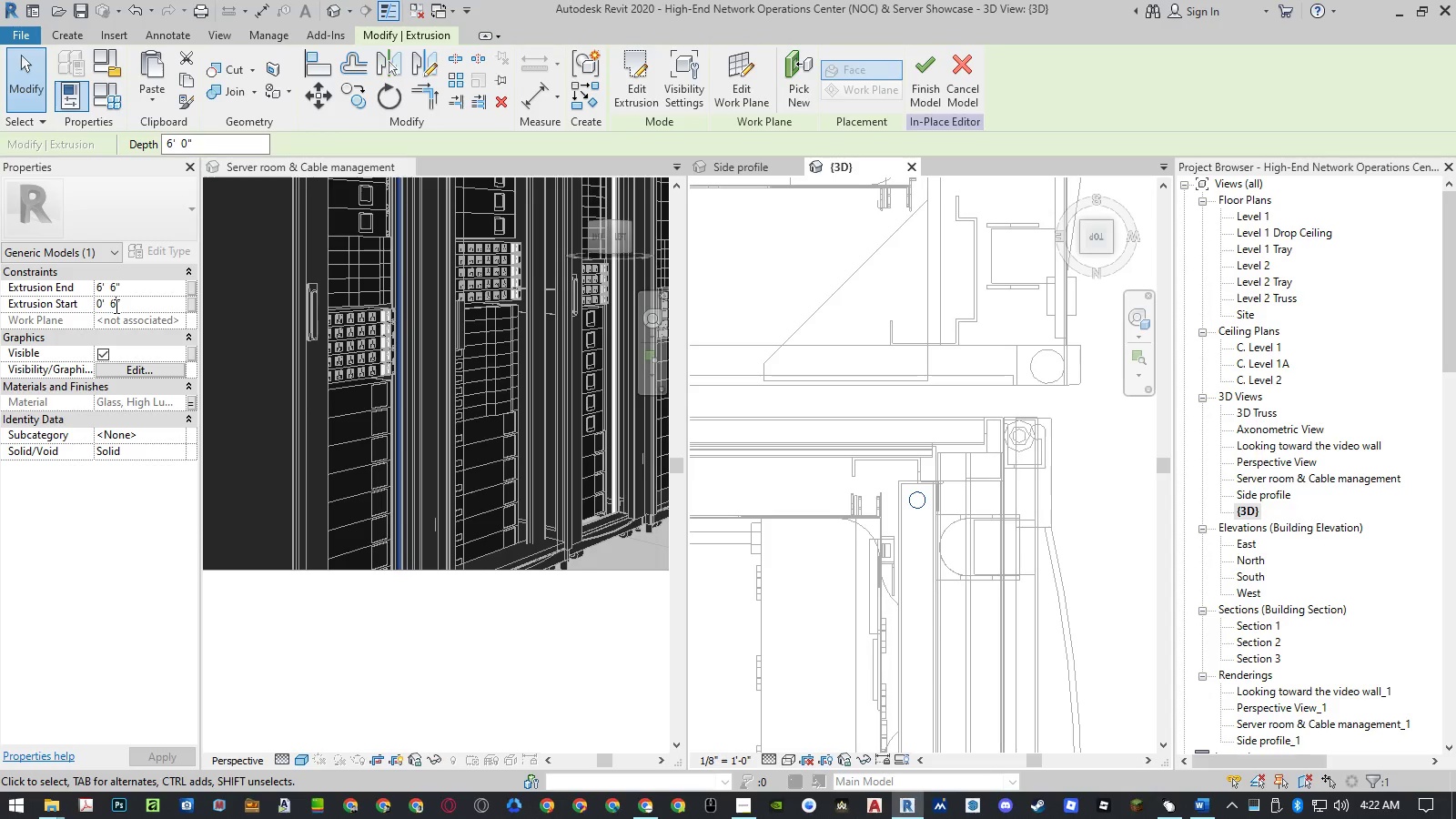 
key(Backspace)
 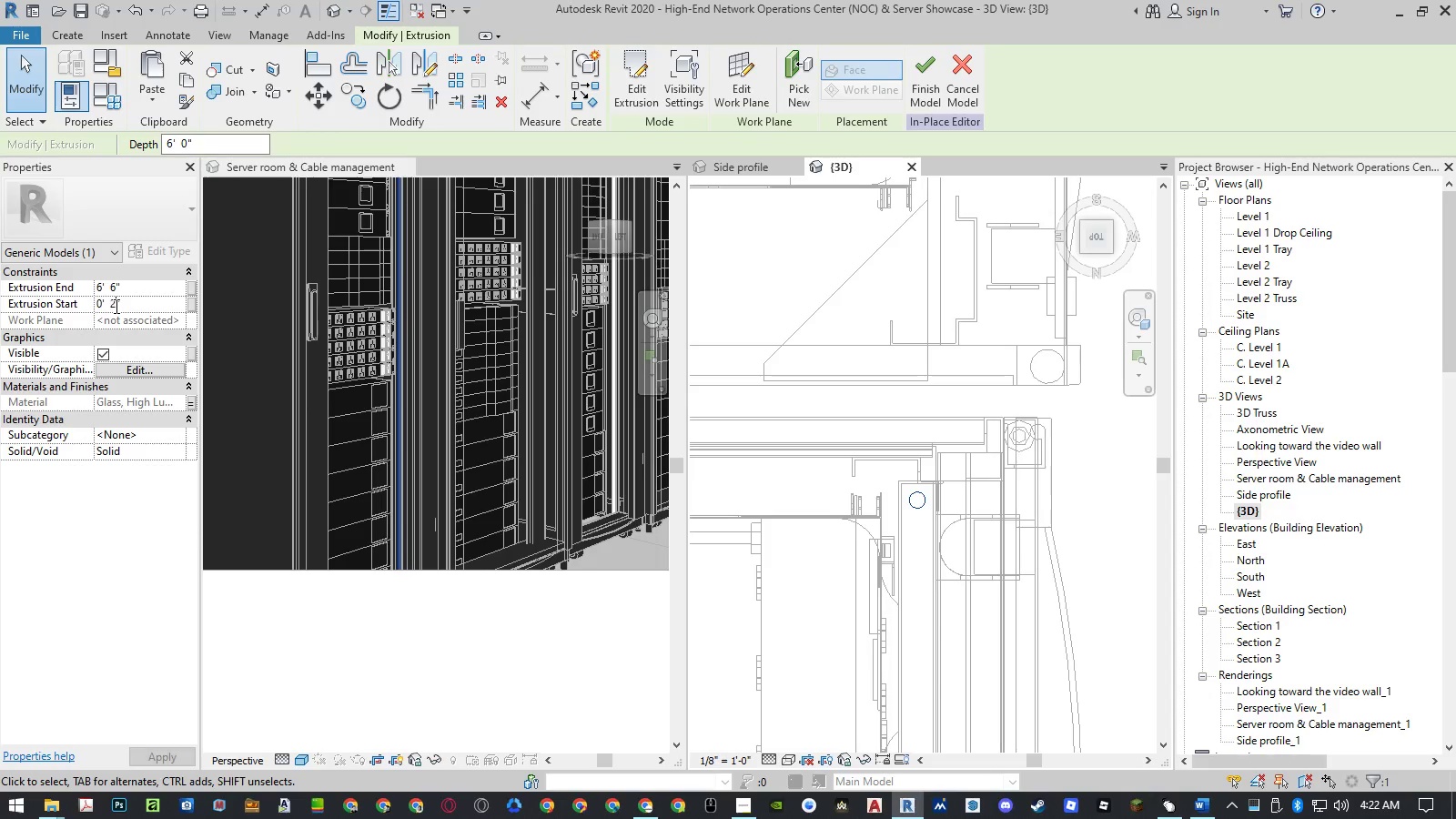 
key(Numpad2)
 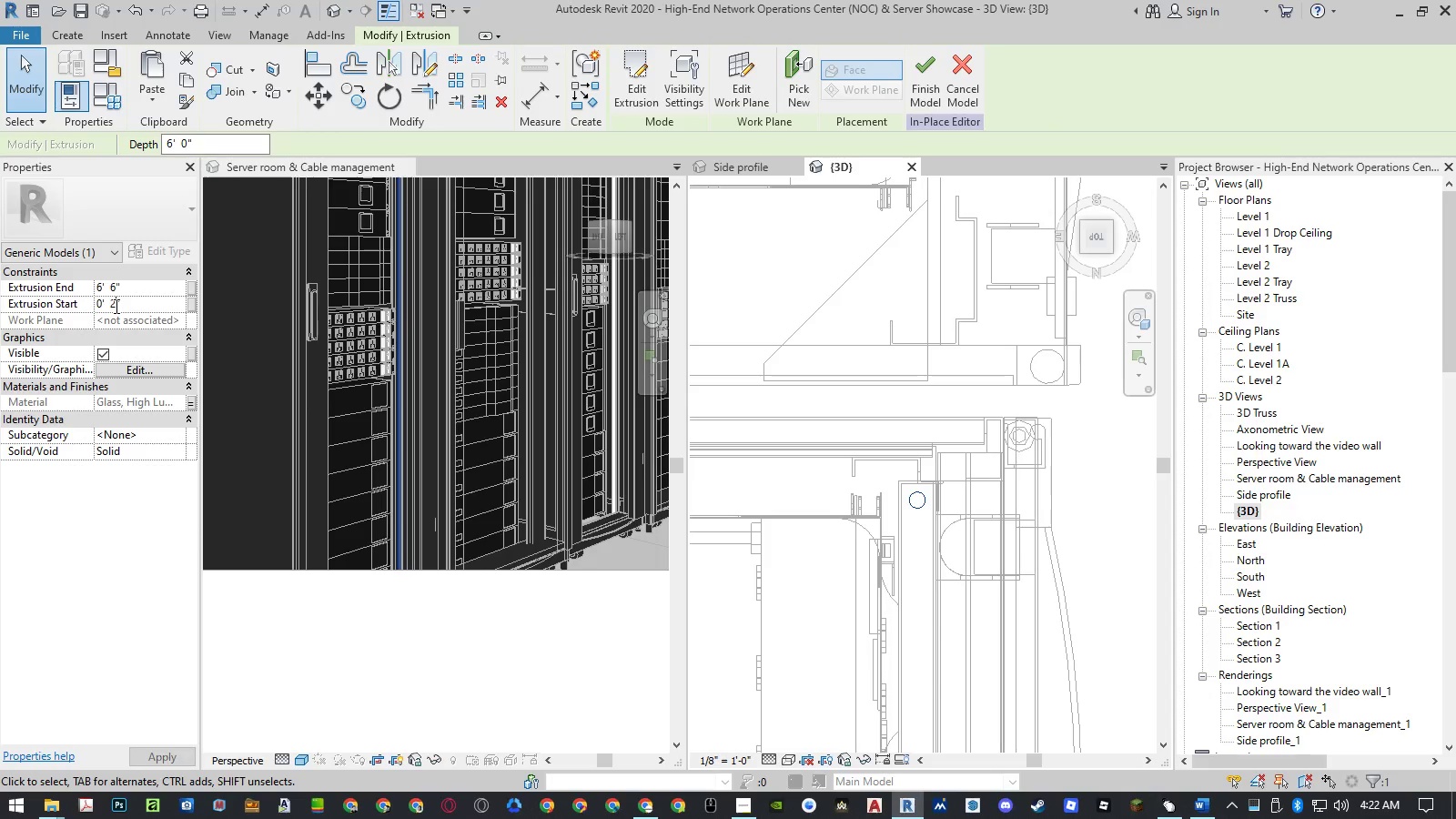 
key(NumpadEnter)
 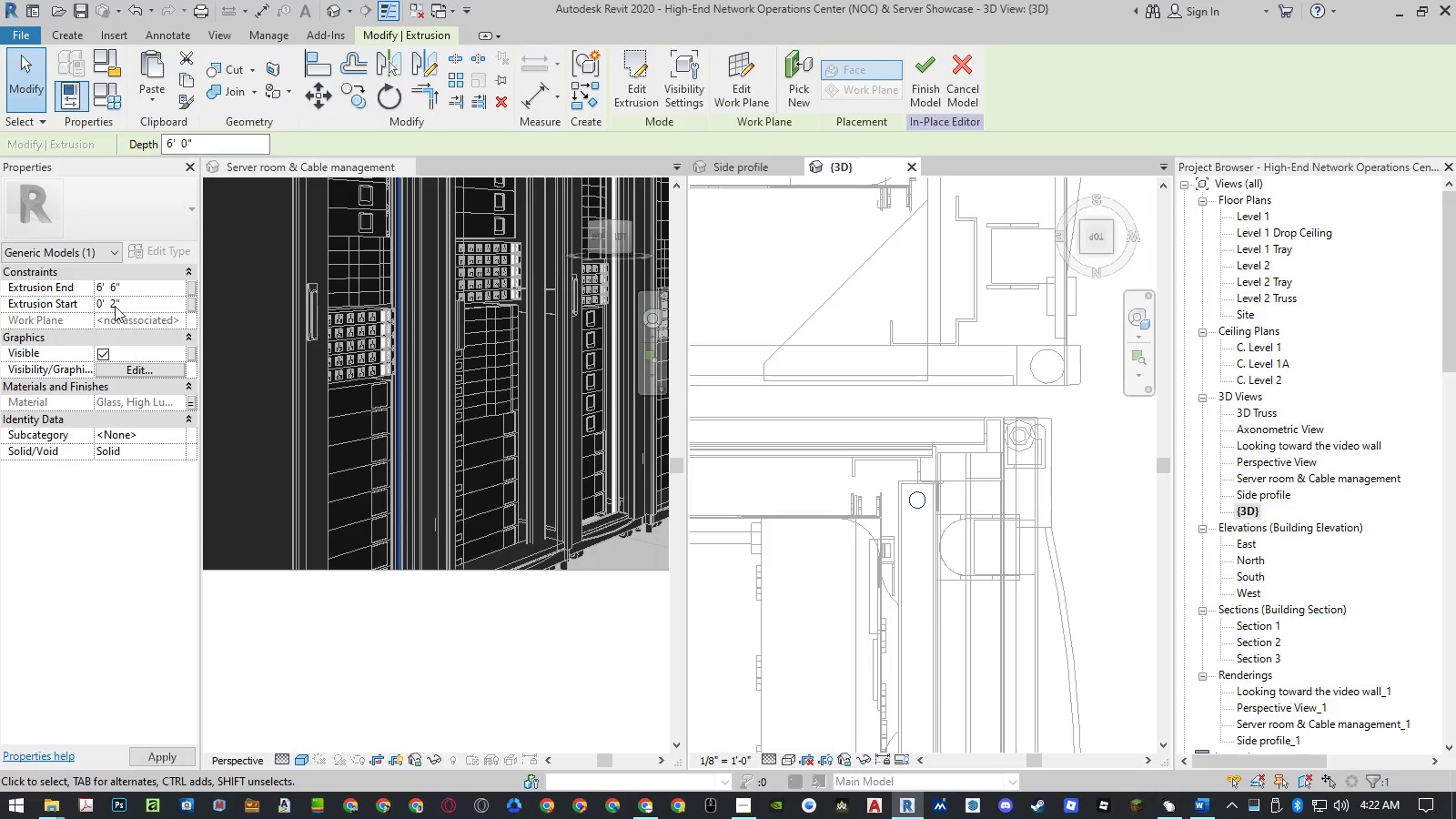 
key(NumpadEnter)
 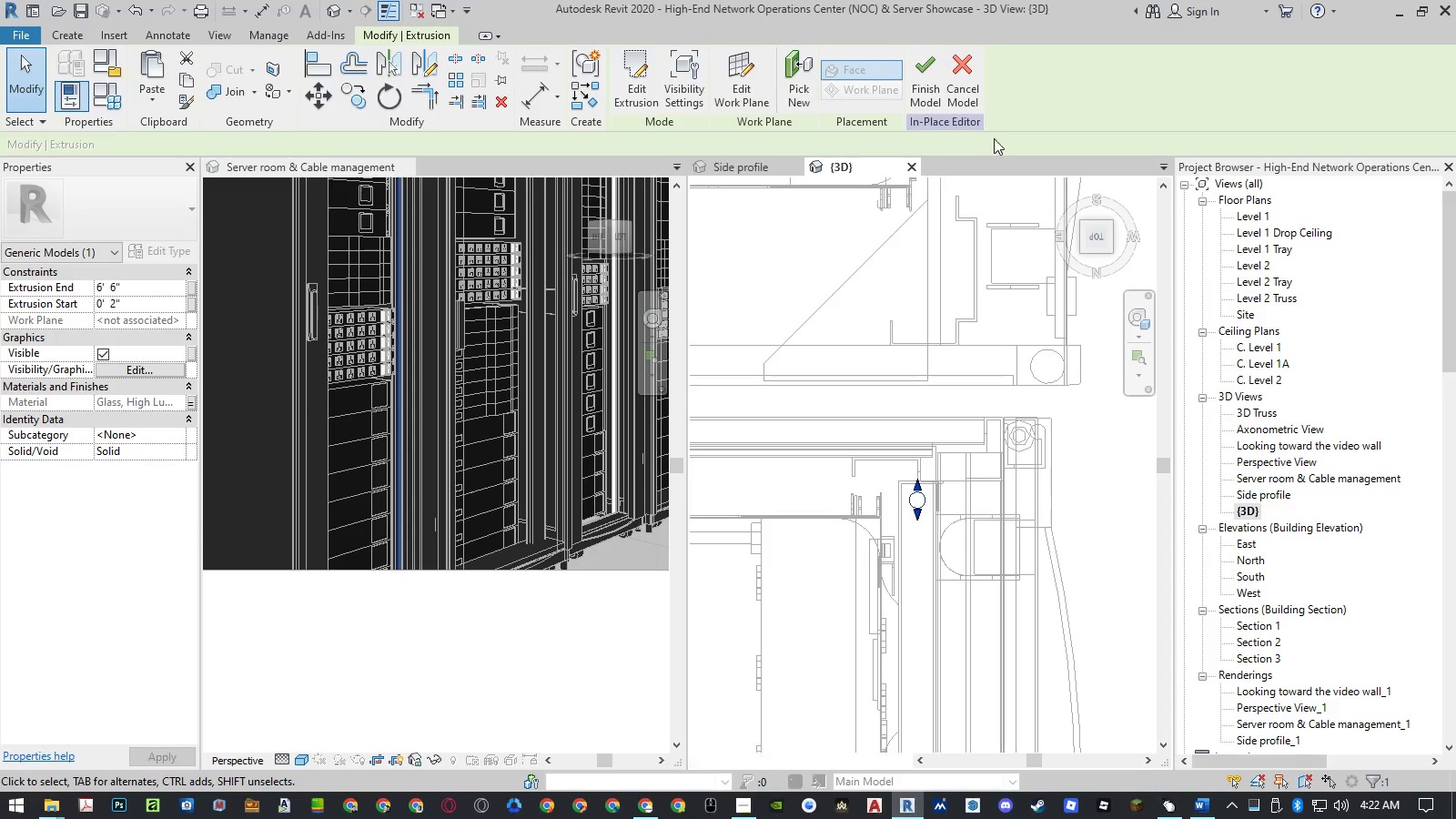 
left_click([922, 89])
 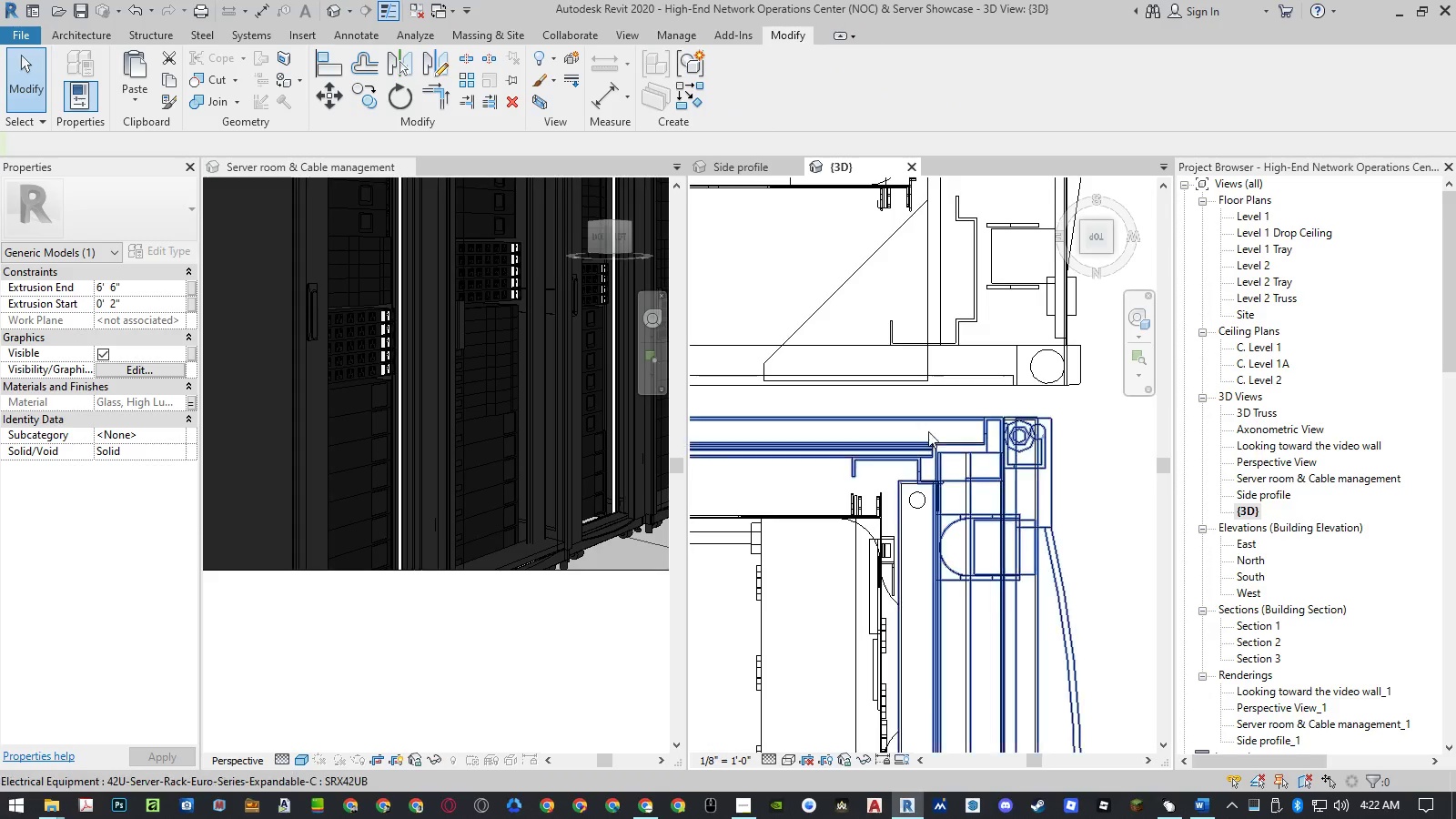 
key(Escape)
 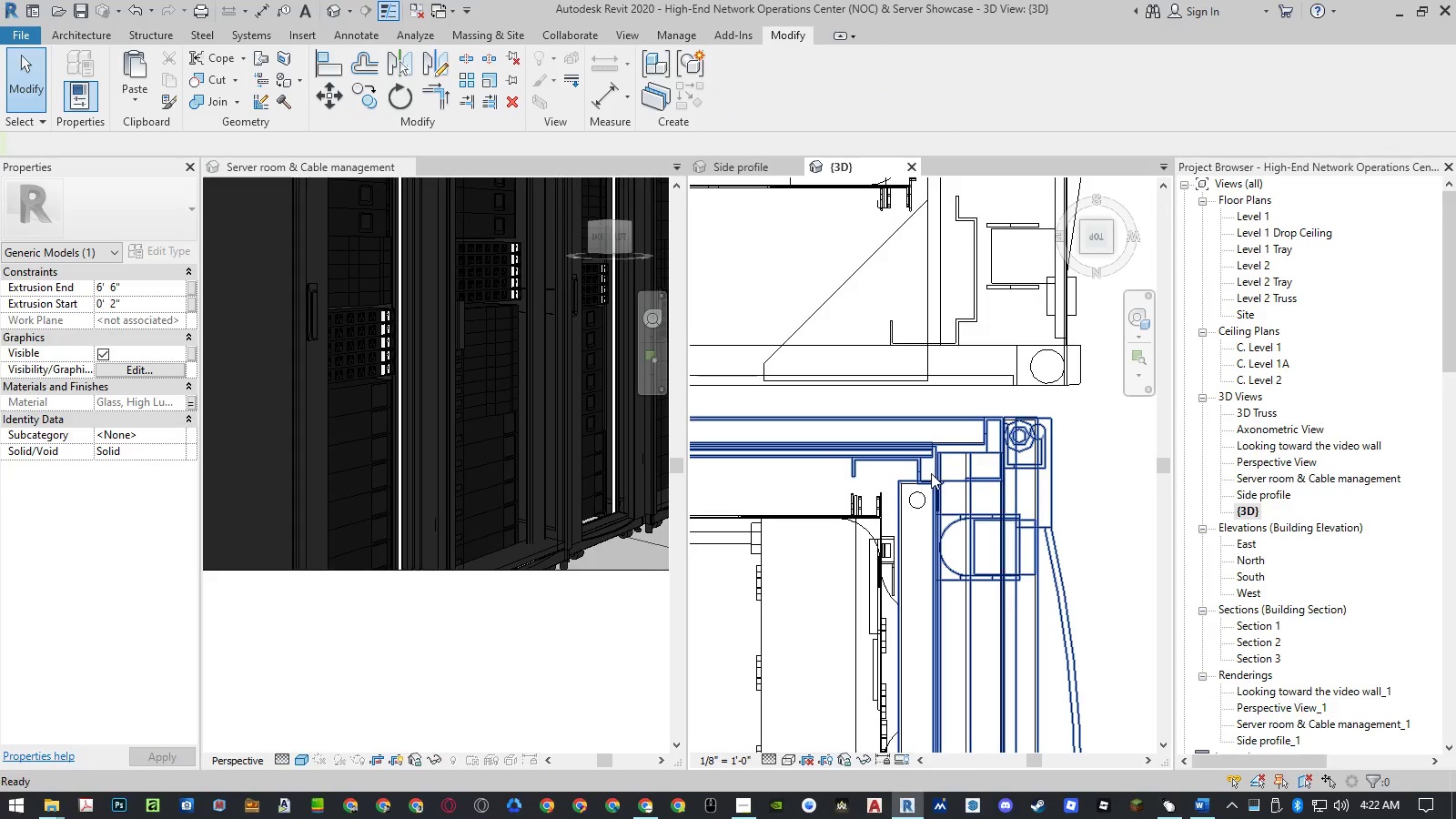 
key(Escape)
 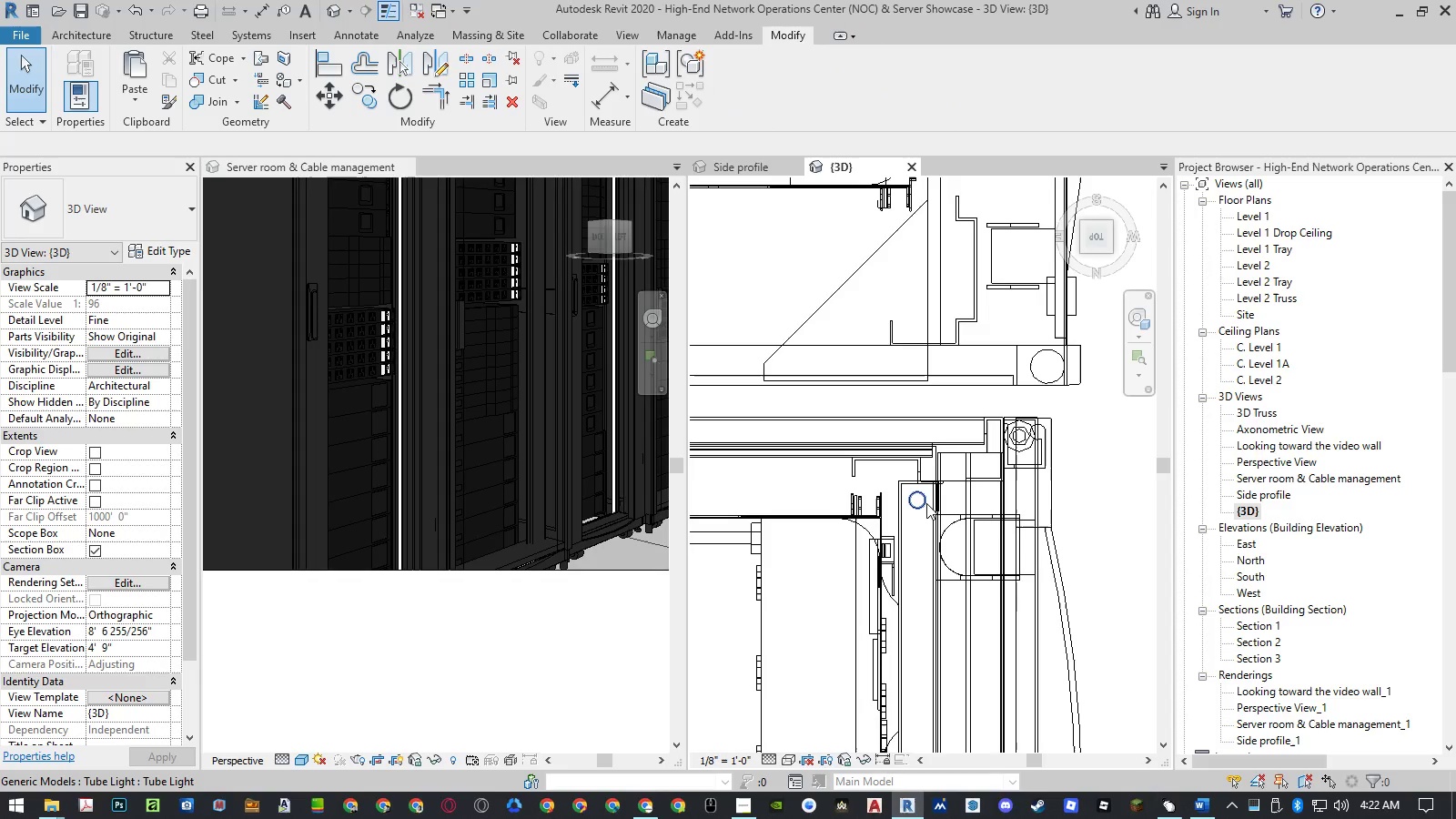 
left_click([926, 503])
 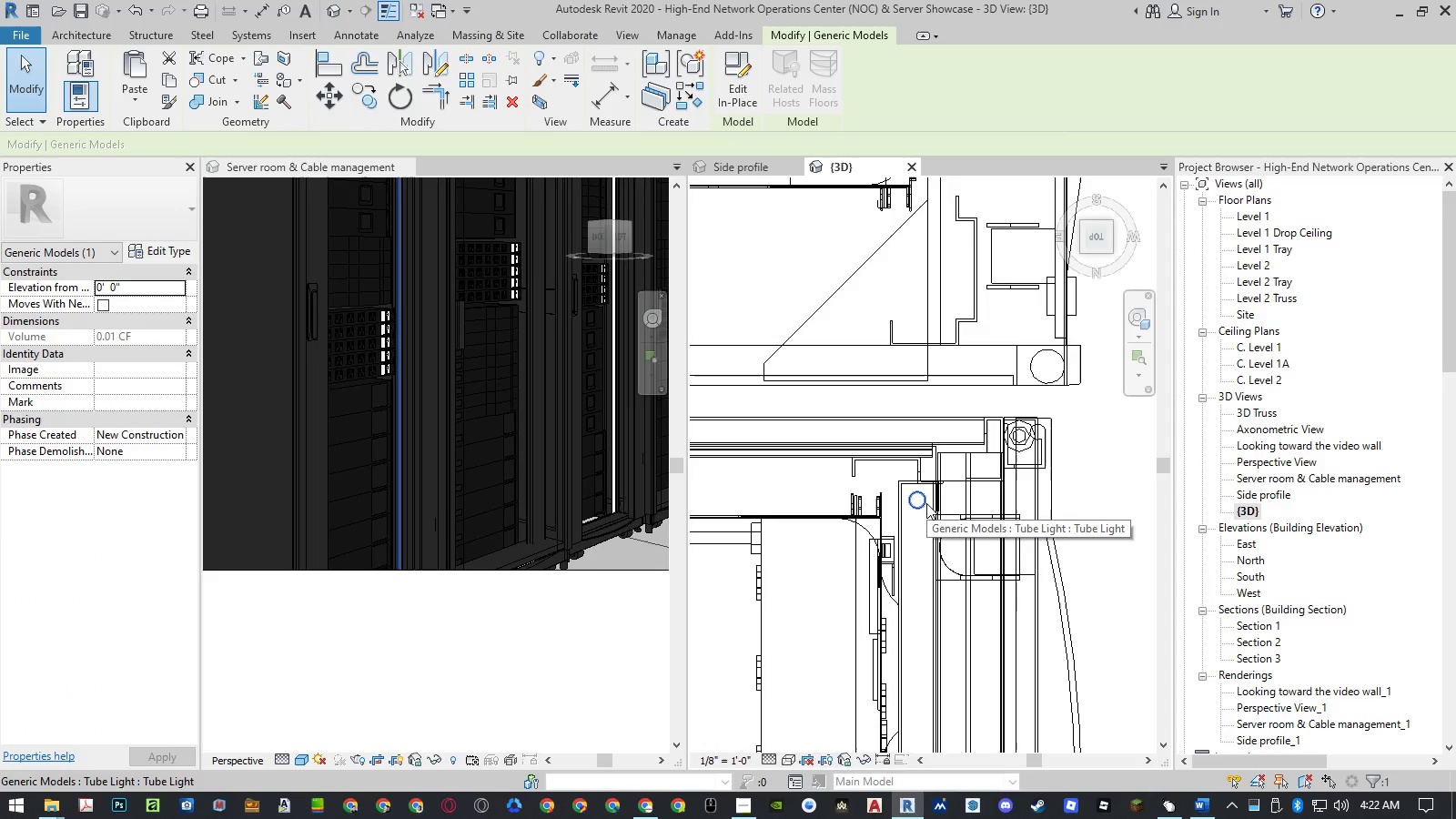 
type(co )
 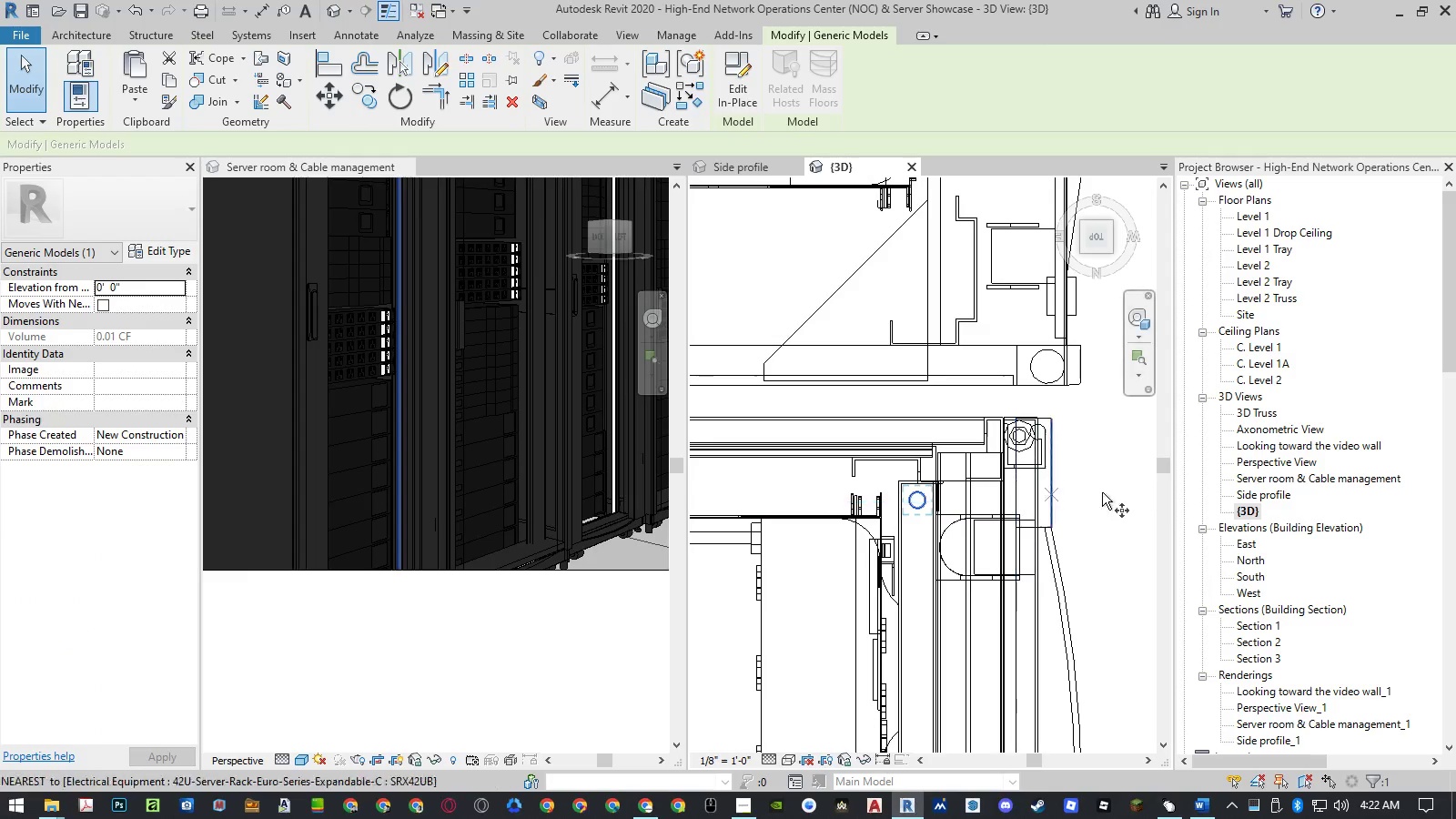 
scroll: coordinate [1111, 500], scroll_direction: down, amount: 27.0
 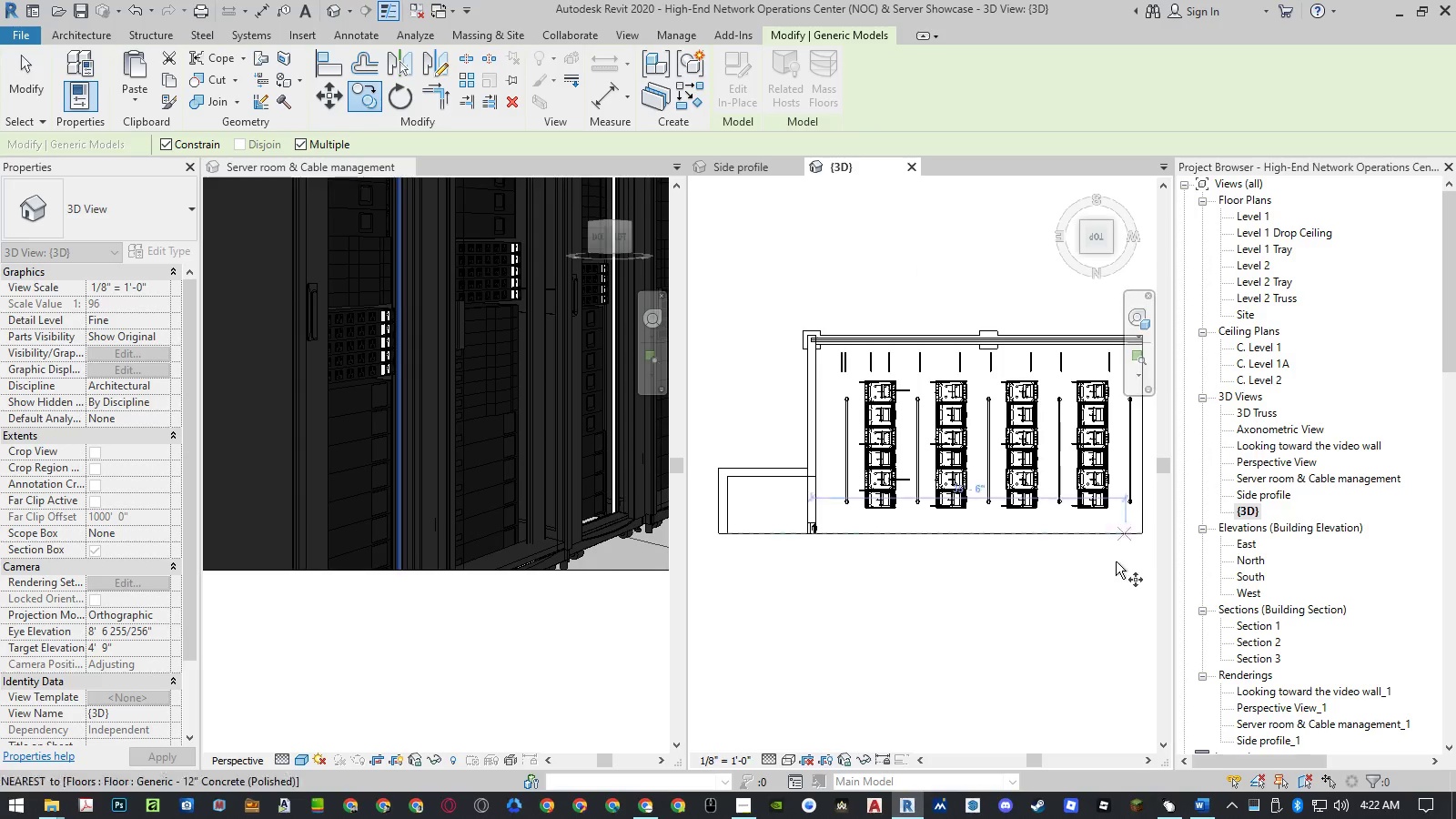 
left_click([1113, 565])
 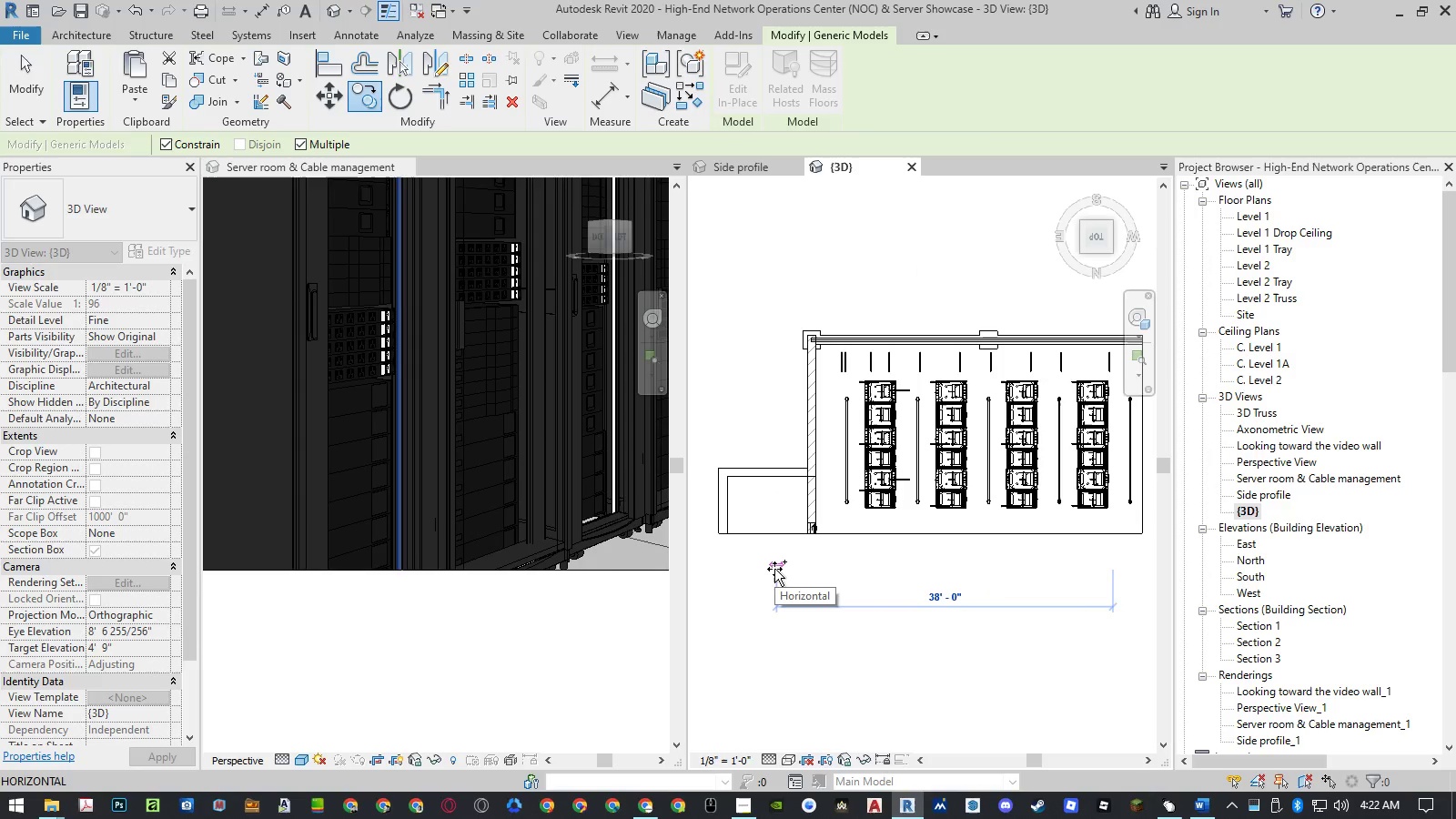 
key(Numpad8)
 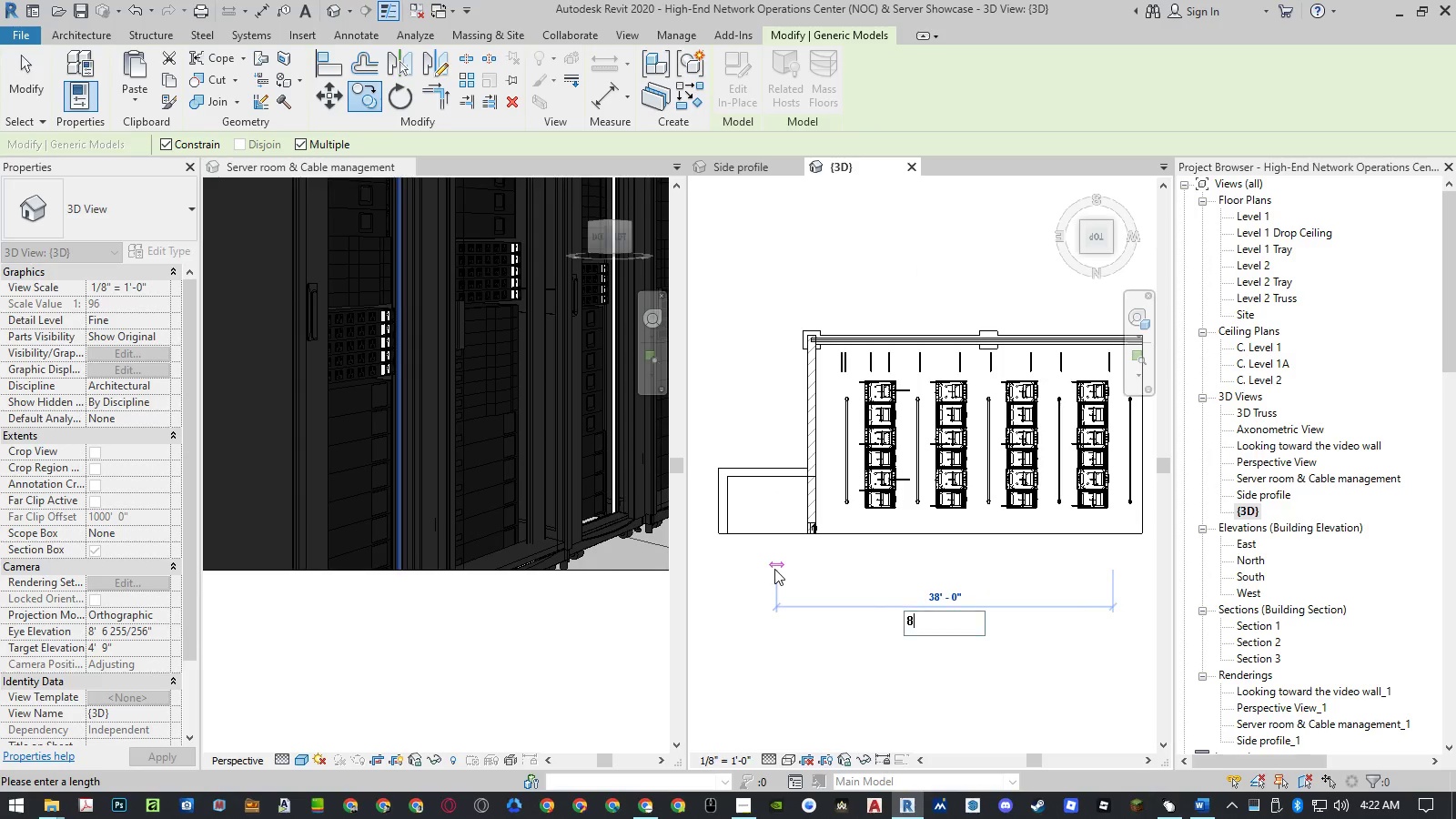 
key(NumpadEnter)
 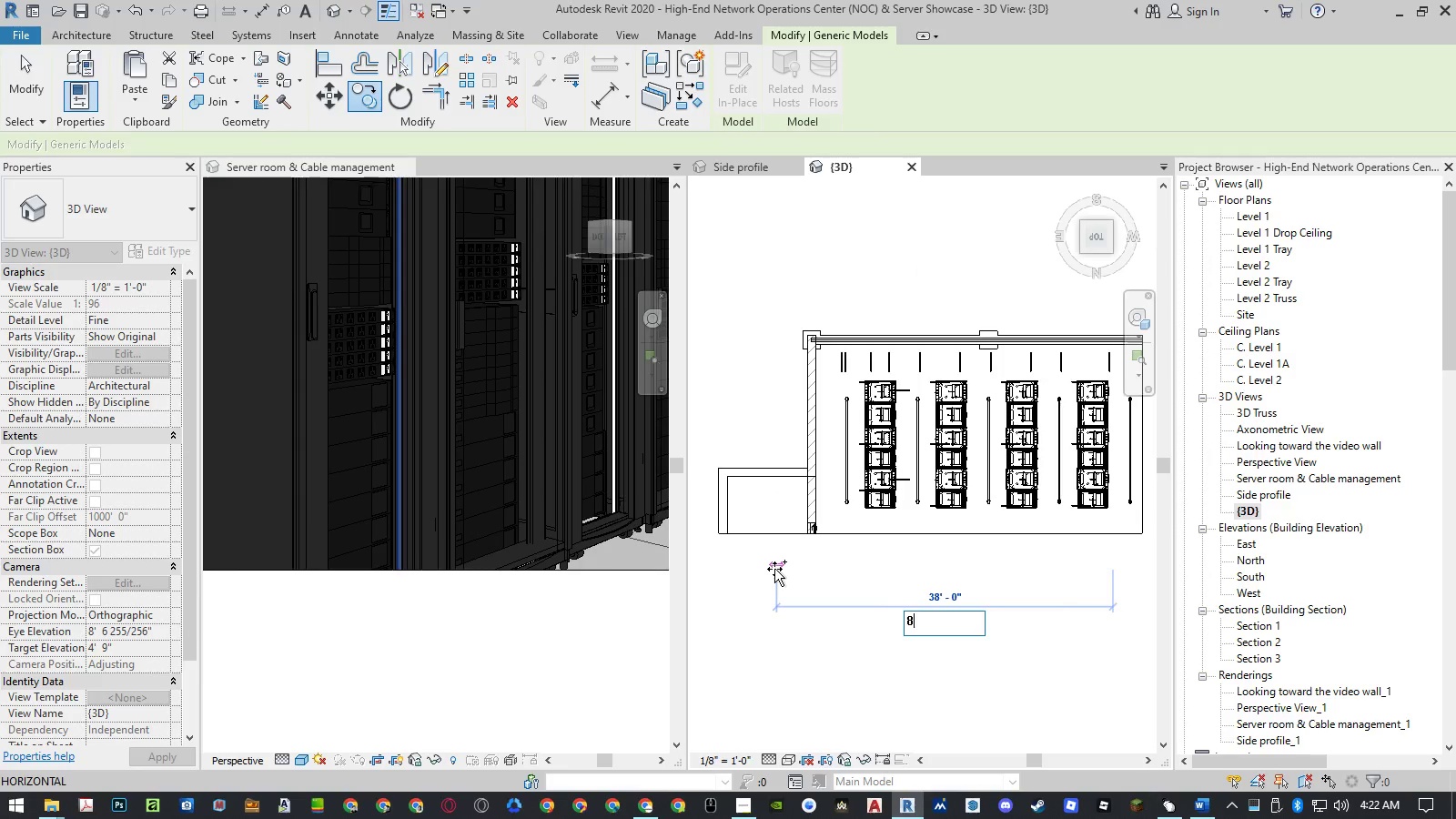 
key(Numpad8)
 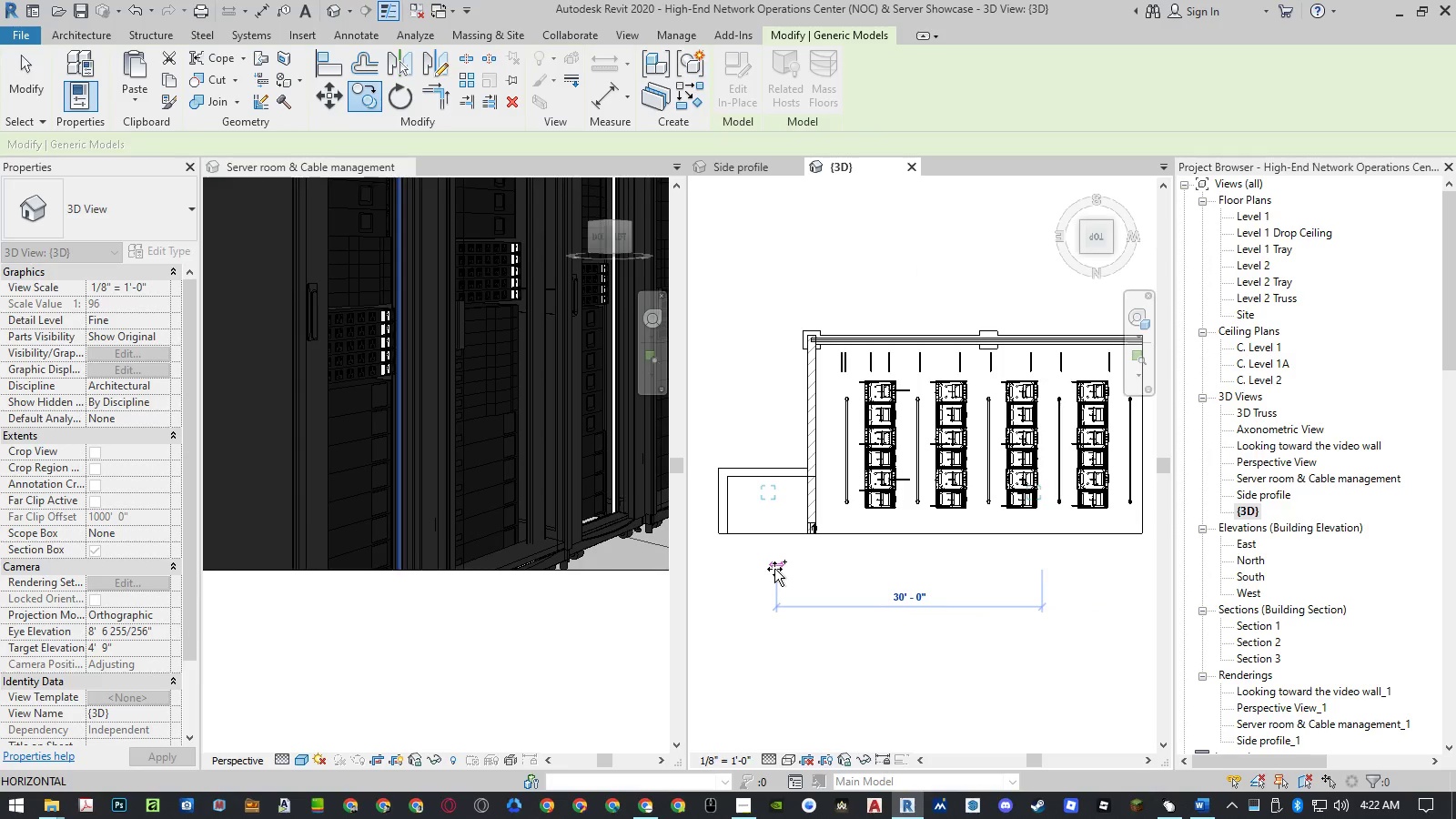 
key(NumpadEnter)
 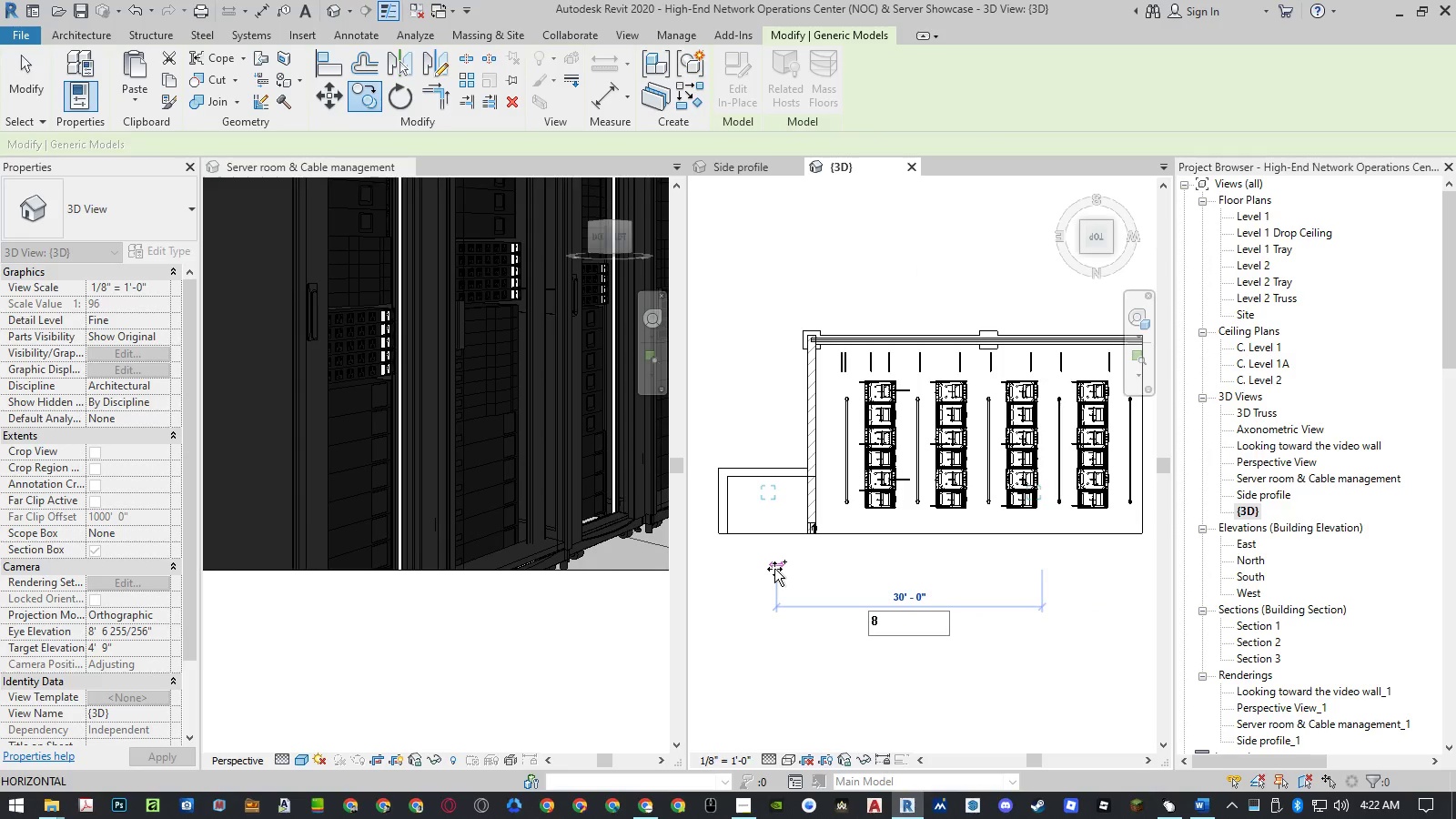 
key(Numpad8)
 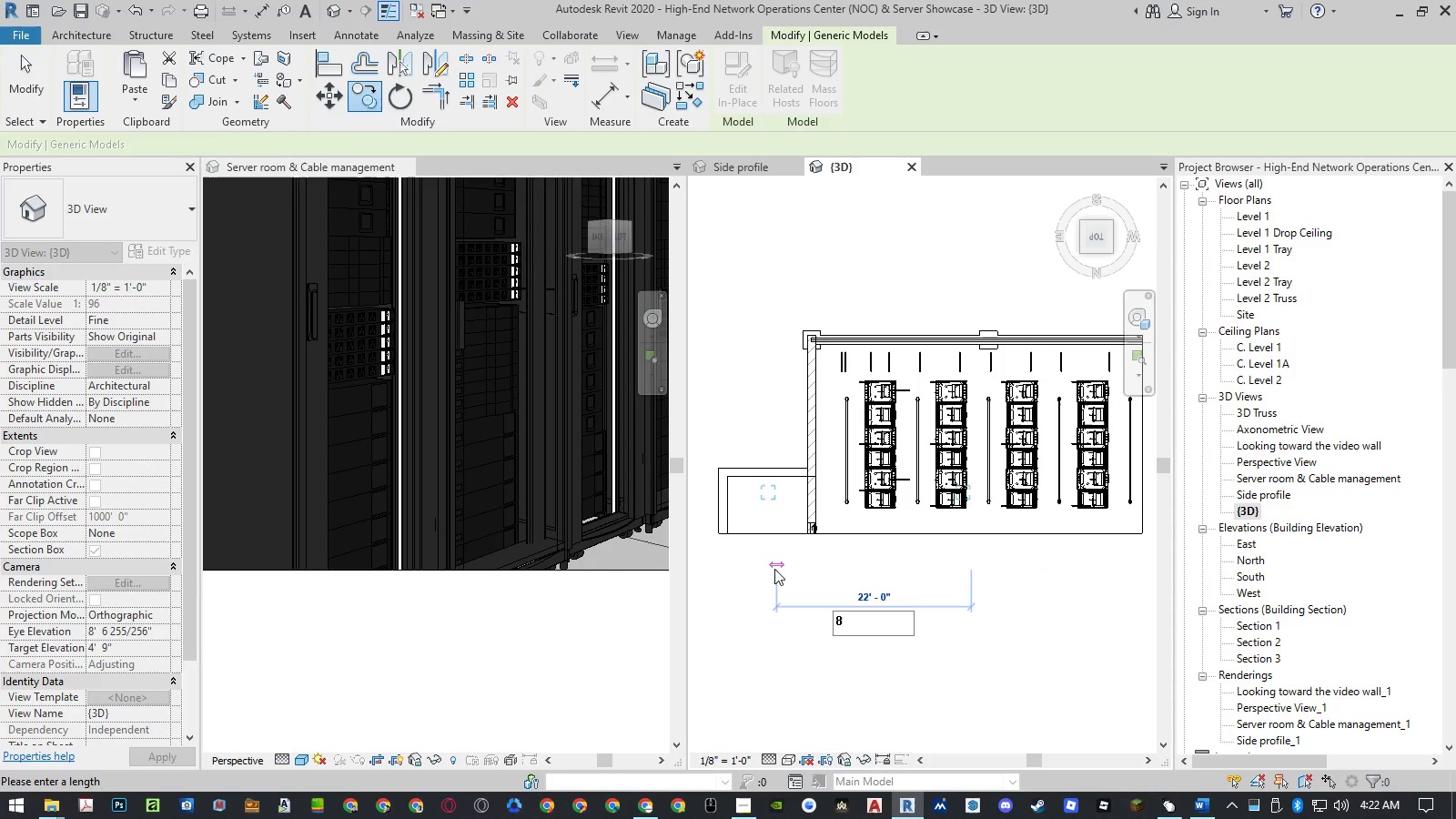 
key(NumpadEnter)
 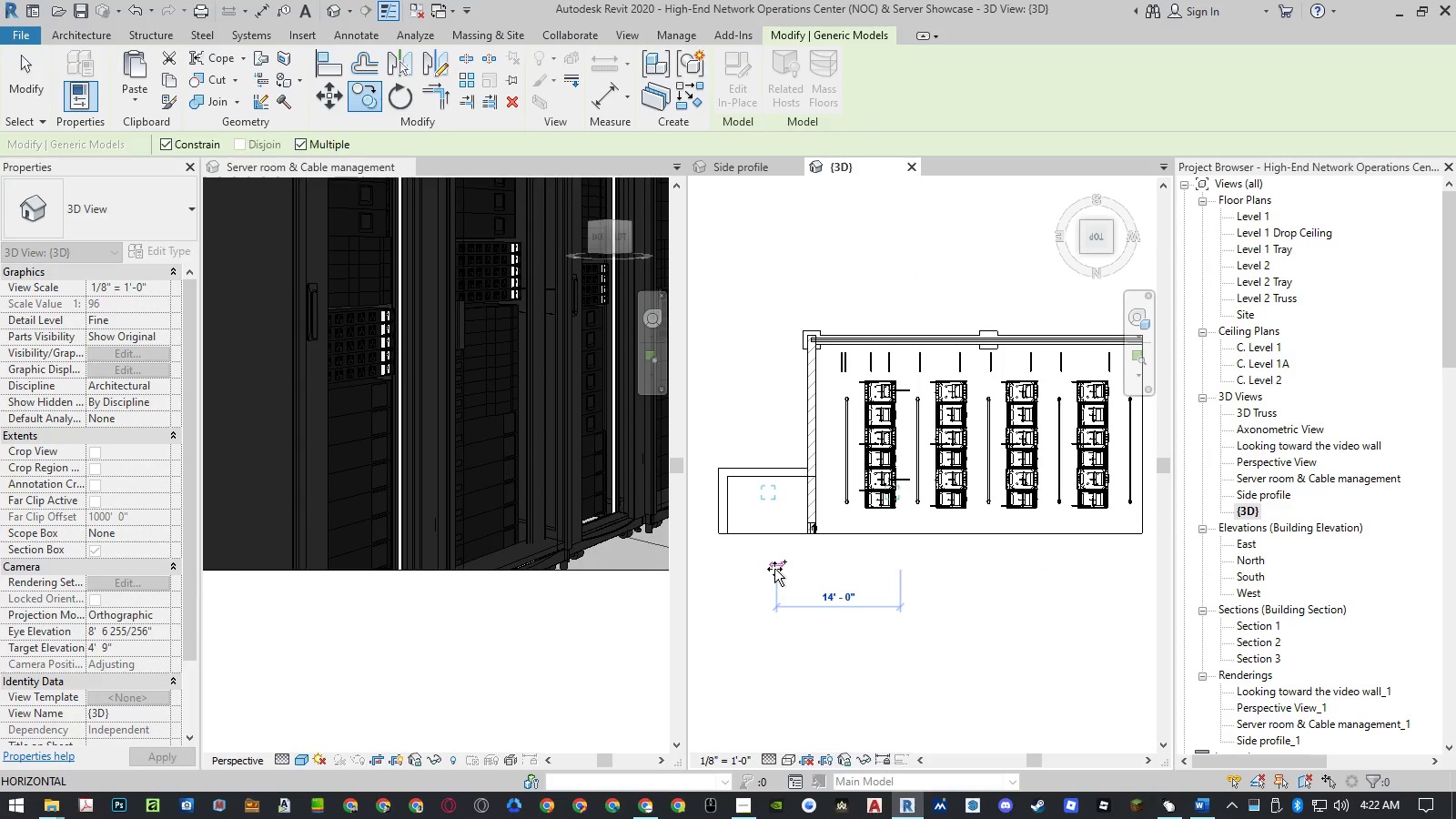 
key(Escape)
 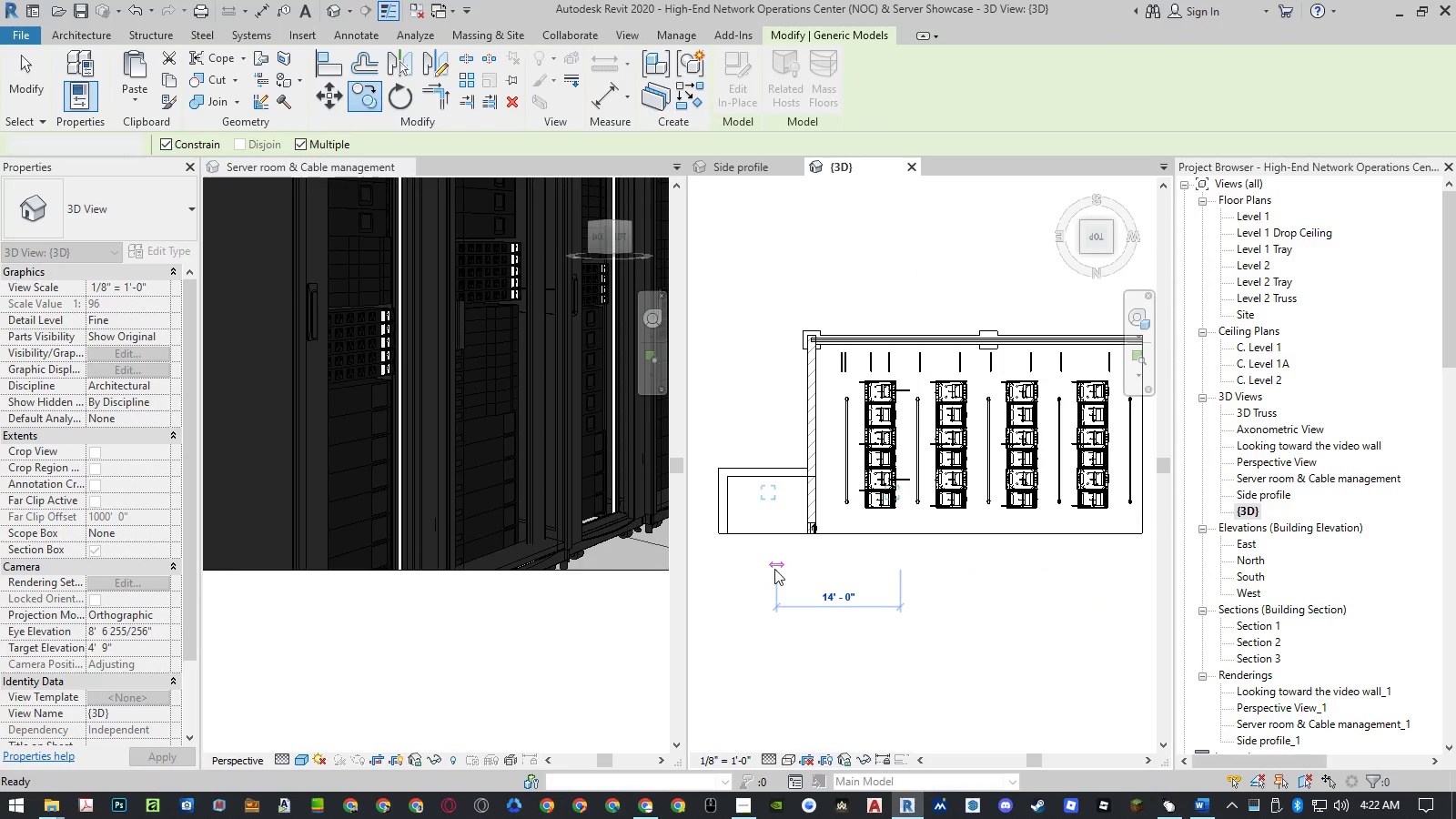 
key(Escape)
 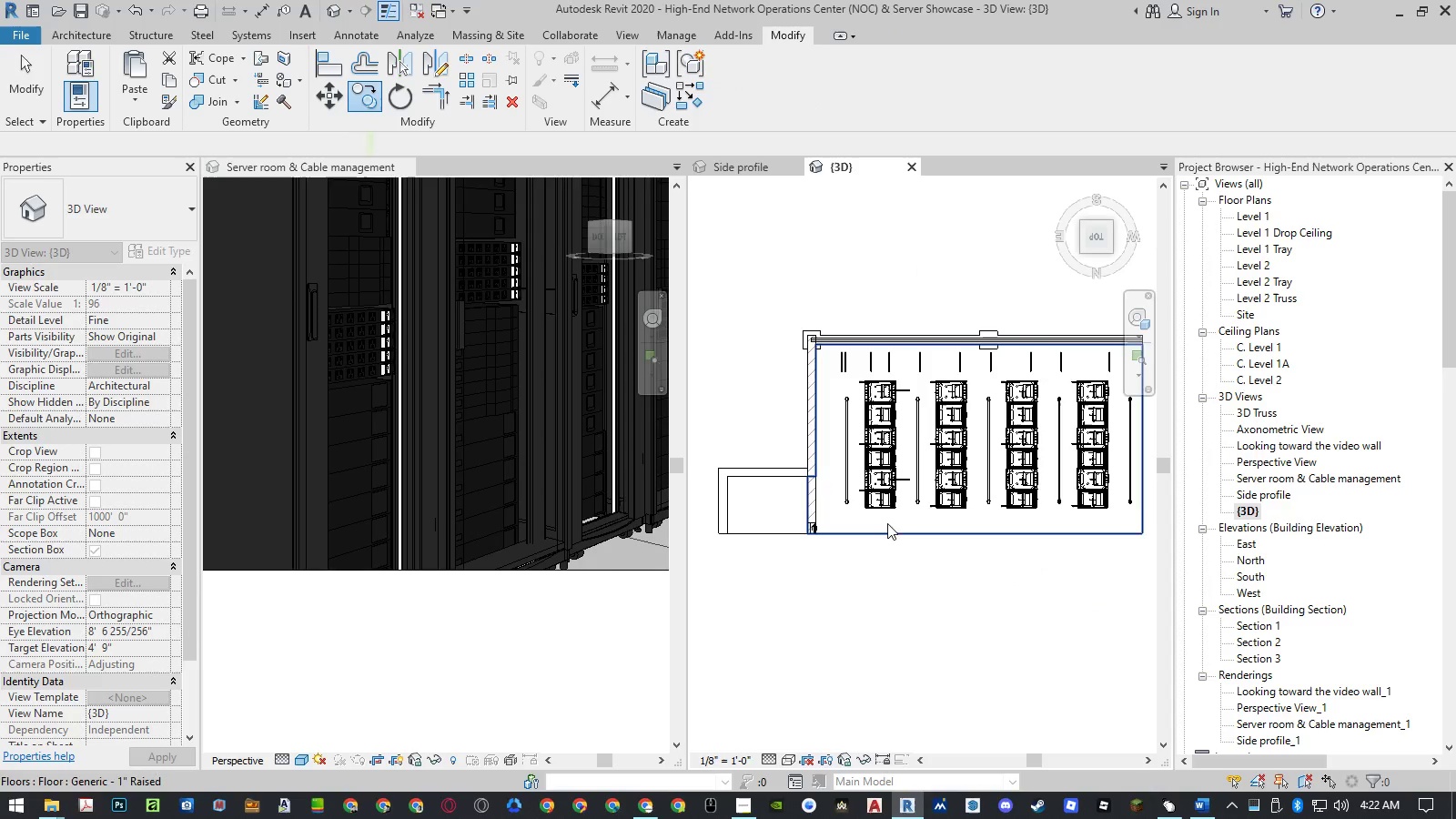 
scroll: coordinate [915, 464], scroll_direction: up, amount: 22.0
 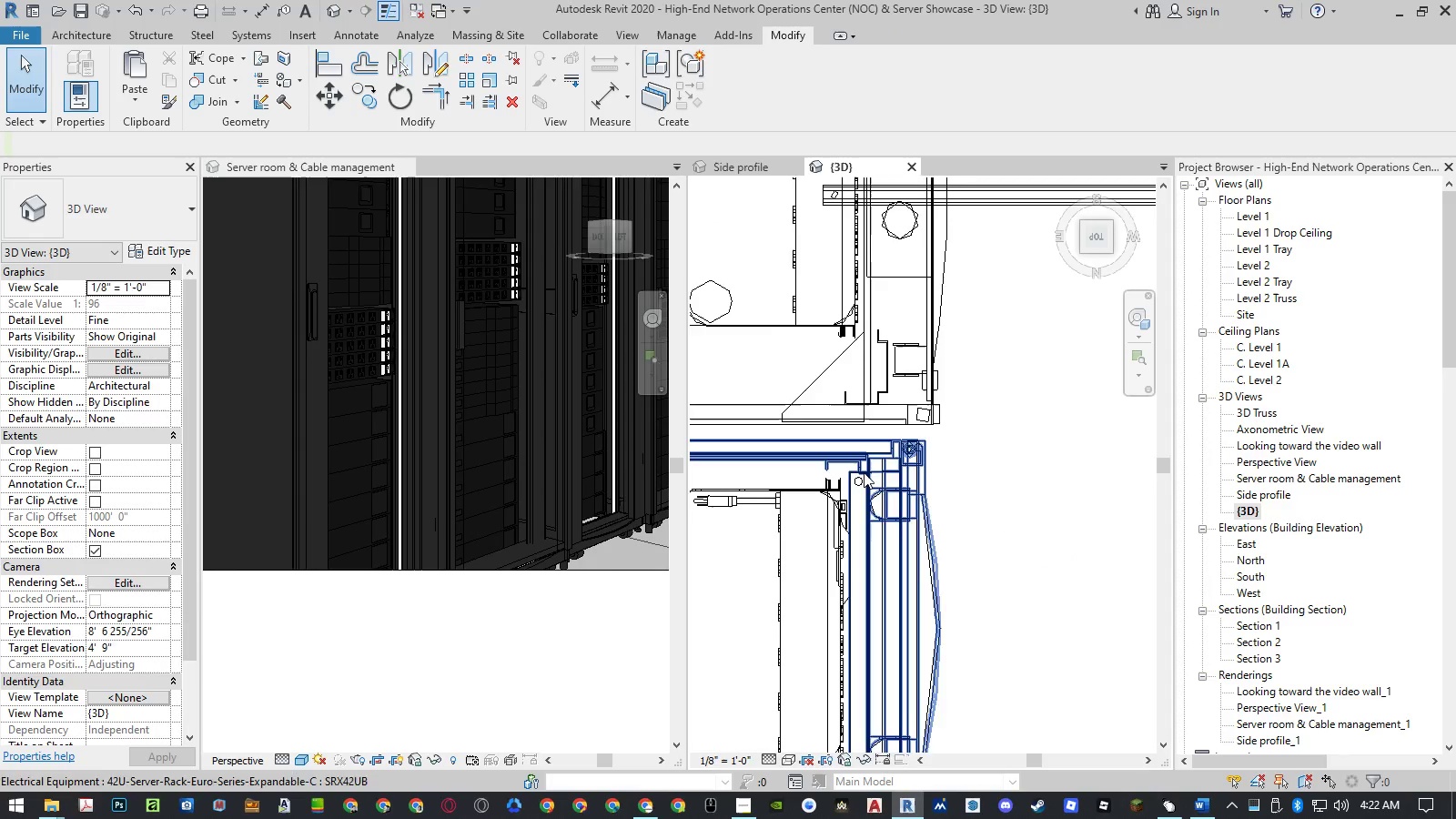 
key(Escape)
 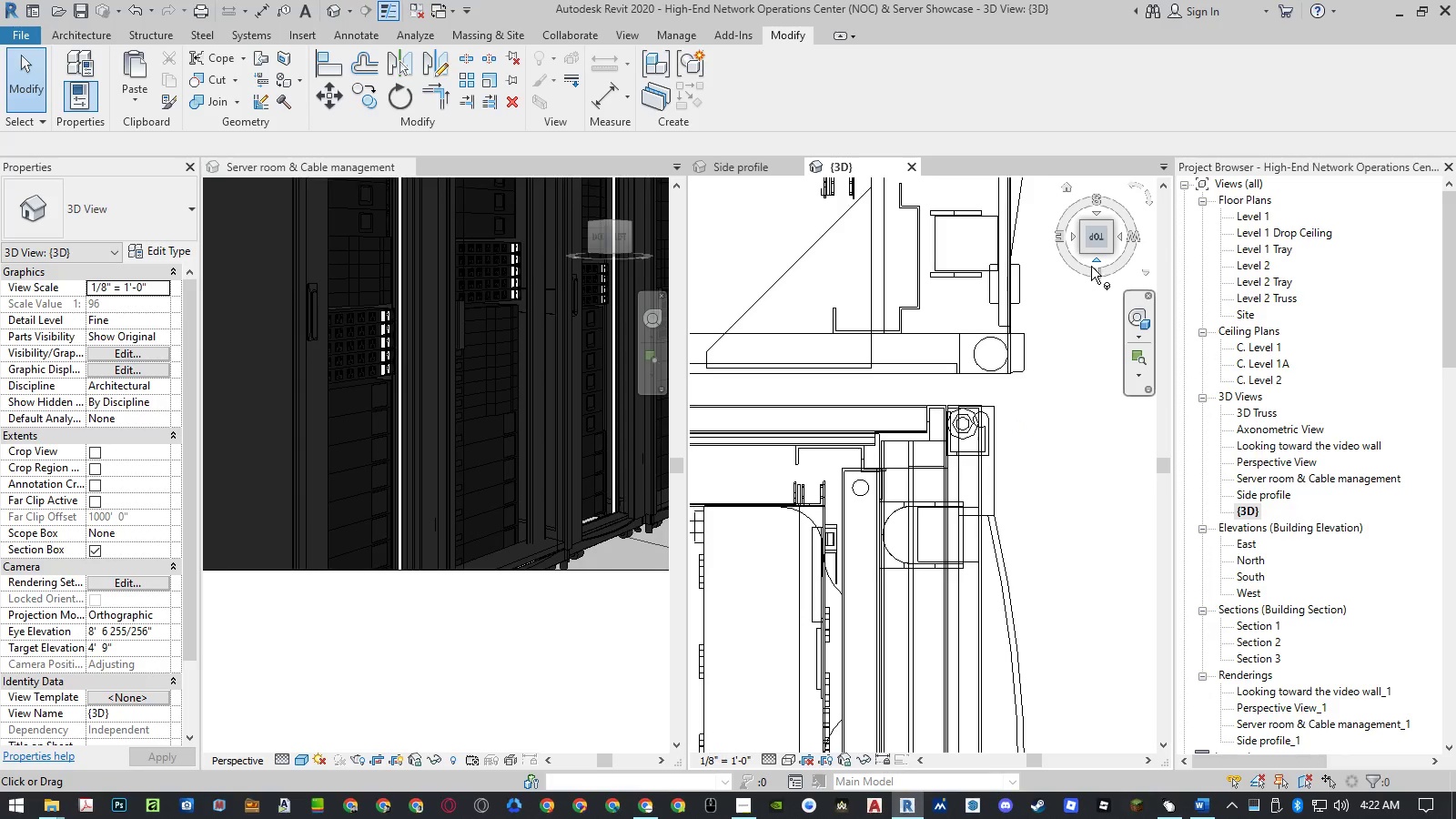 
scroll: coordinate [856, 475], scroll_direction: up, amount: 5.0
 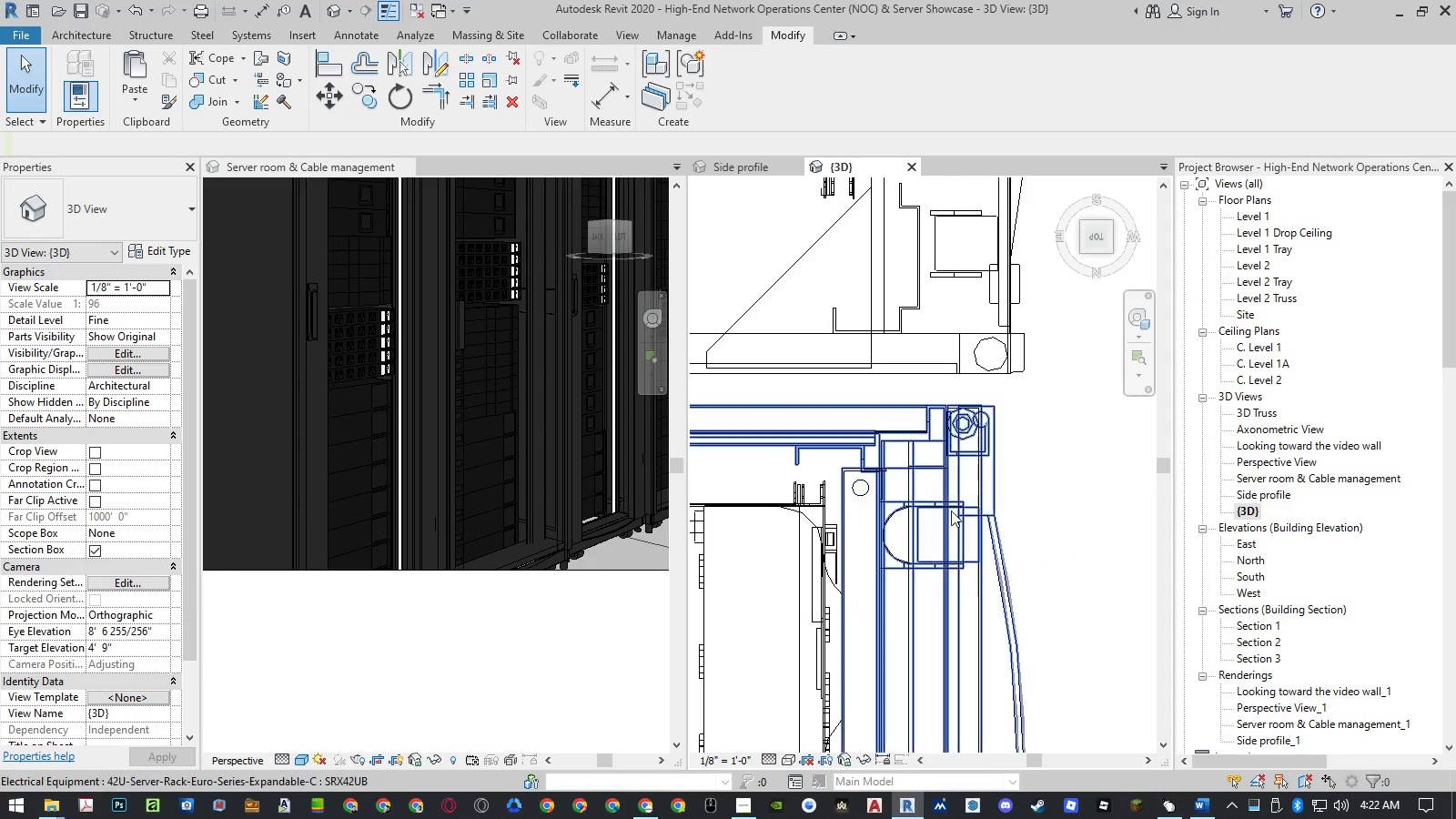 
left_click([1110, 248])
 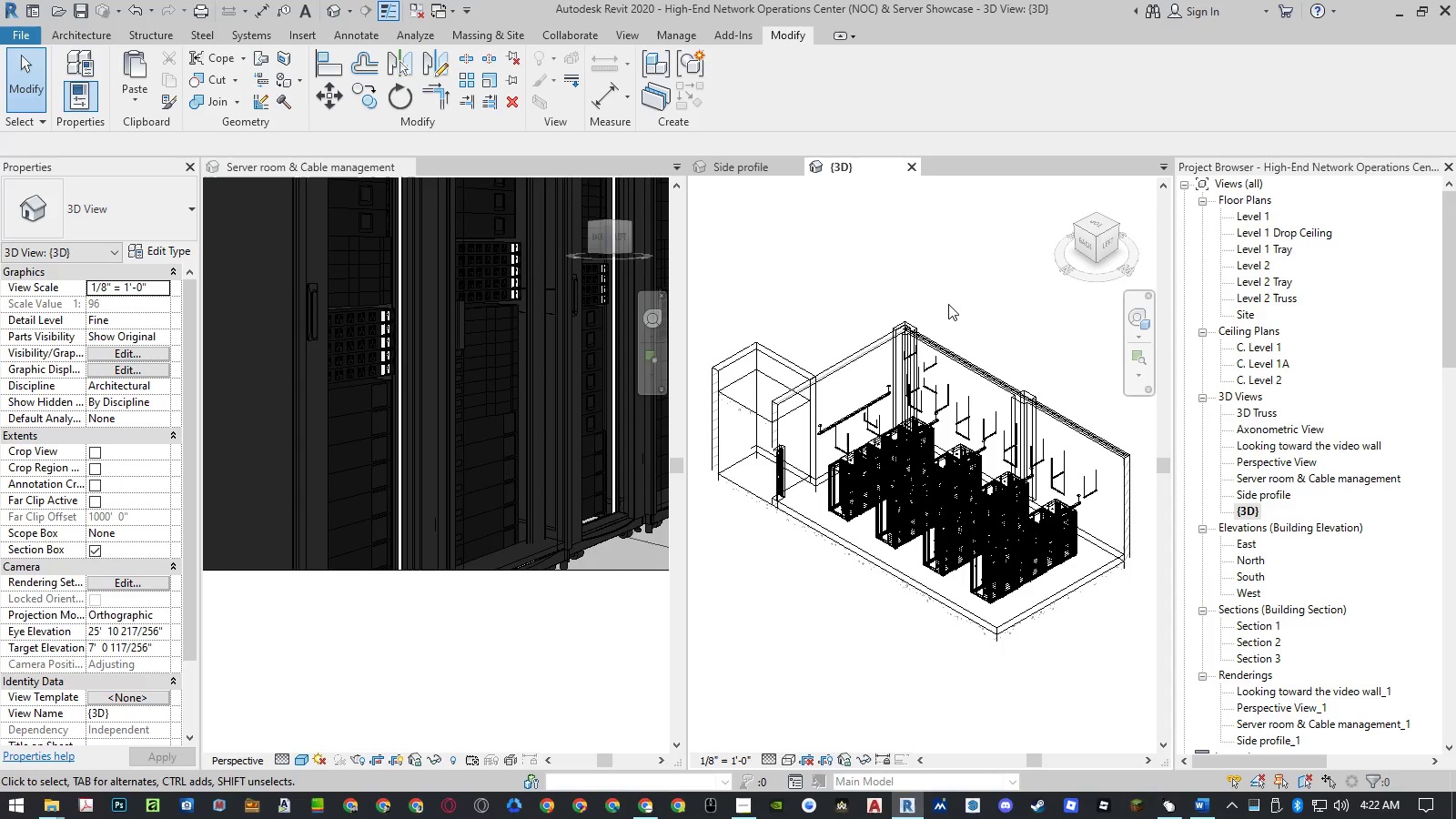 
key(Escape)
 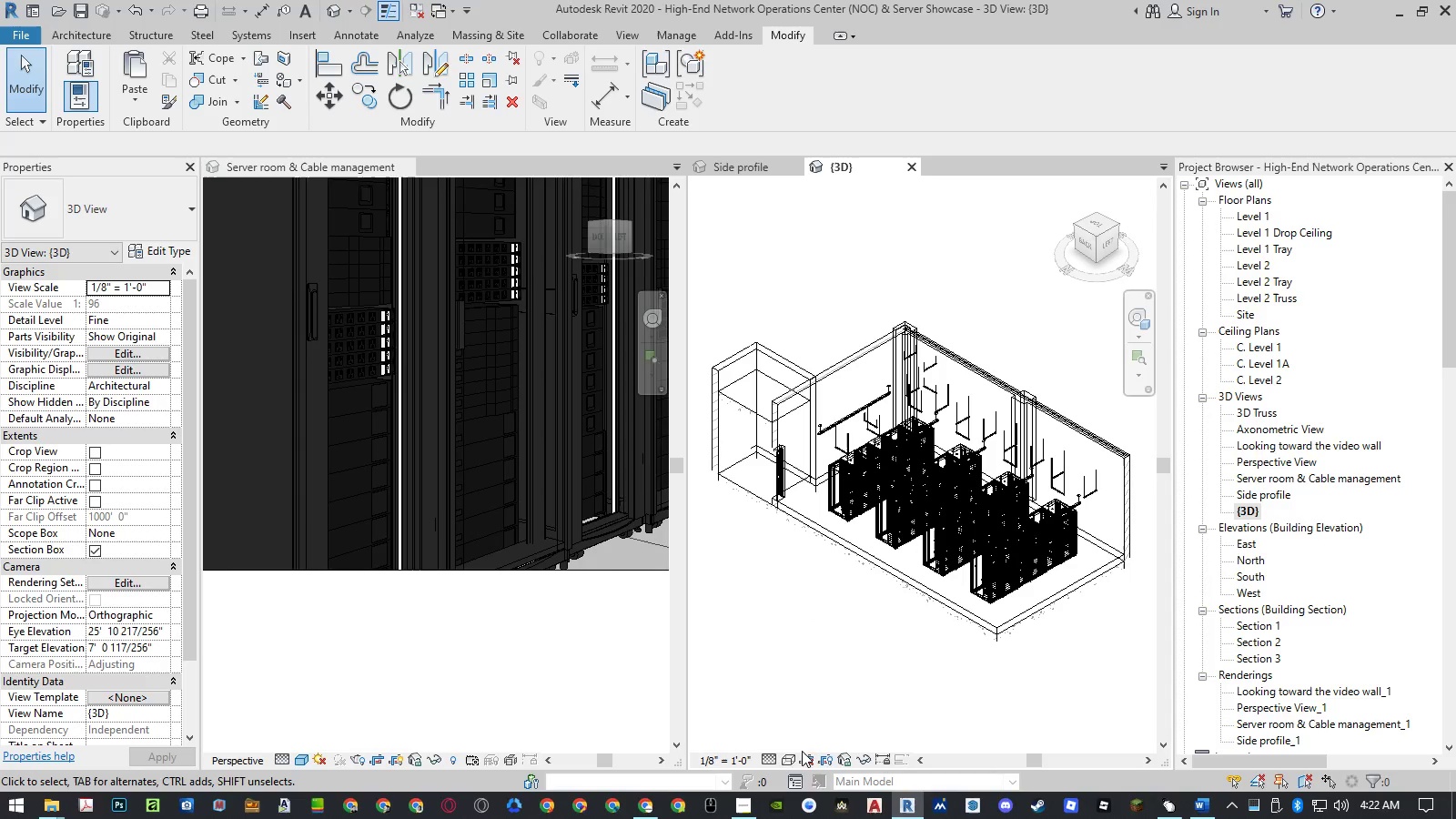 
left_click([793, 763])
 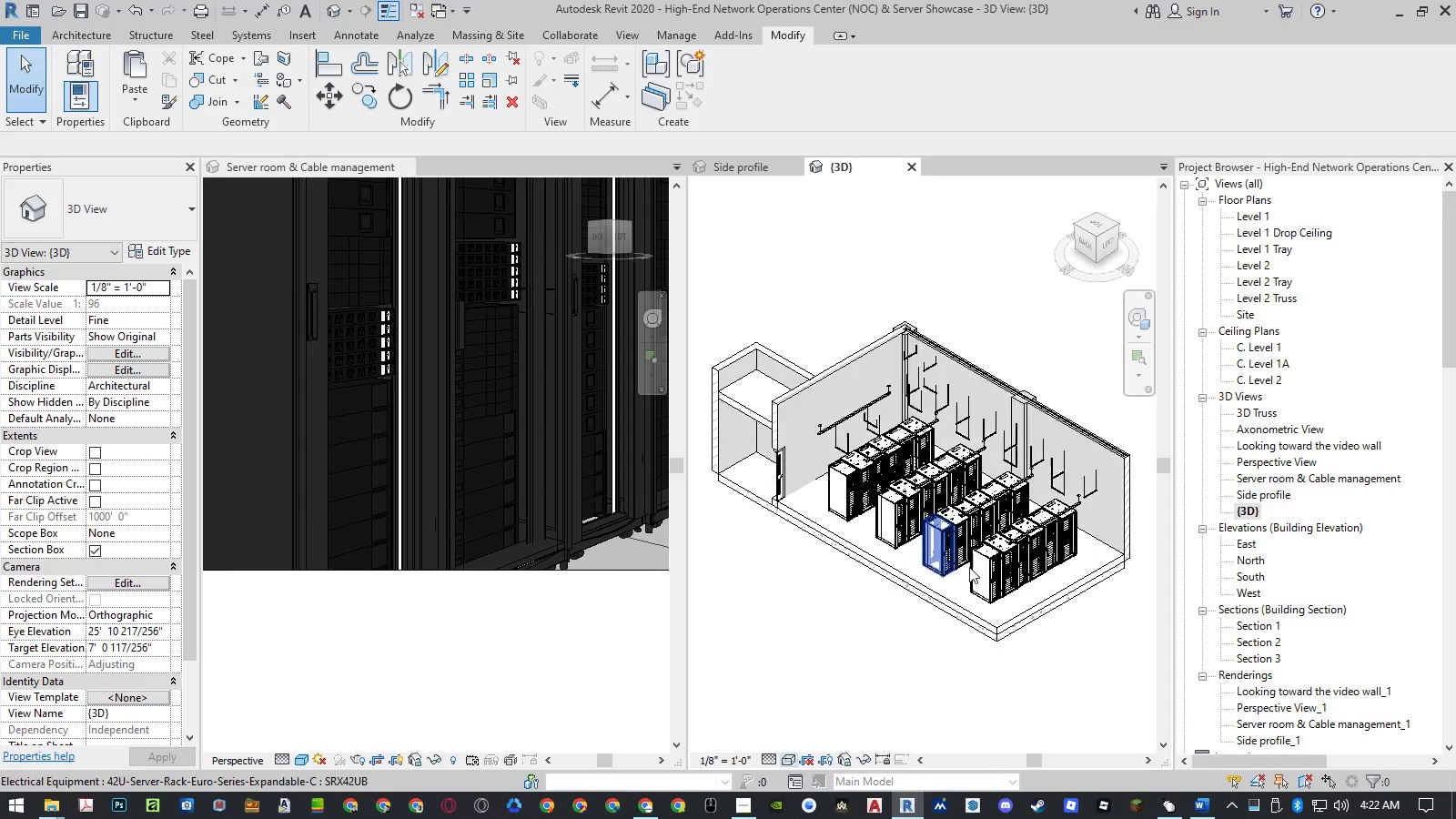 
scroll: coordinate [914, 508], scroll_direction: up, amount: 11.0
 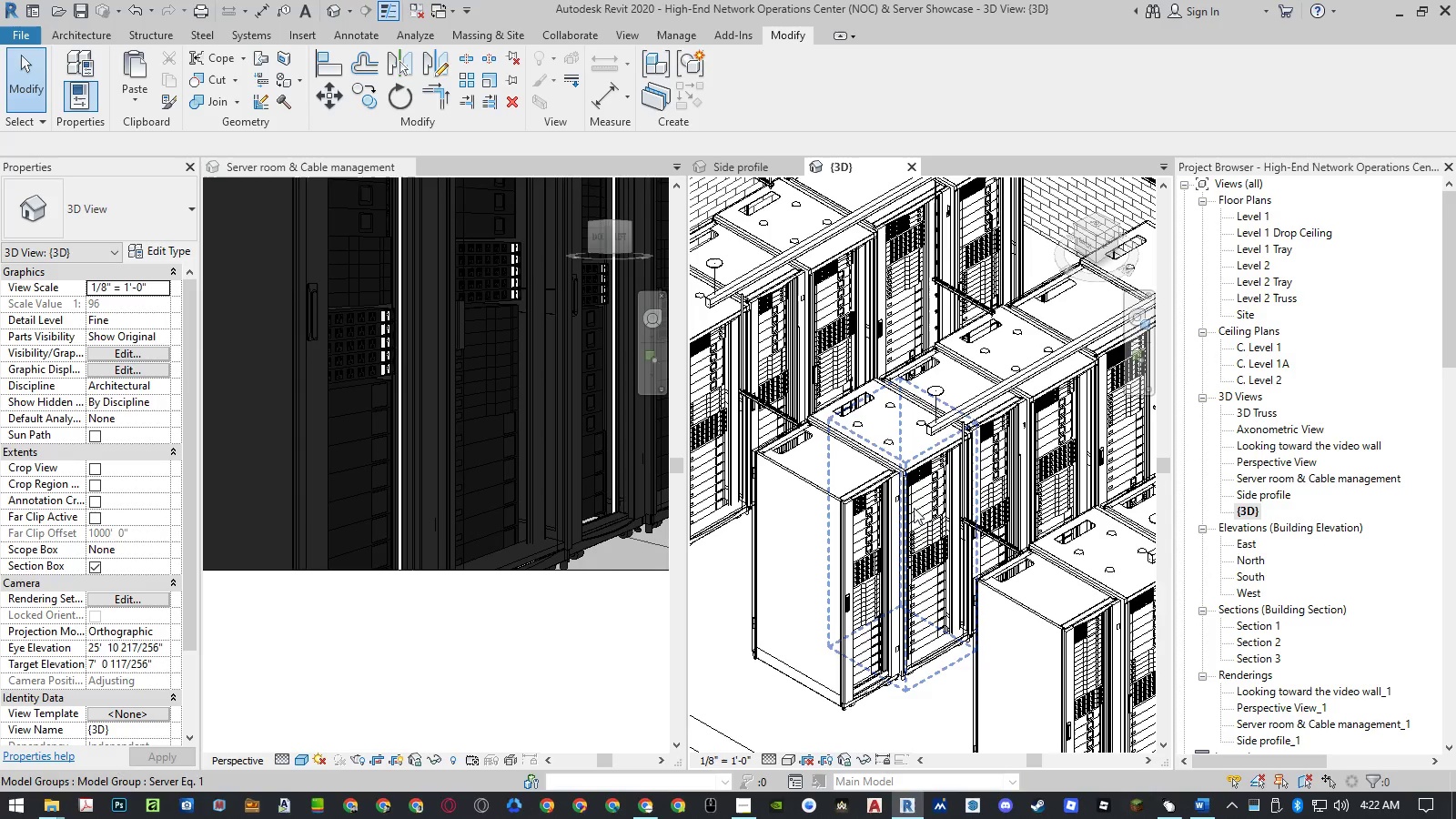 
key(Escape)
 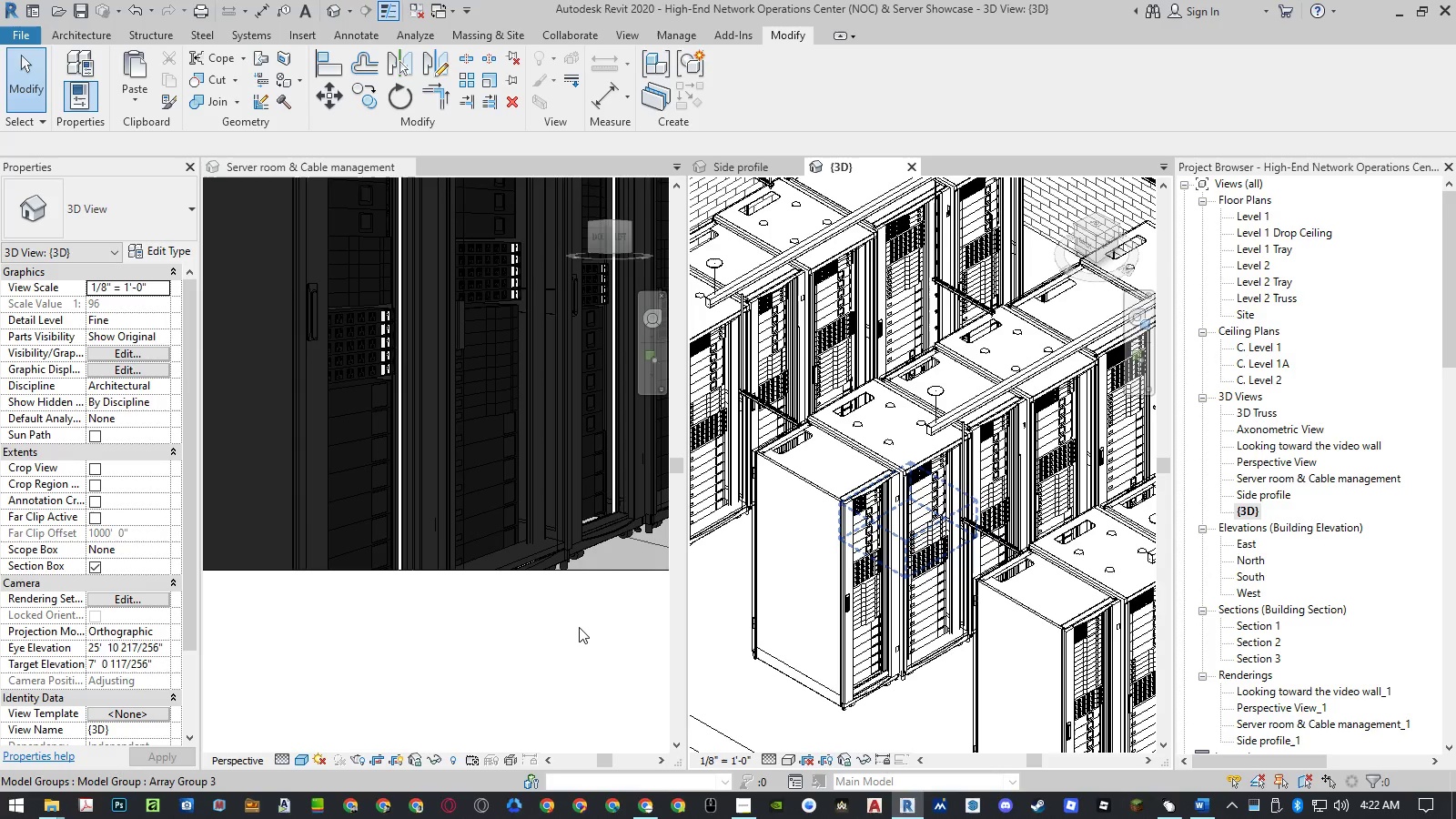 
scroll: coordinate [581, 628], scroll_direction: down, amount: 5.0
 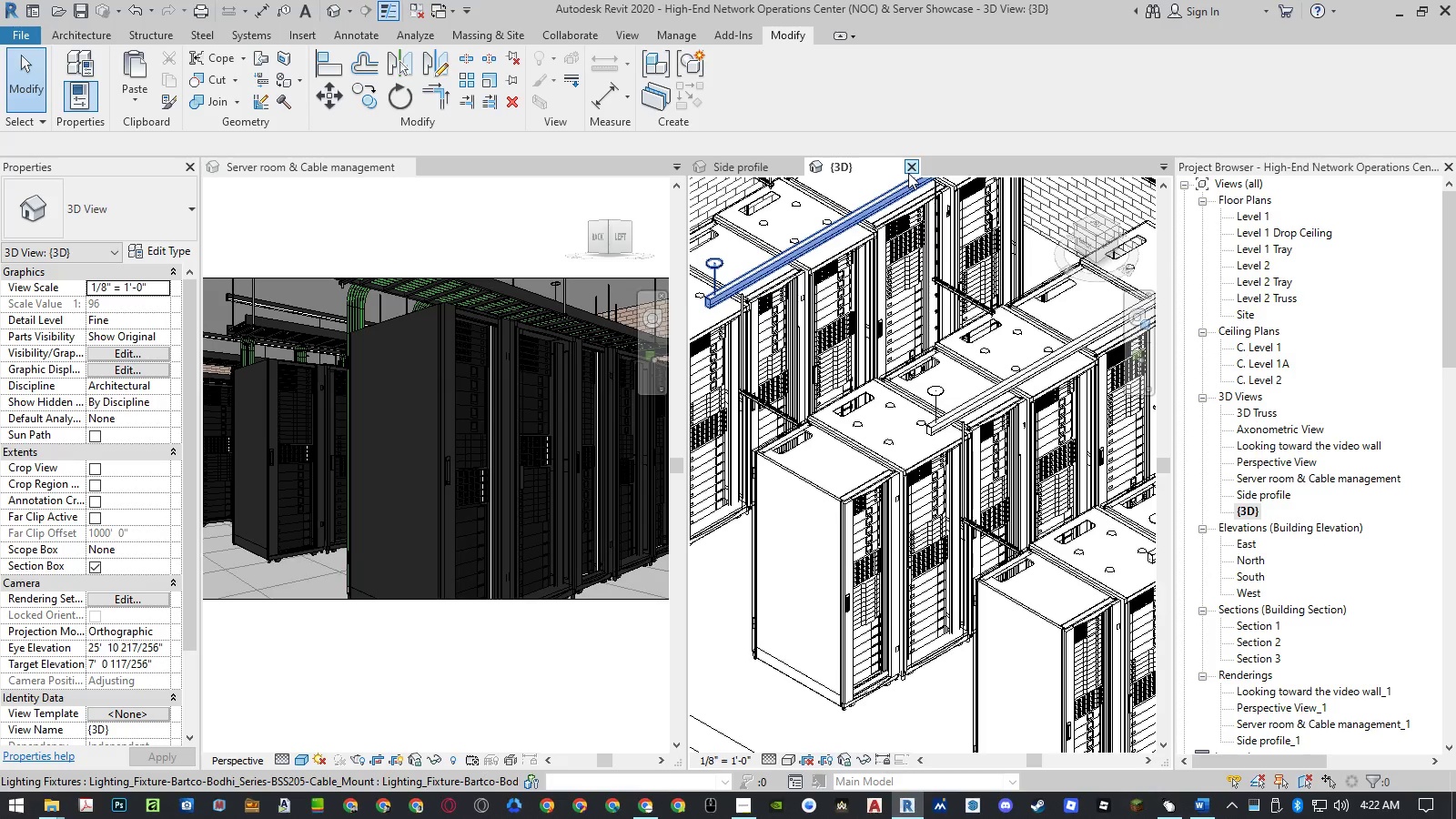 
left_click([908, 173])
 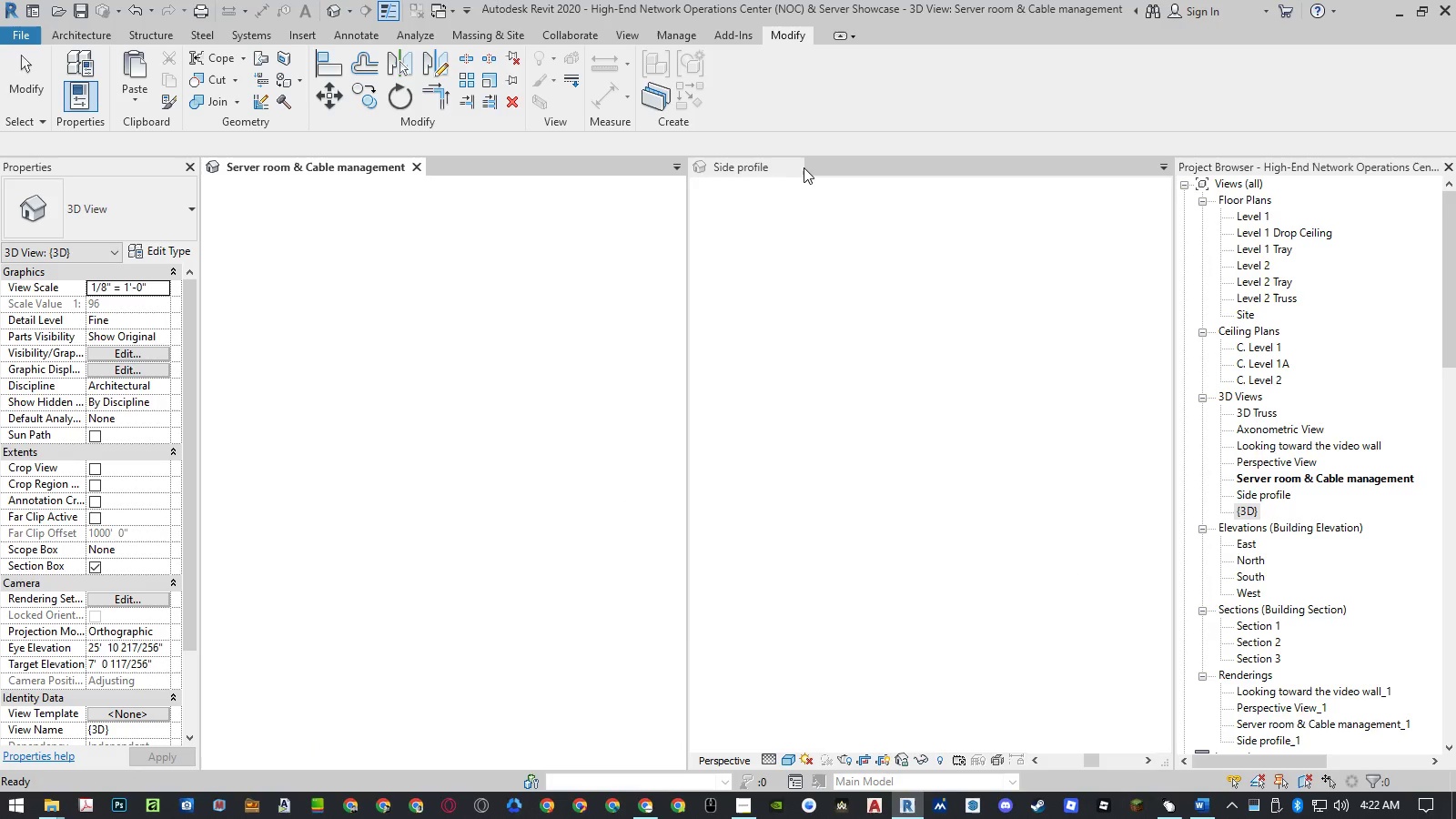 
left_click([799, 167])
 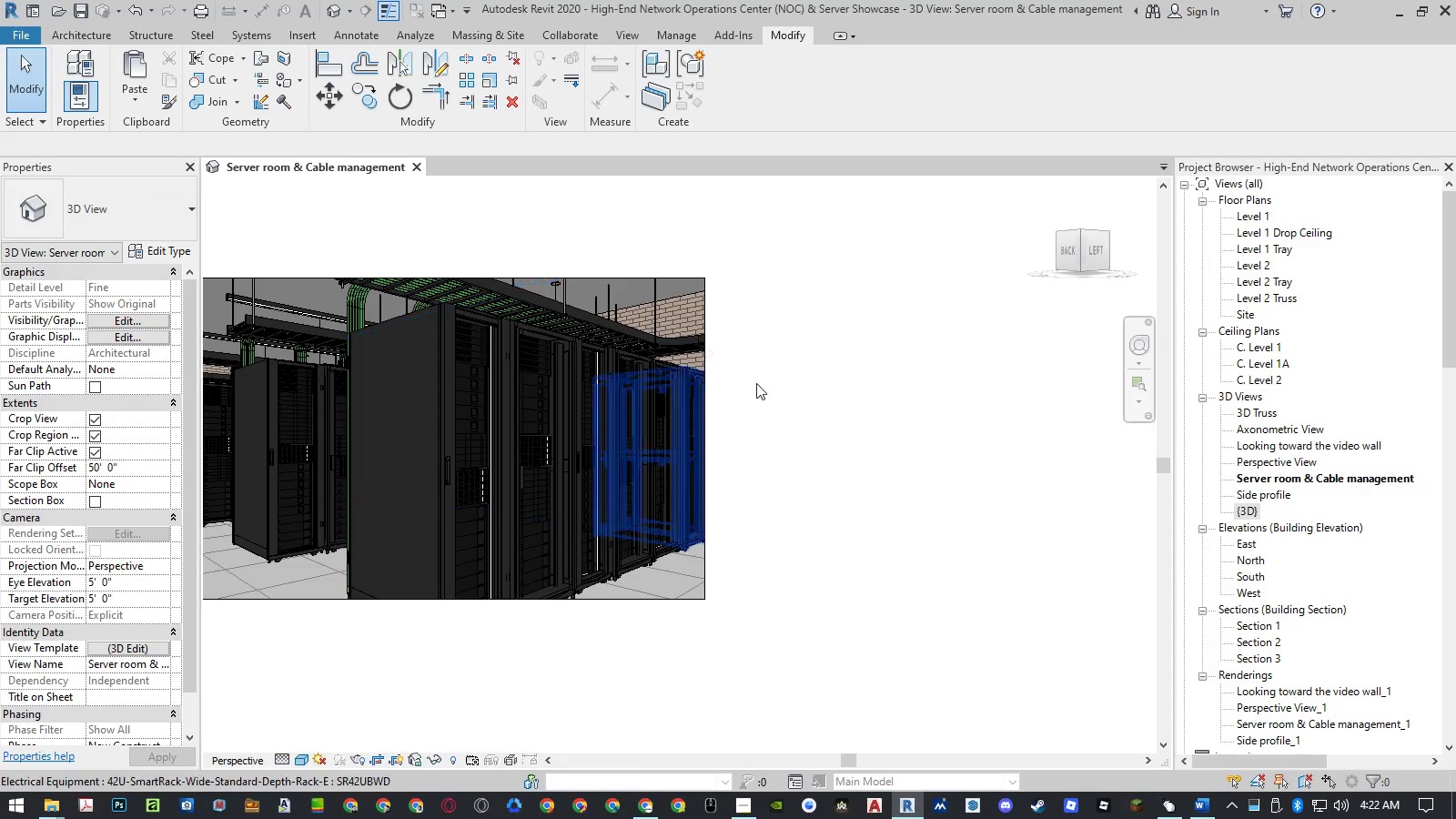 
scroll: coordinate [924, 446], scroll_direction: down, amount: 6.0
 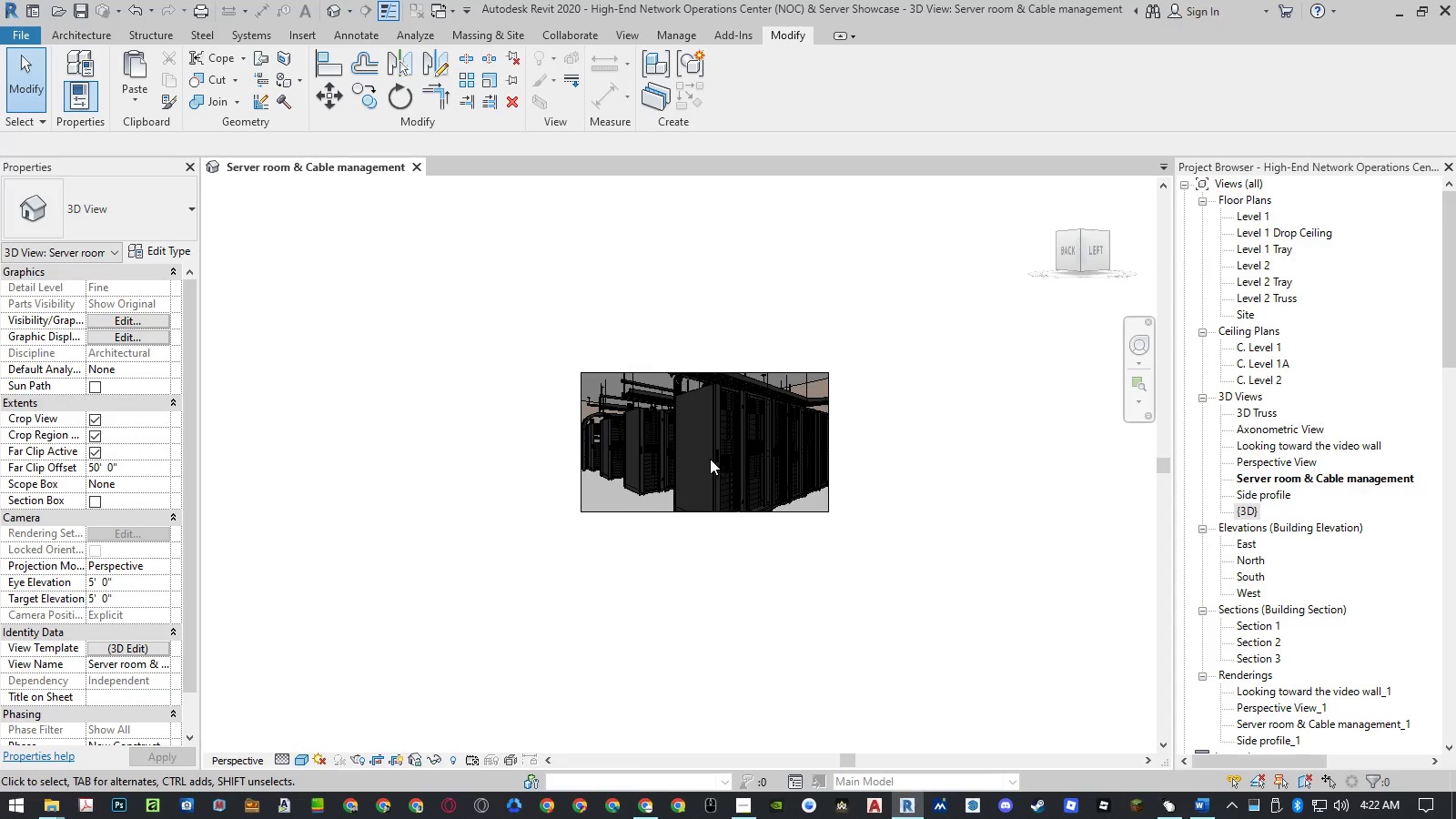 
scroll: coordinate [650, 418], scroll_direction: up, amount: 8.0
 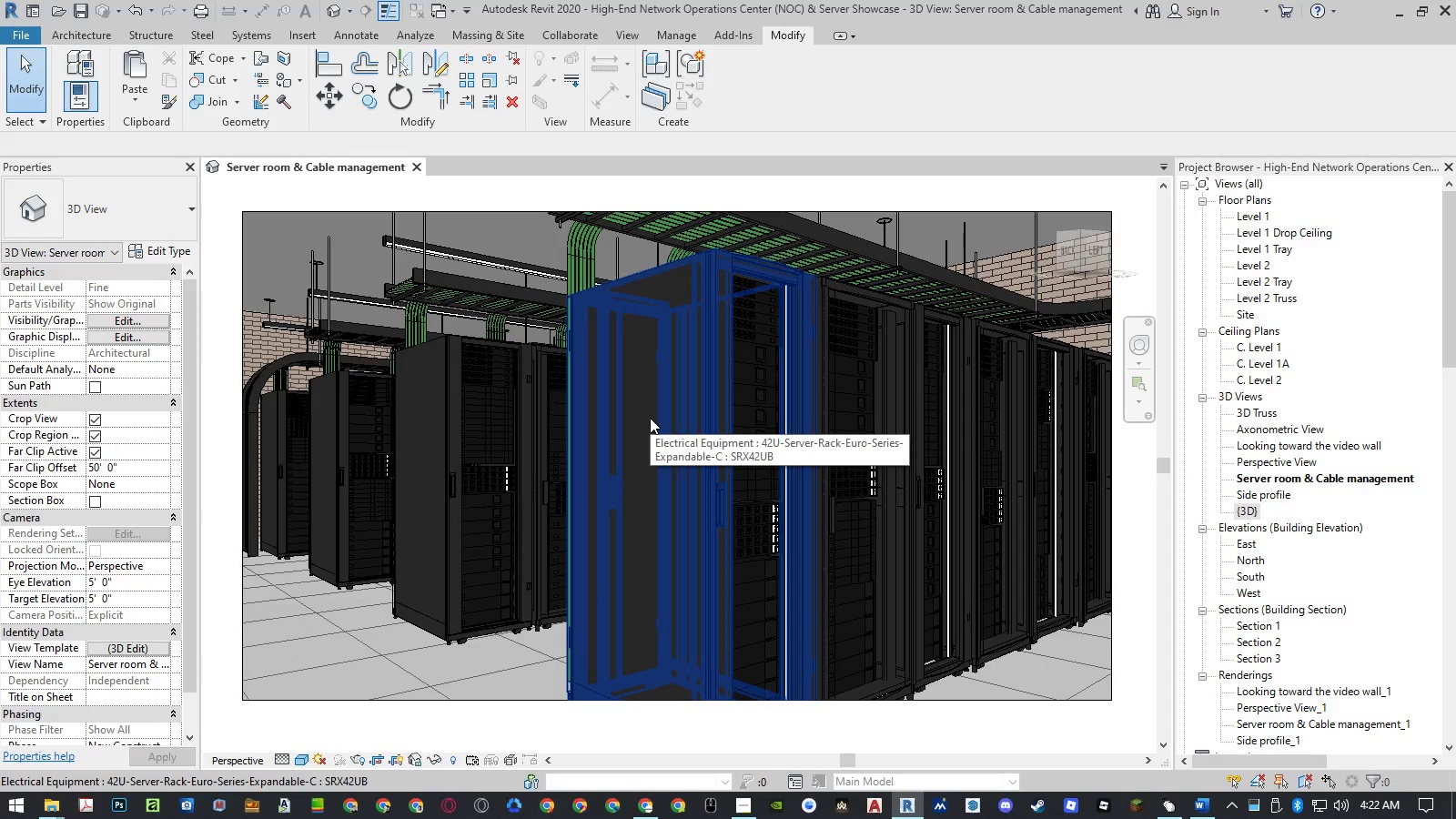 
key(Control+S)
 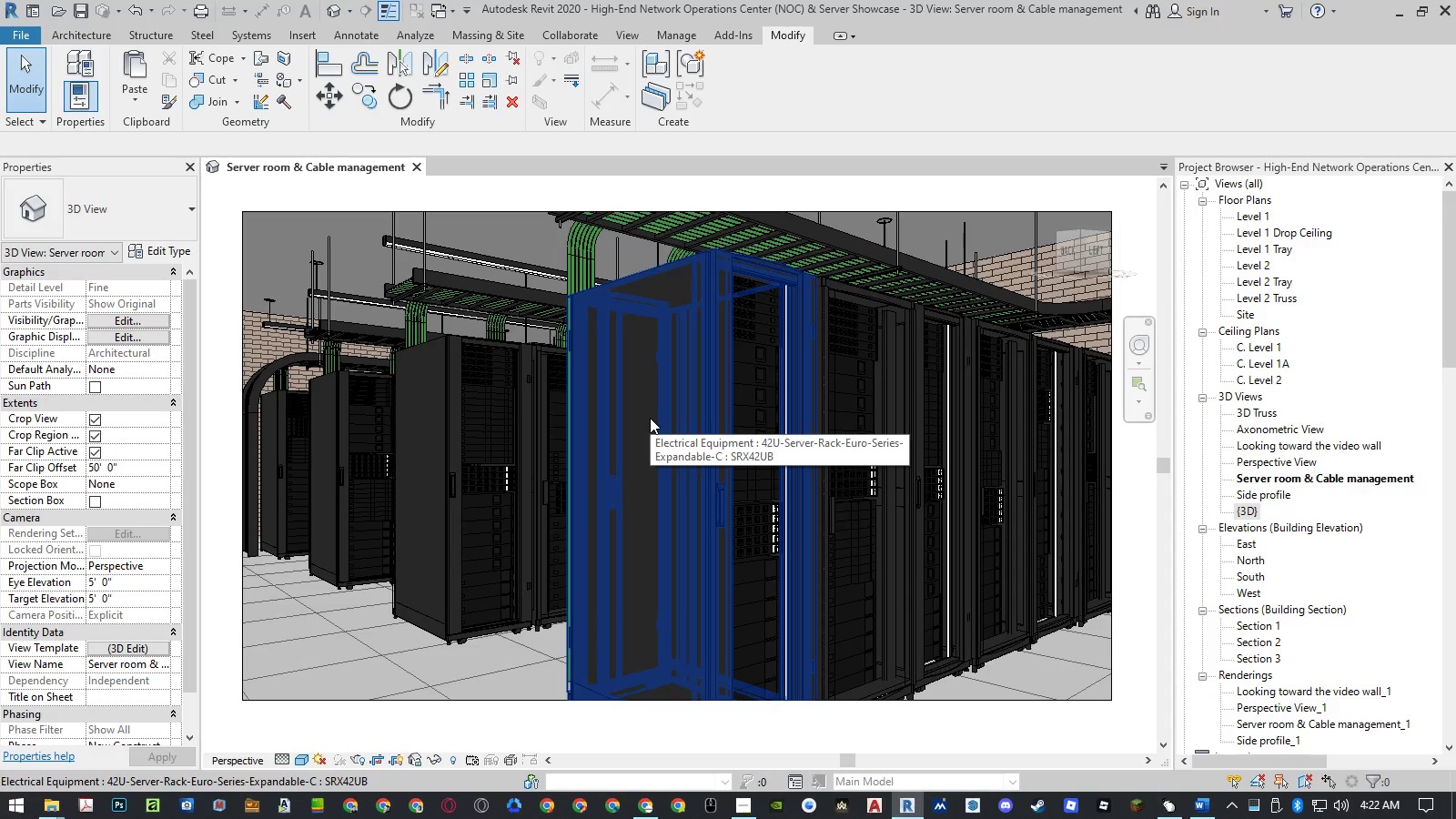 
wait(6.01)
 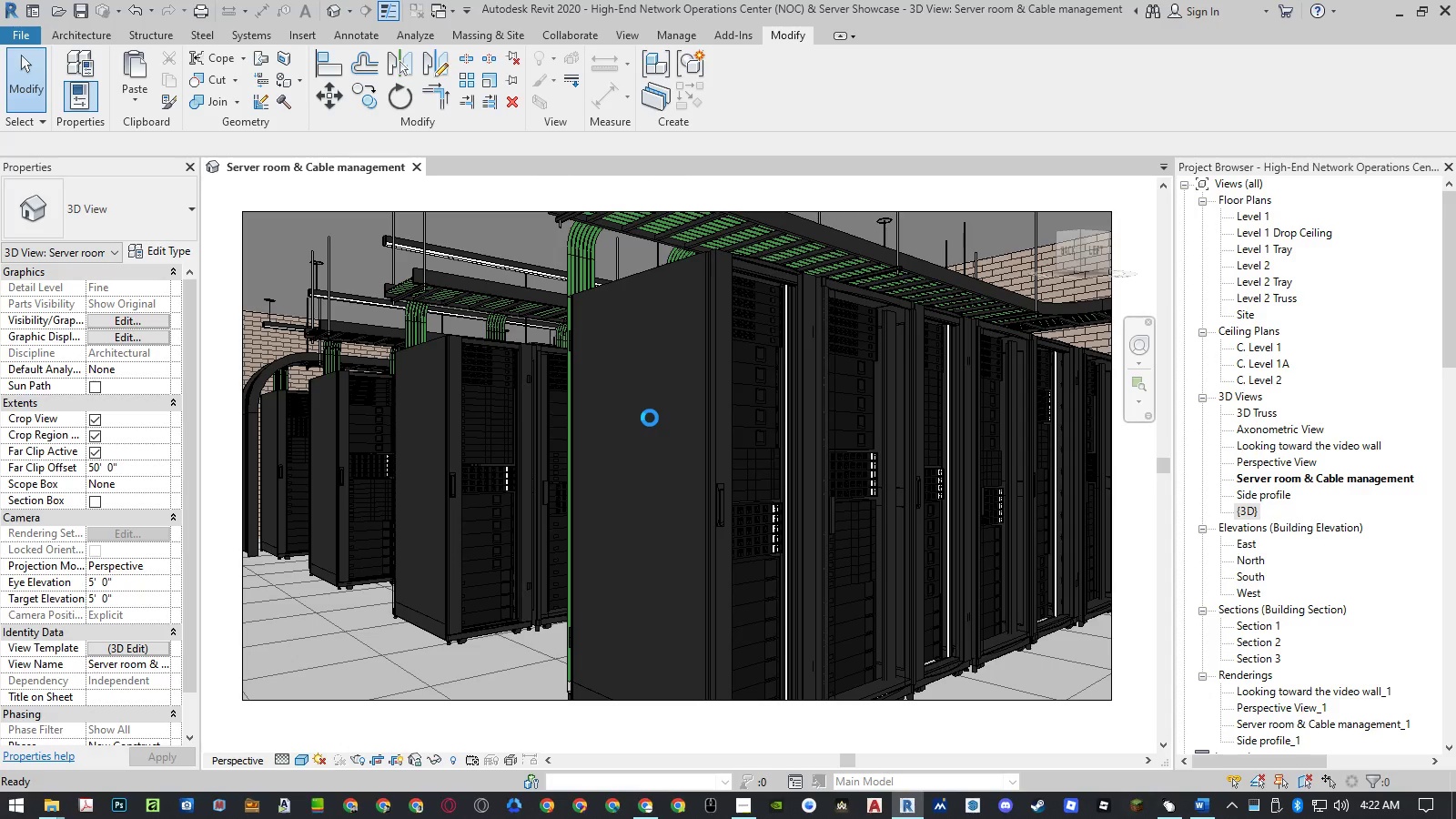 
left_click([128, 652])
 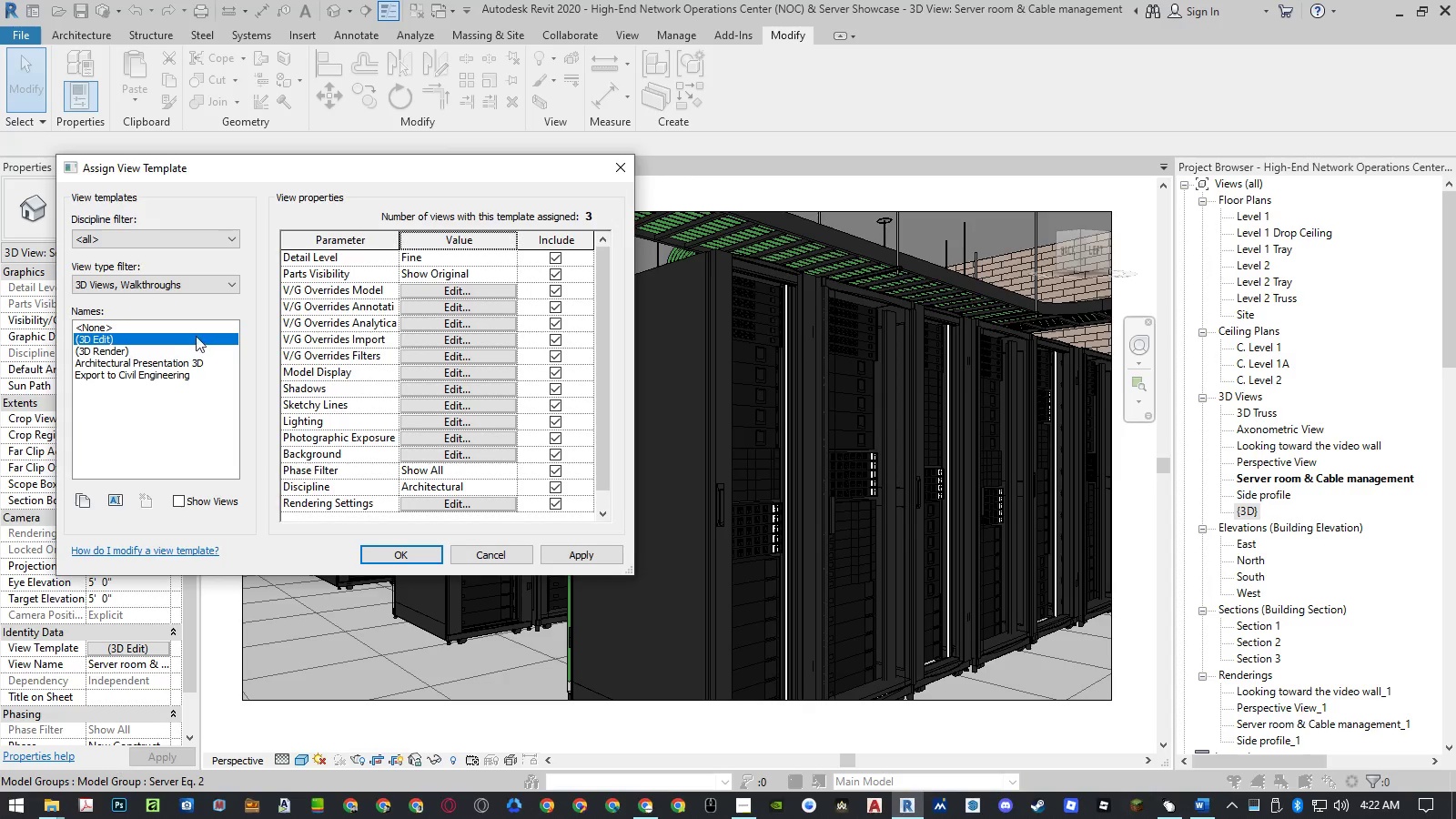 
double_click([175, 351])
 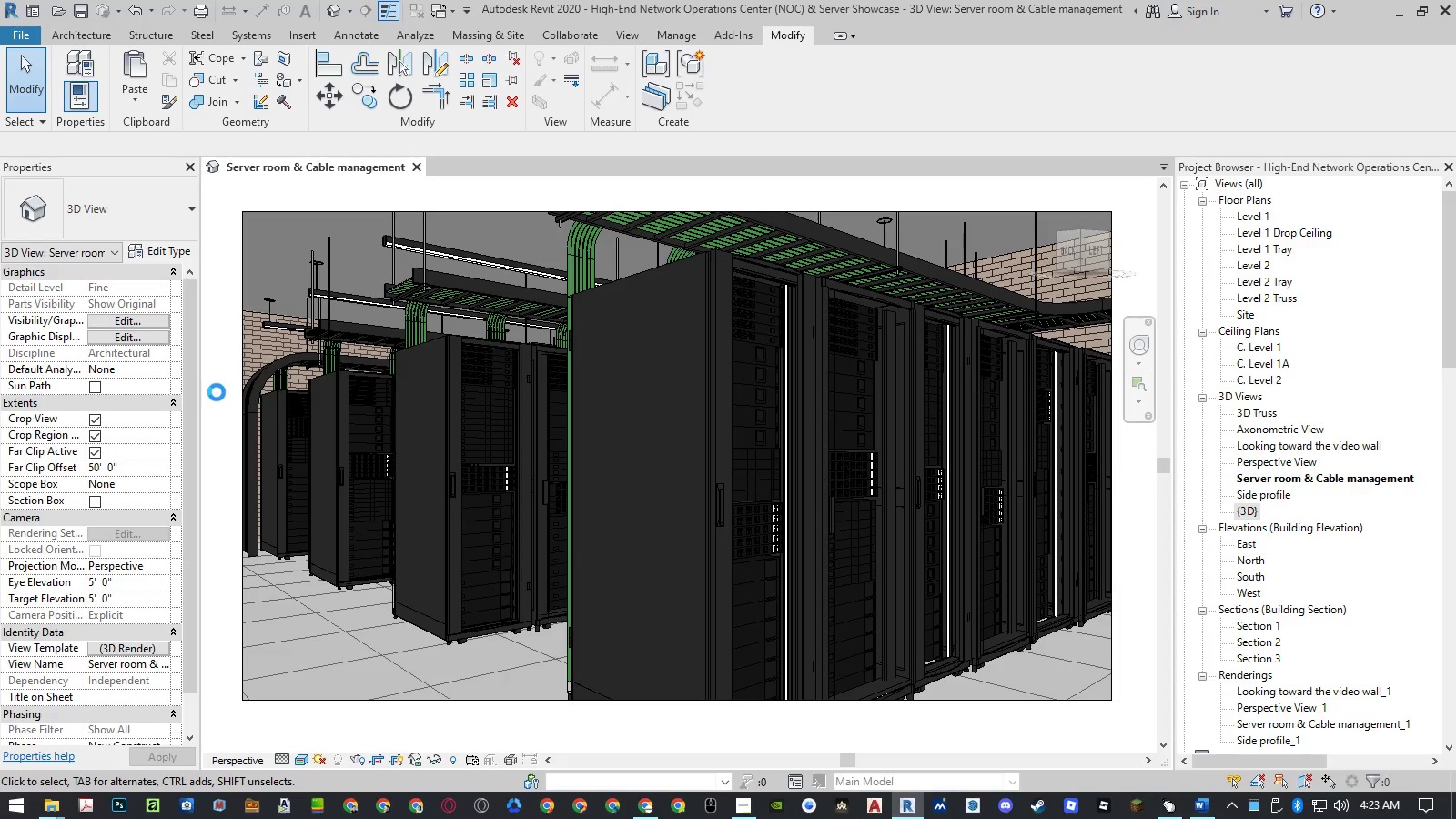 
wait(7.66)
 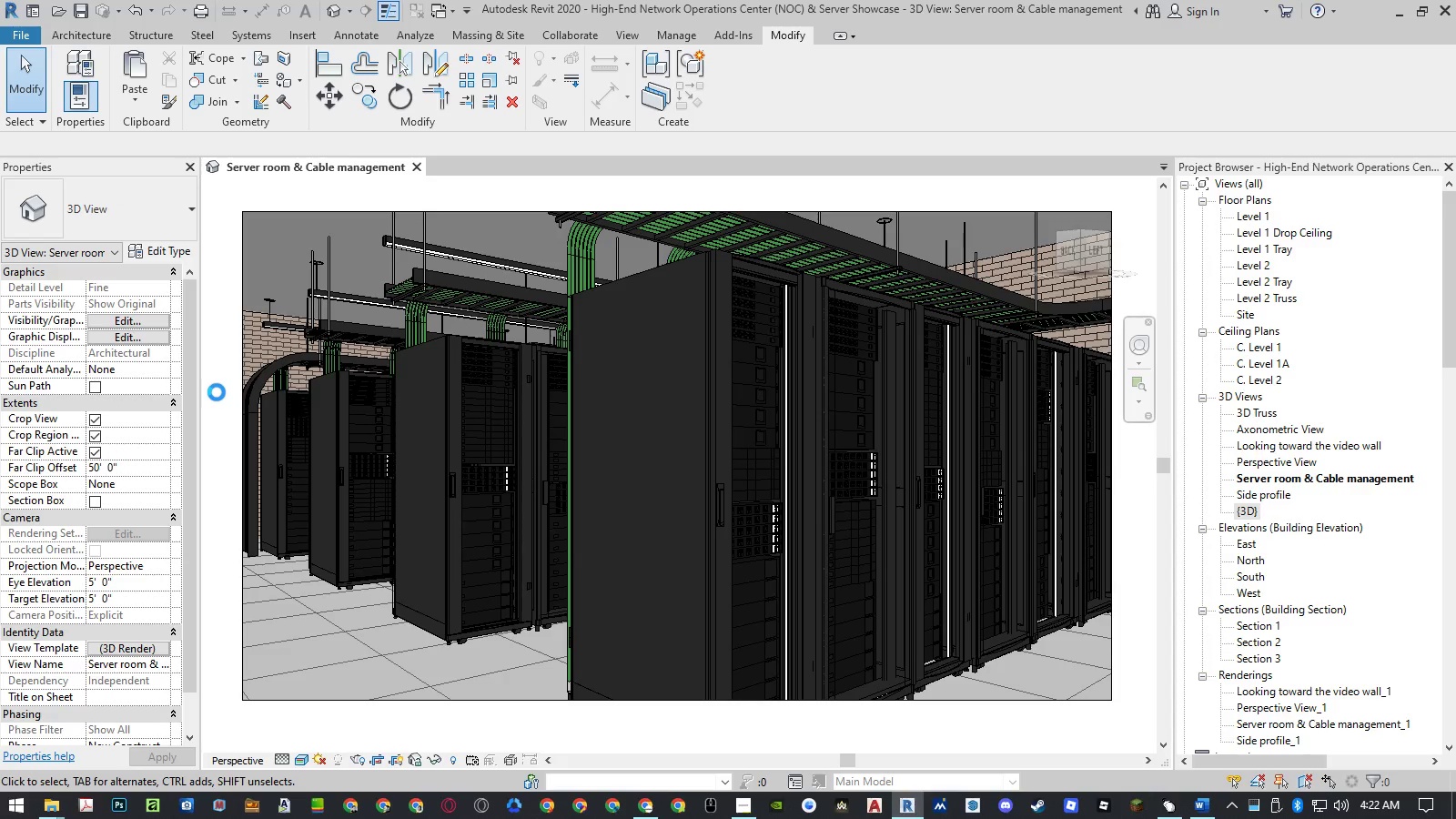 
left_click([112, 652])
 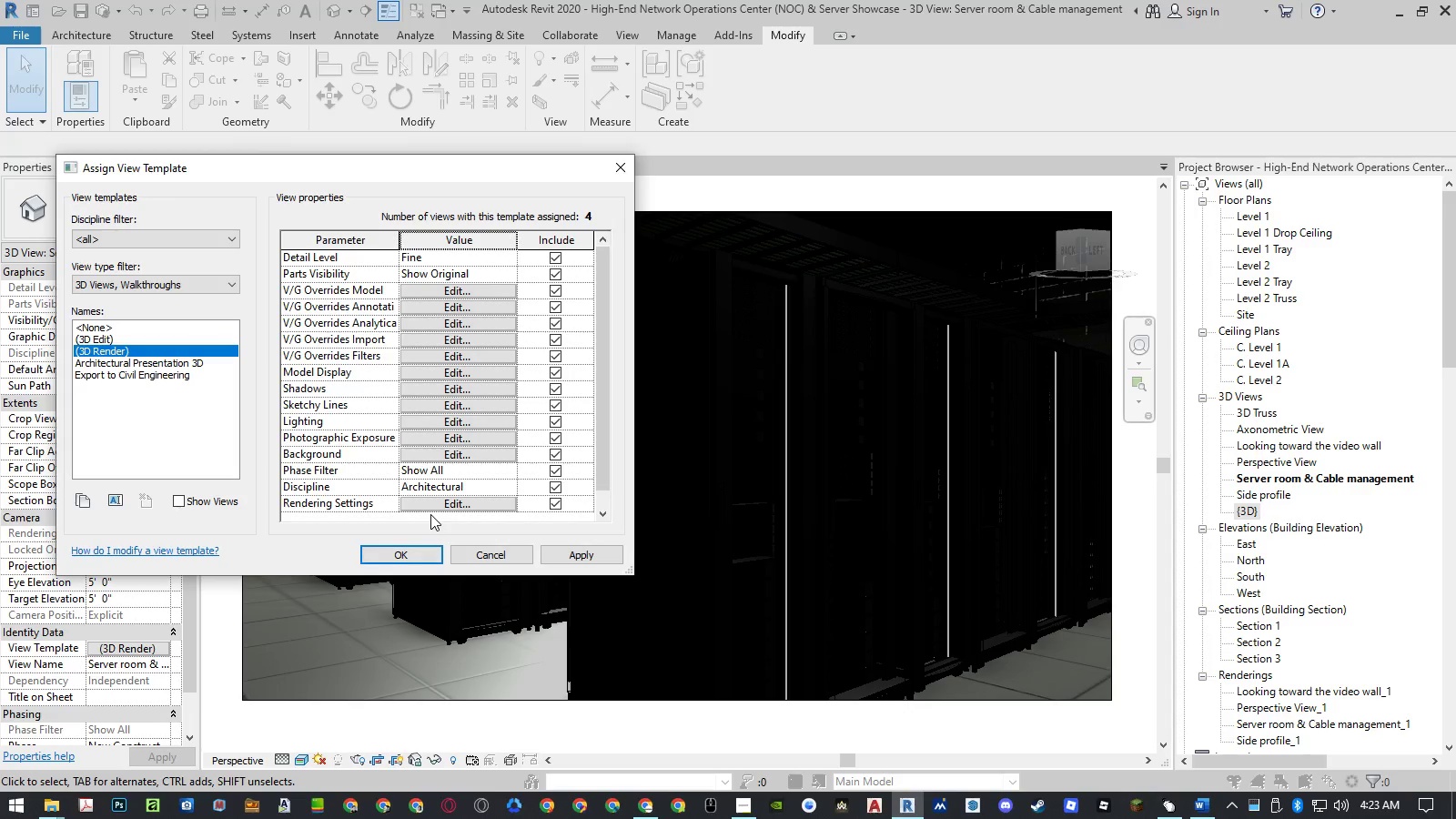 
left_click([435, 504])
 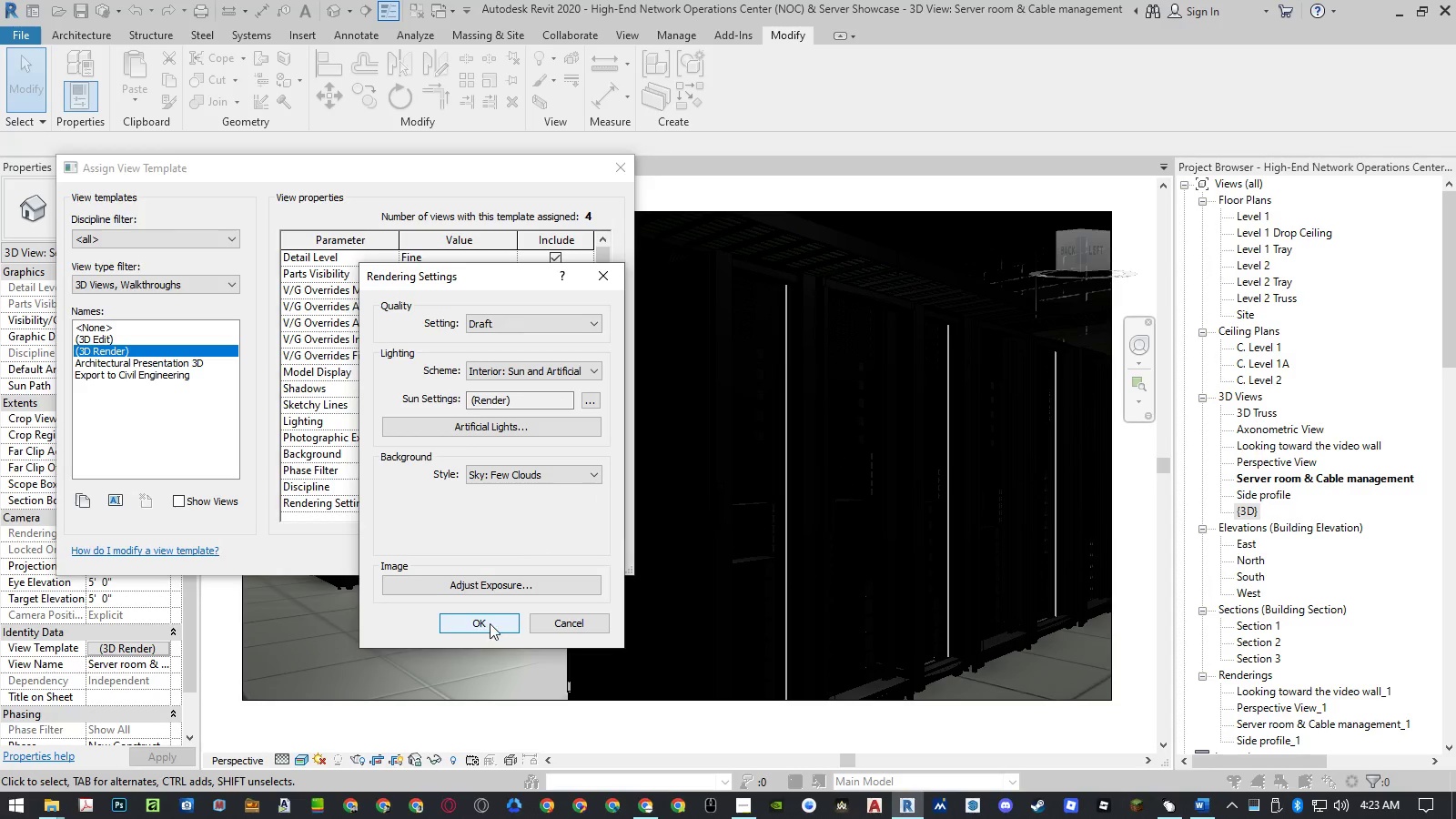 
left_click([579, 622])
 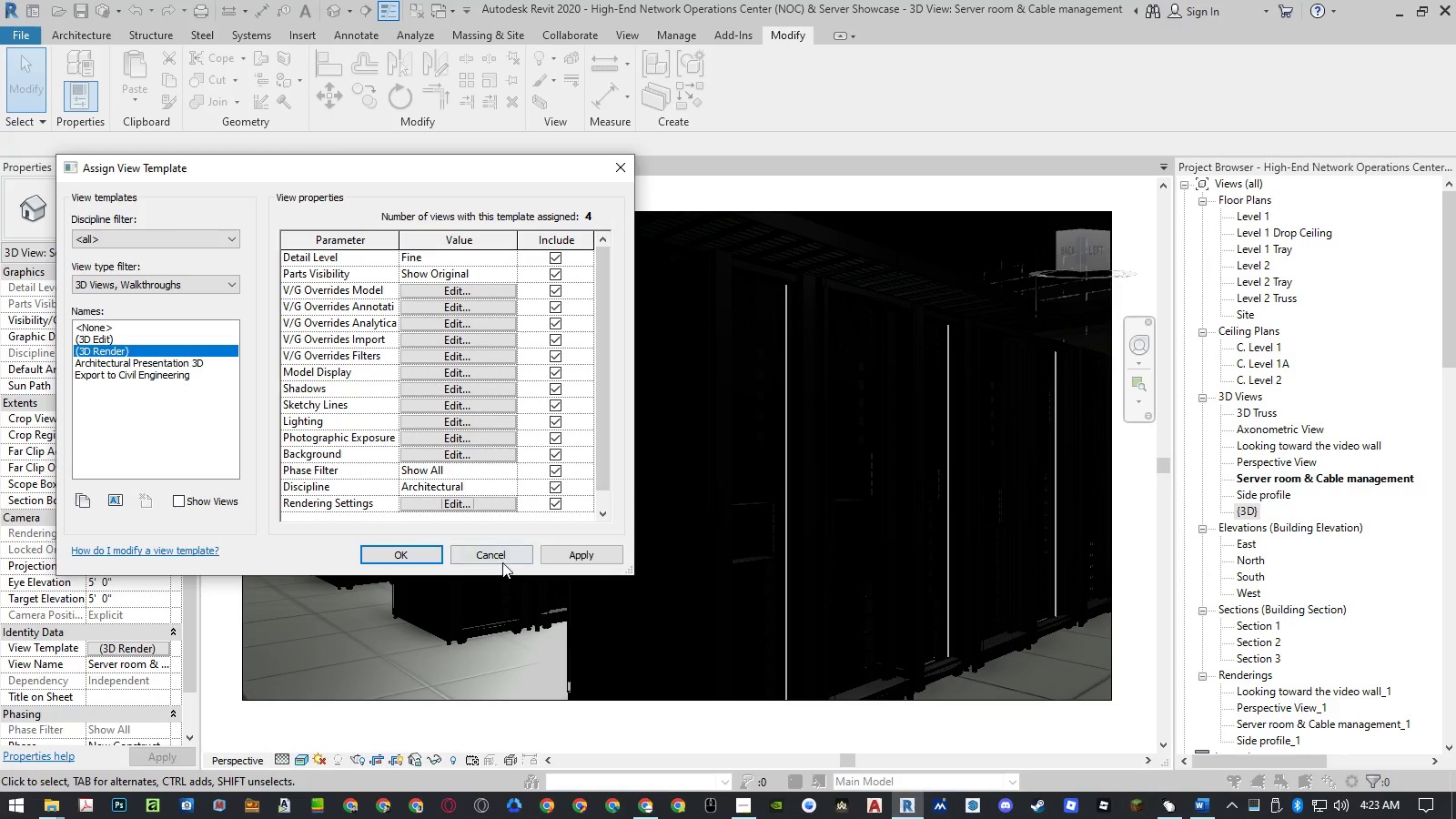 
left_click([502, 553])
 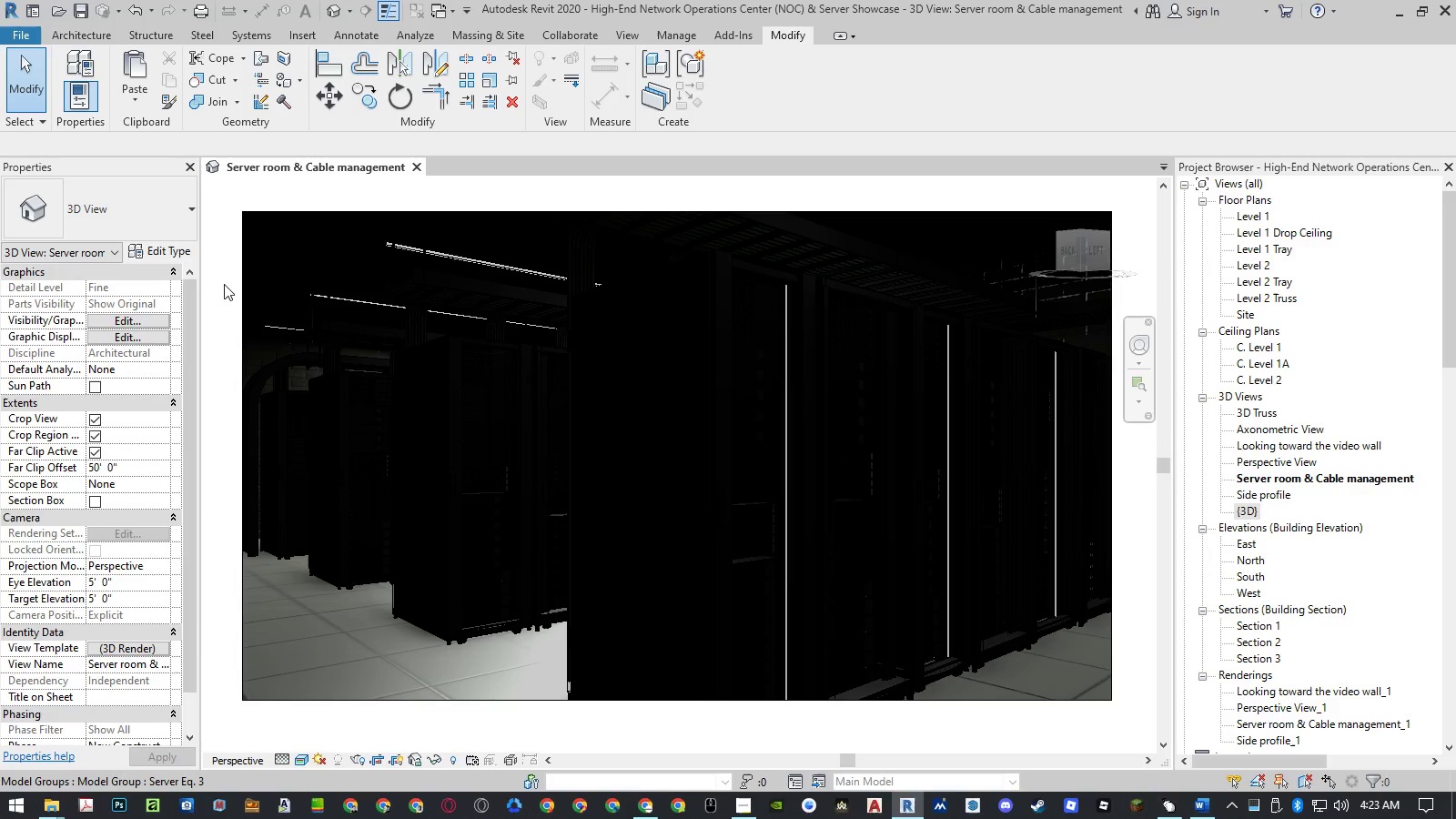 
left_click([224, 284])
 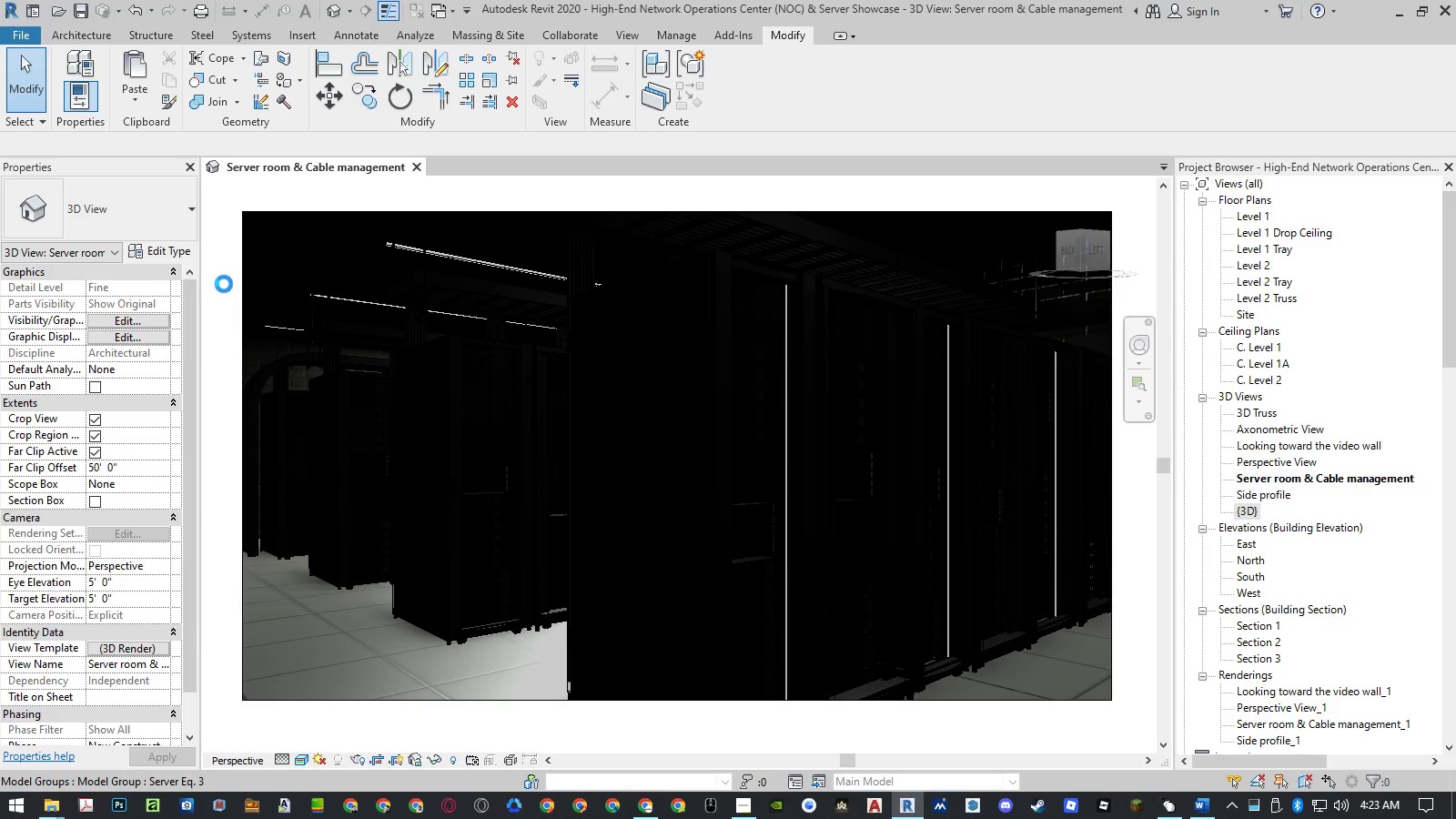 
key(Control+ControlLeft)
 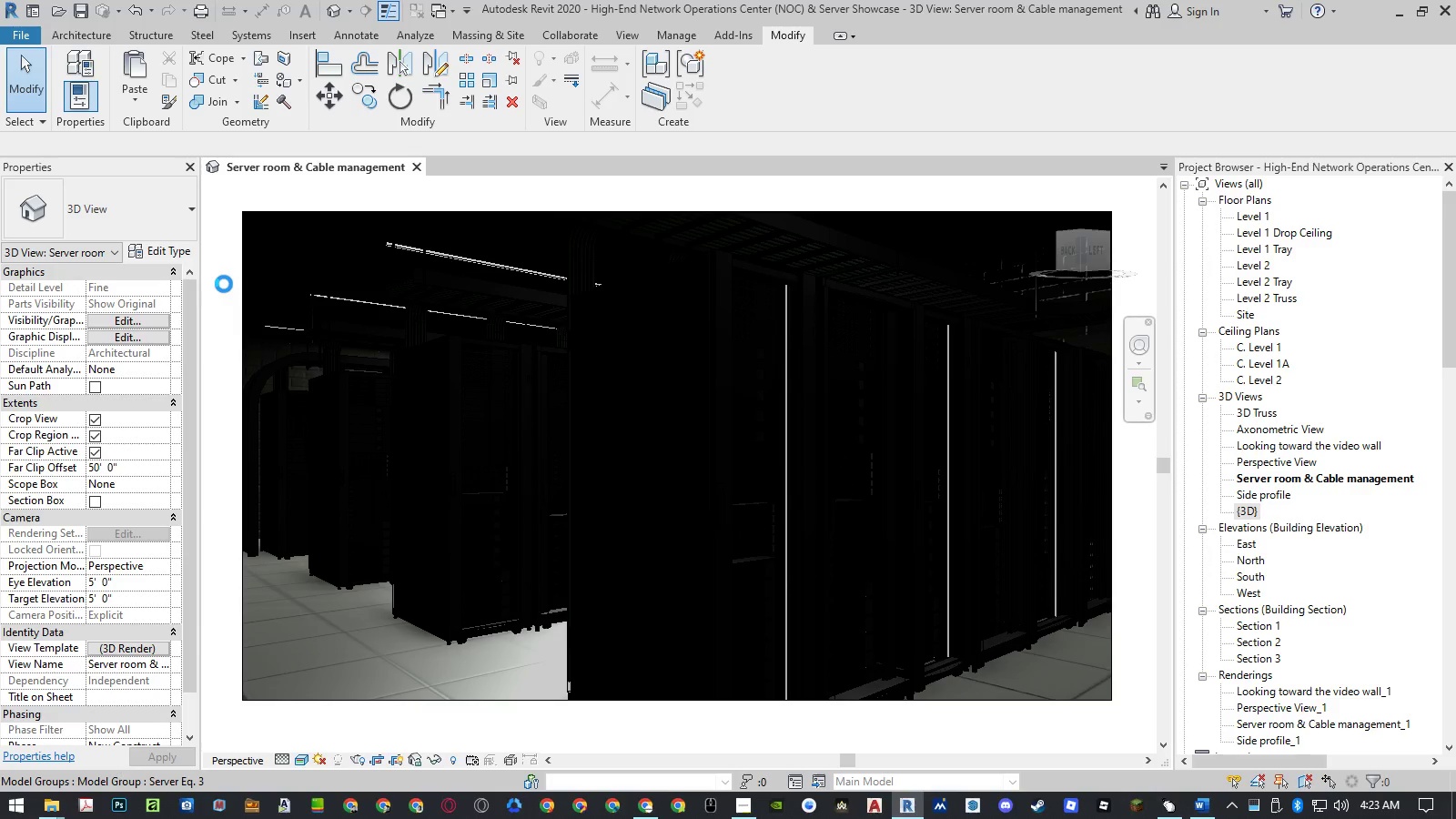 
key(Control+S)
 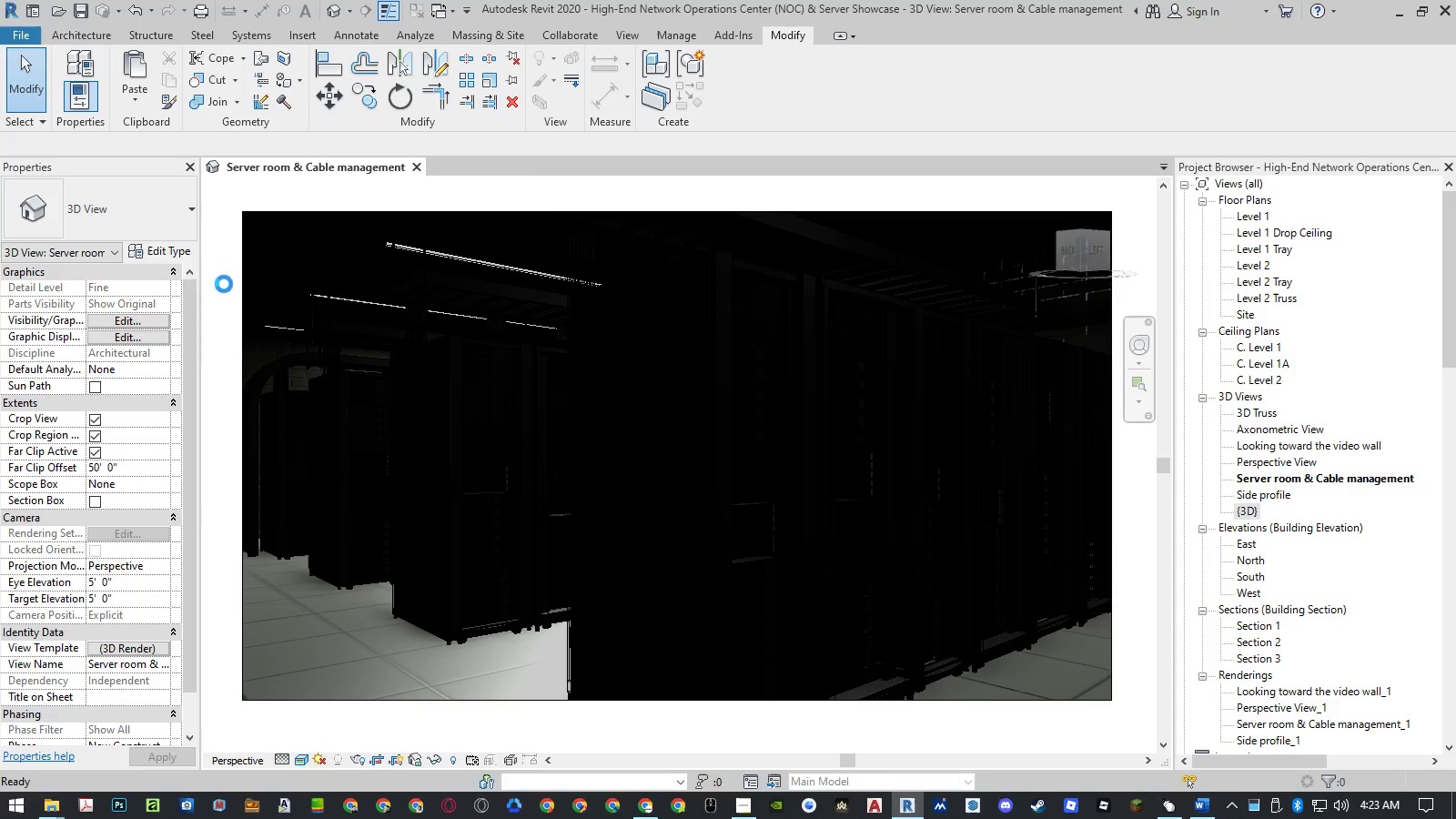 
wait(7.78)
 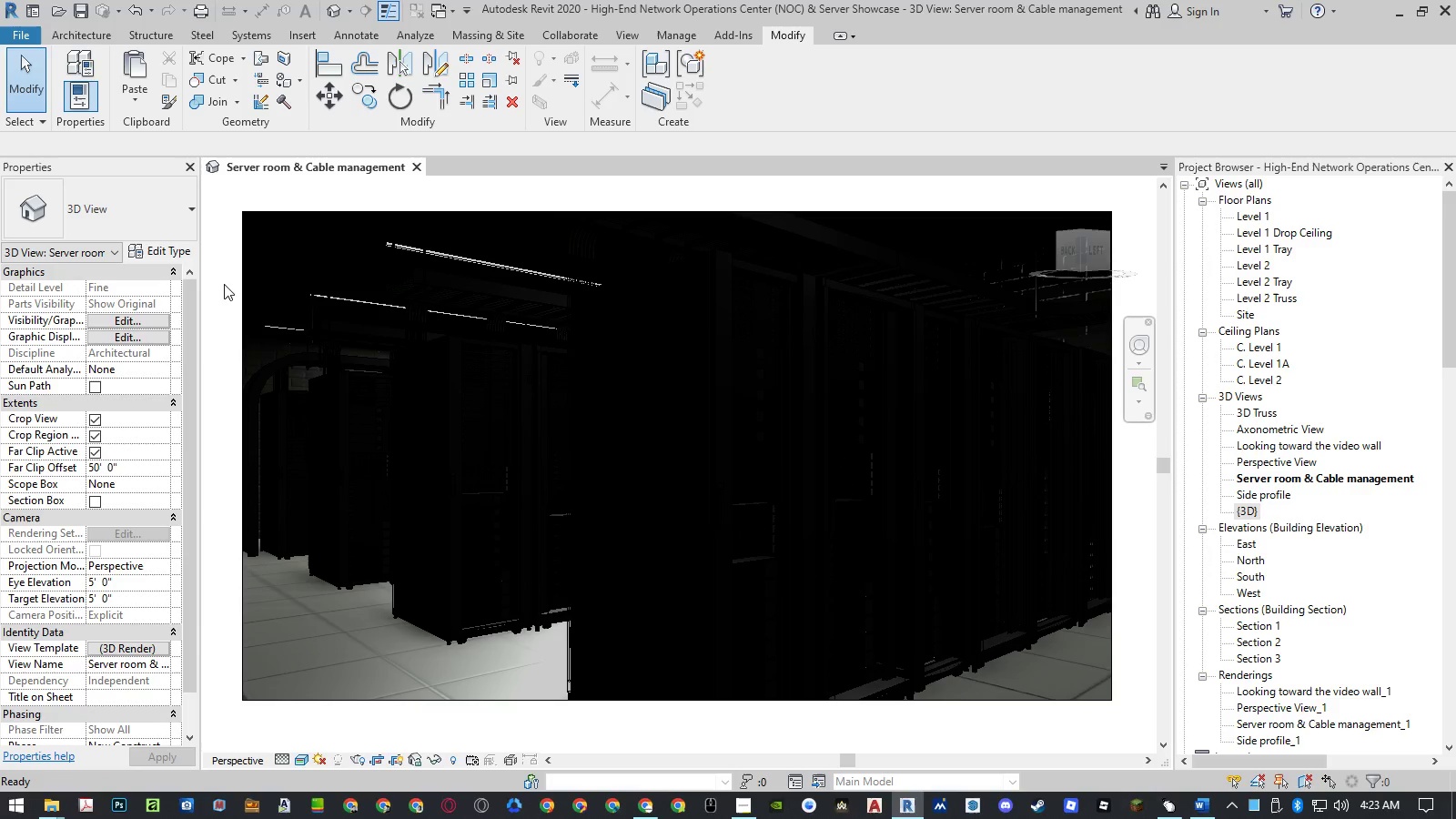 
type(rr)
 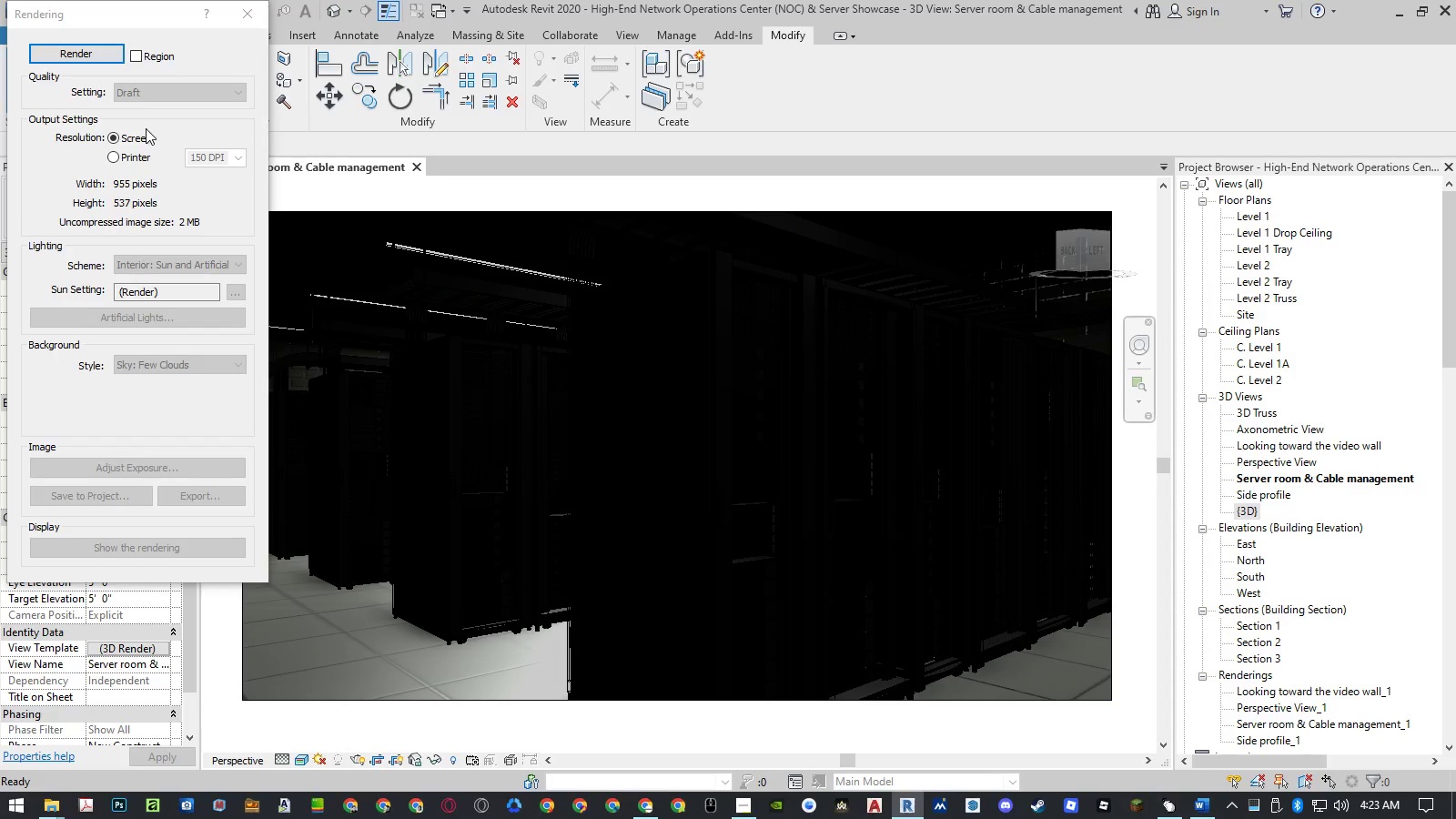 
left_click([135, 154])
 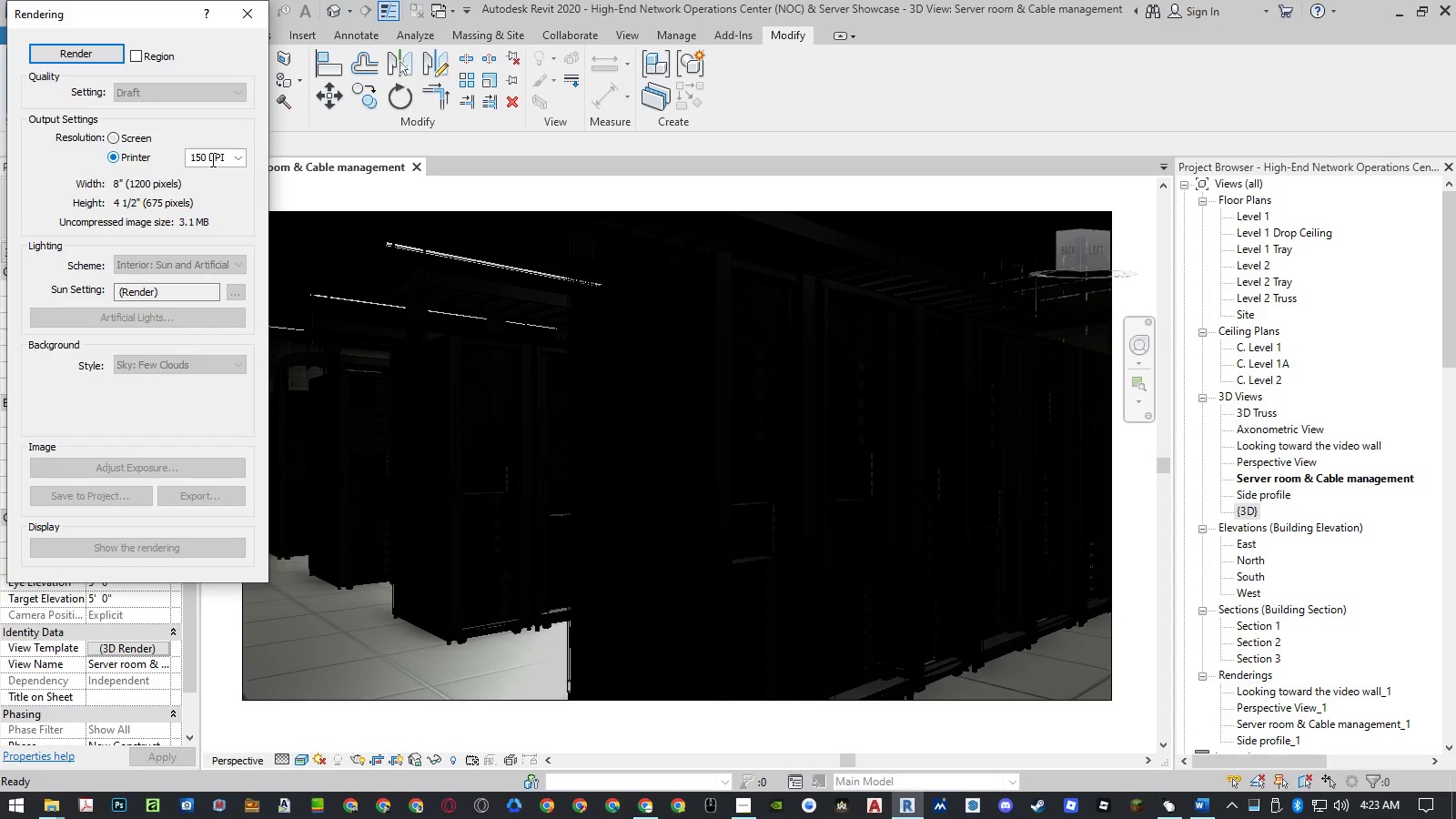 
double_click([212, 159])
 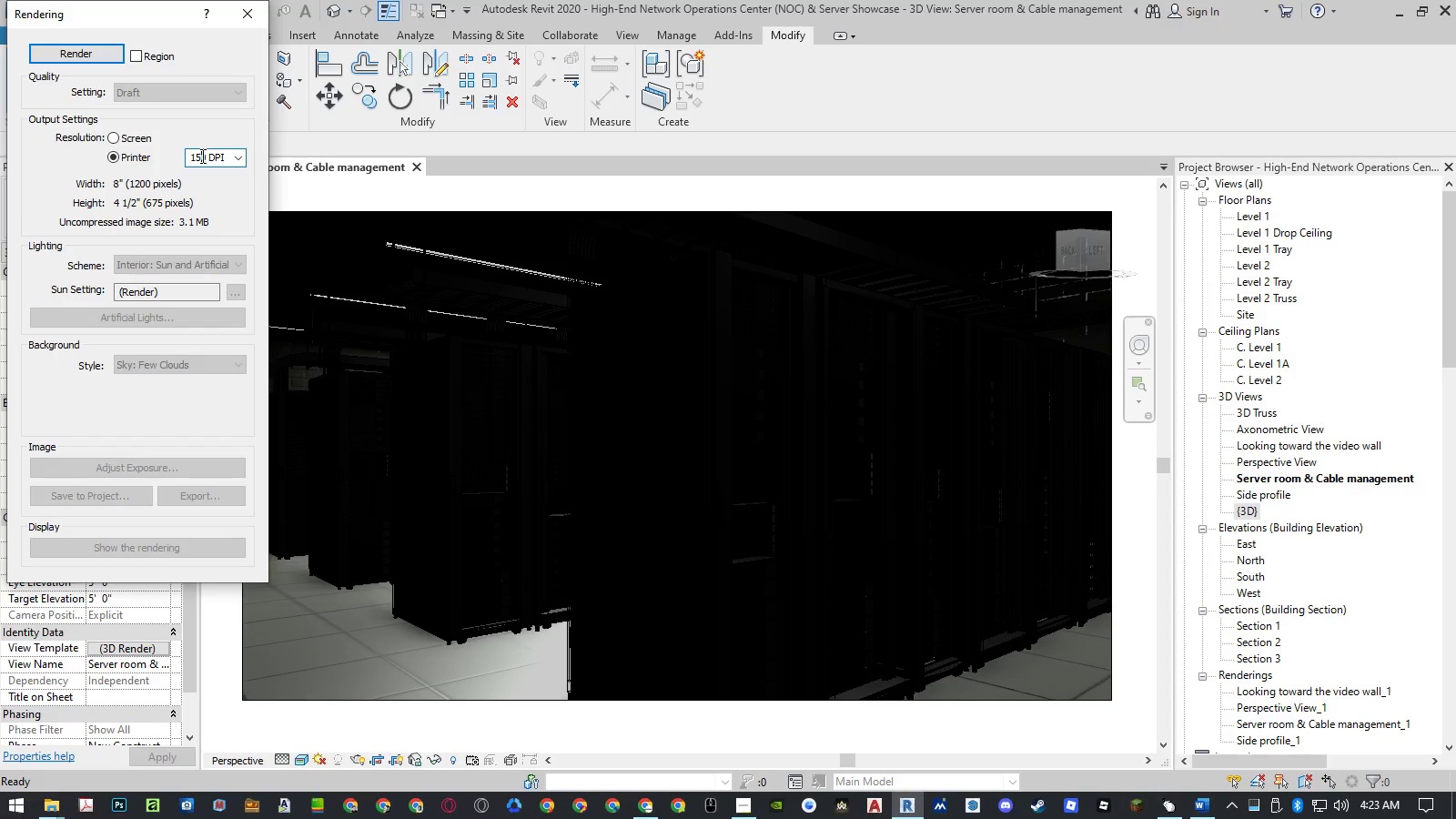 
left_click([201, 156])
 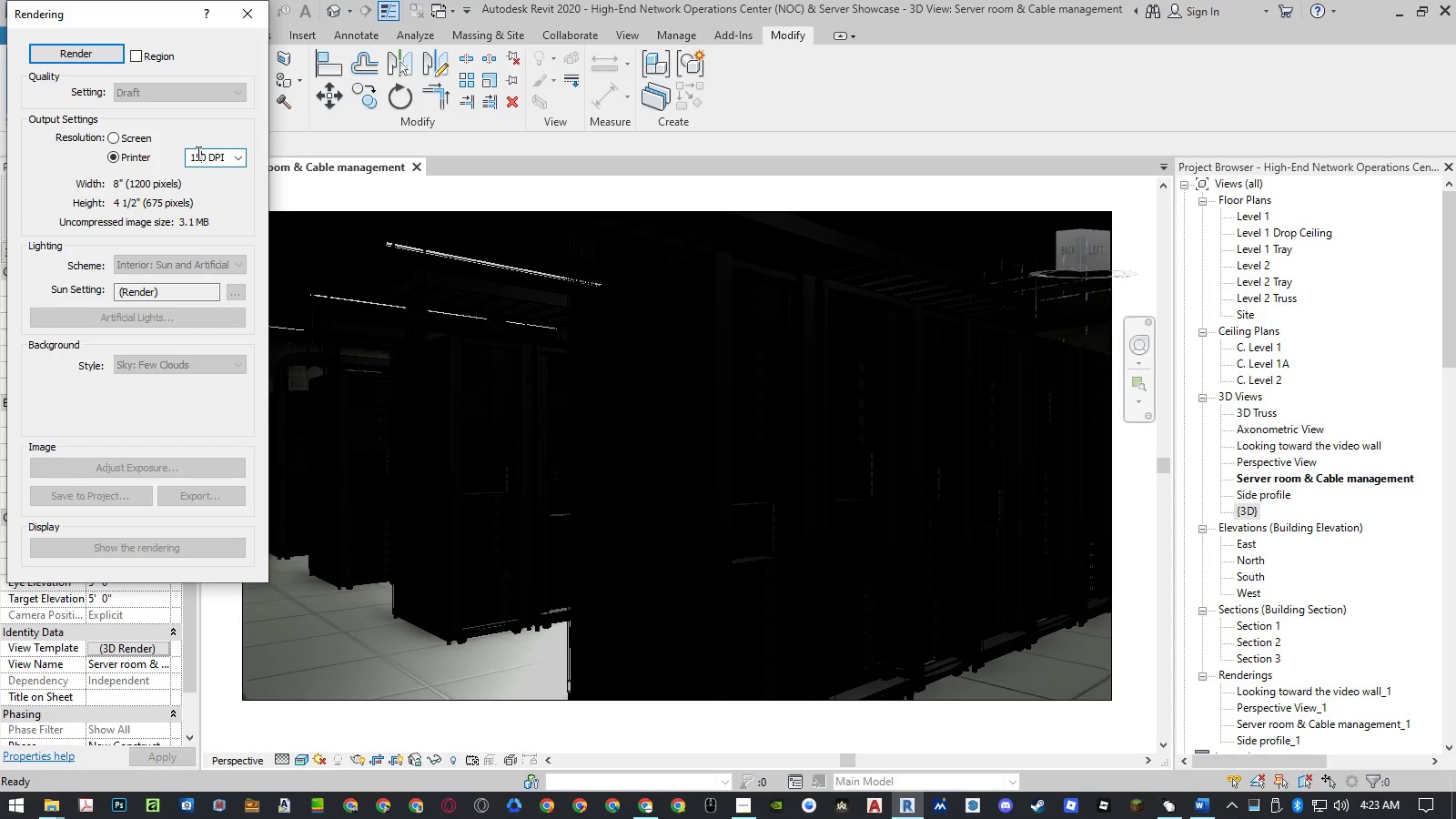 
left_click_drag(start_coordinate=[195, 153], to_coordinate=[179, 157])
 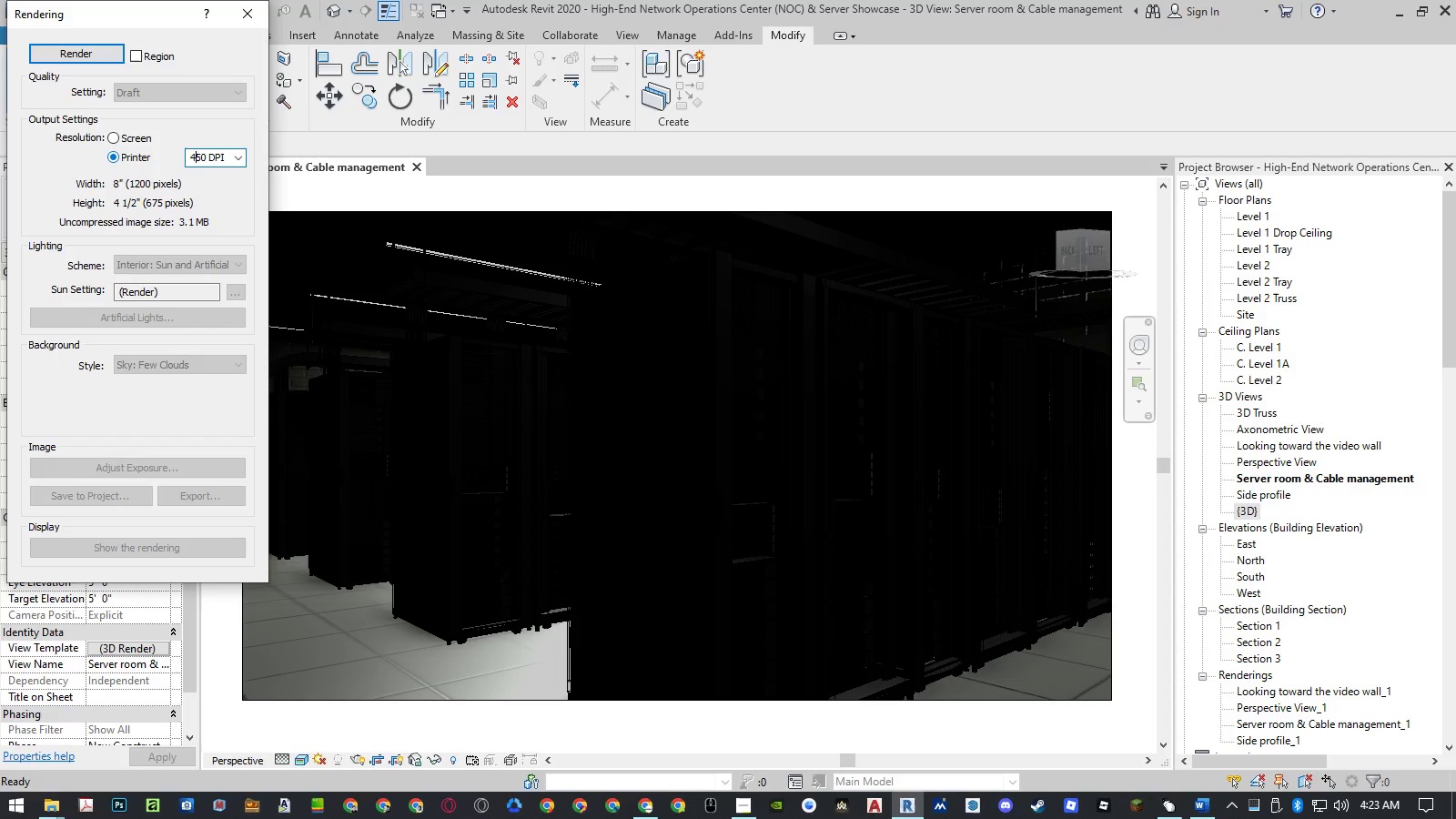 
key(Numpad4)
 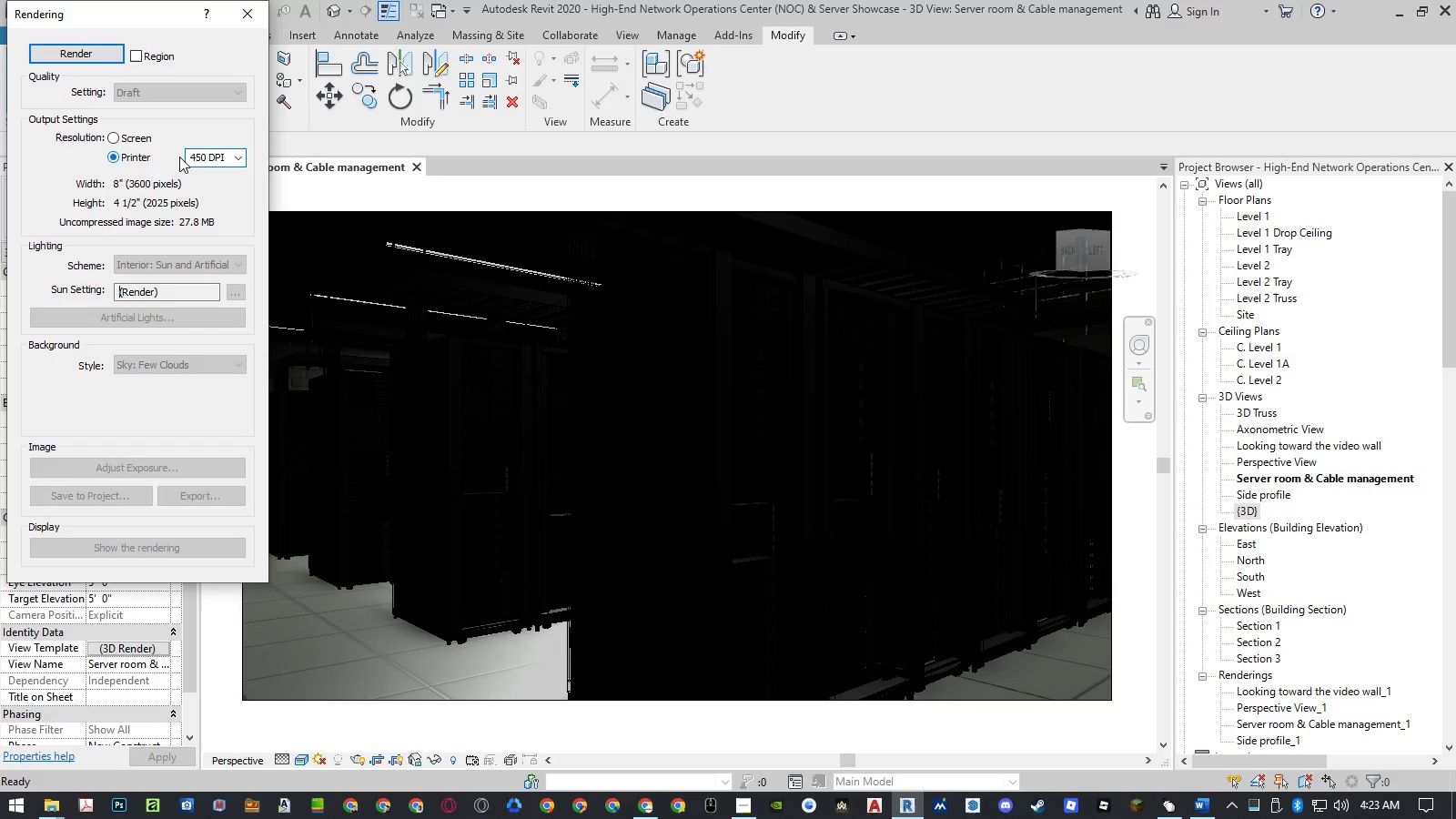 
key(NumpadEnter)
 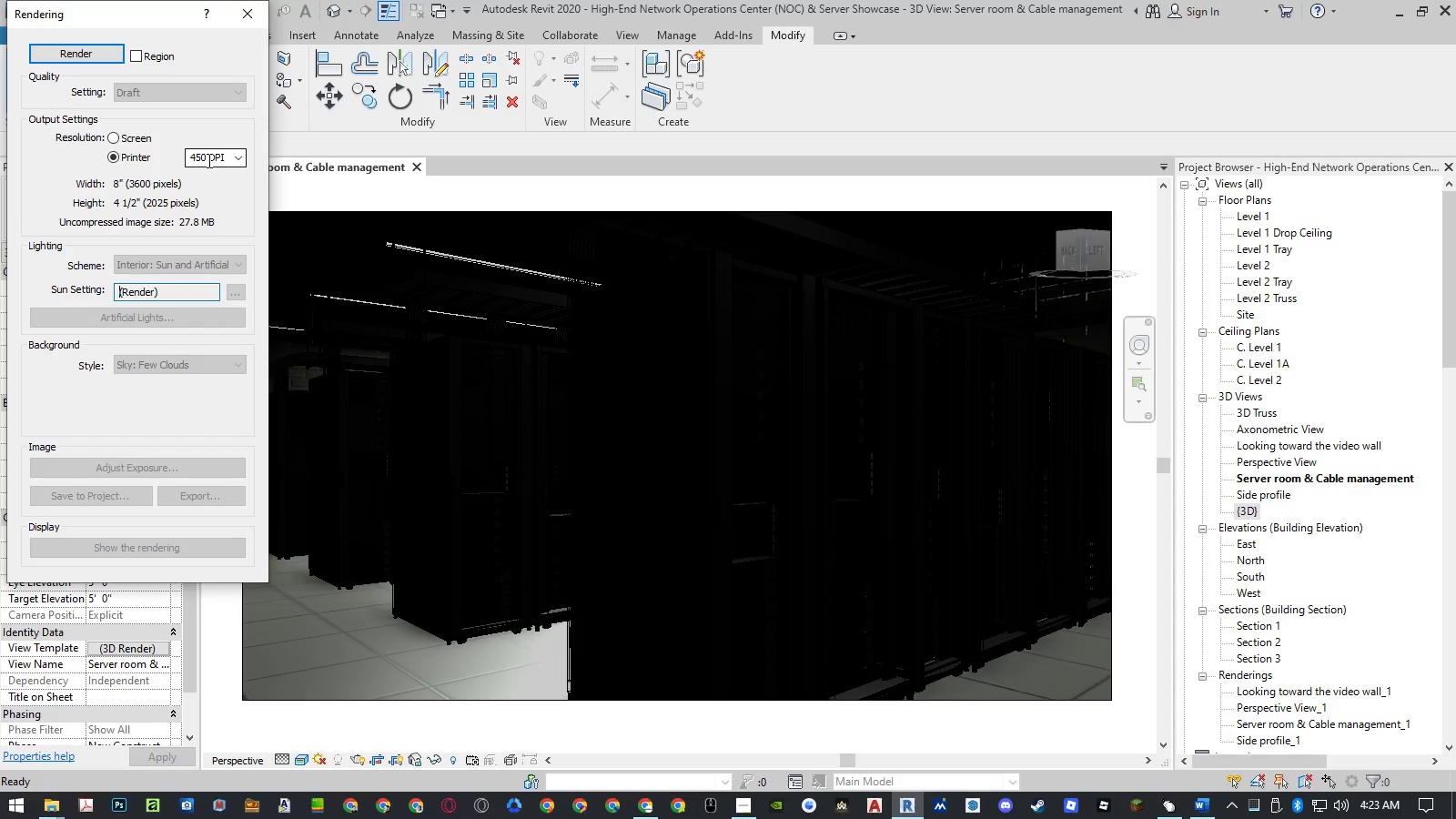 
left_click([202, 158])
 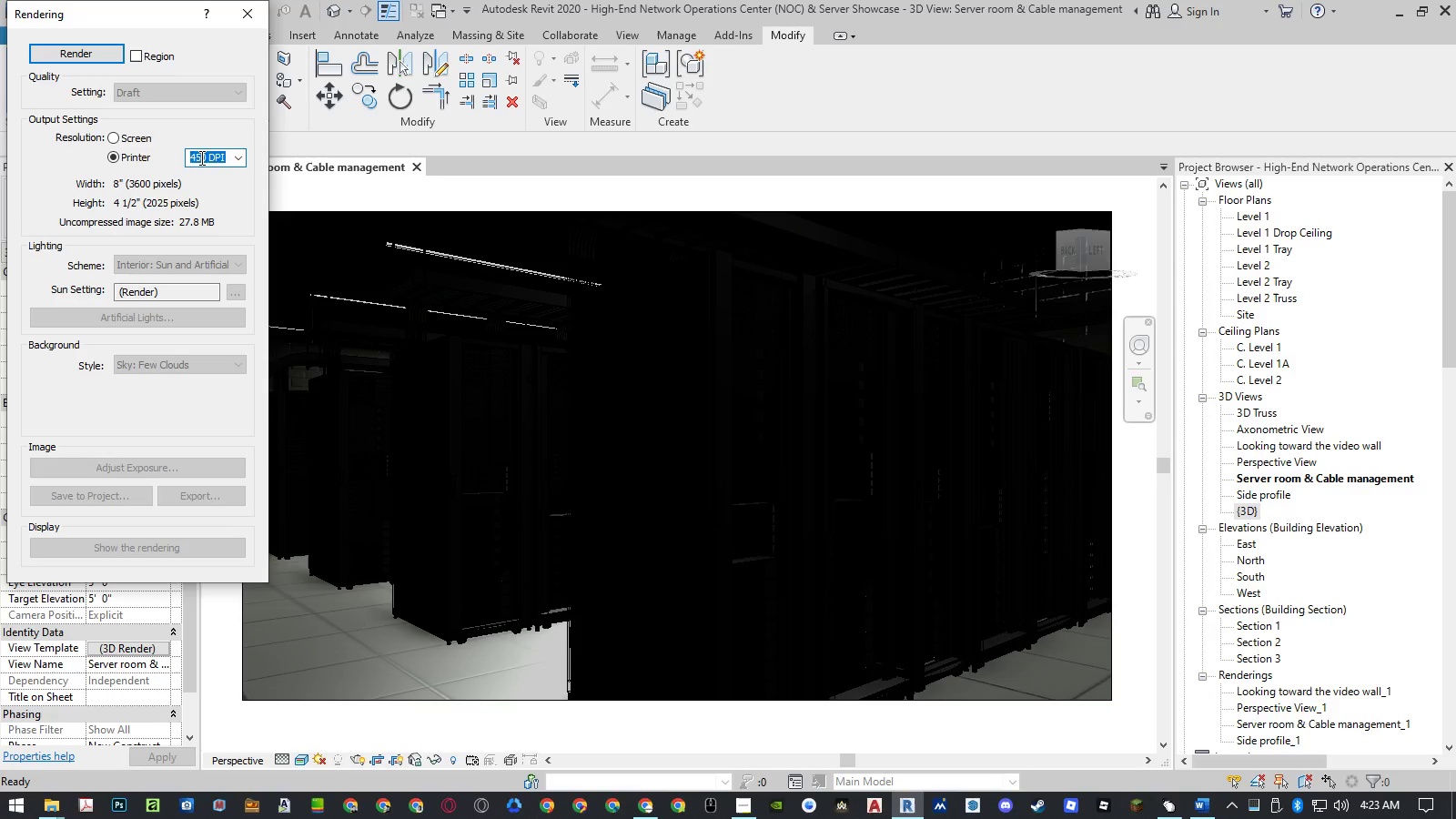 
left_click([200, 157])
 